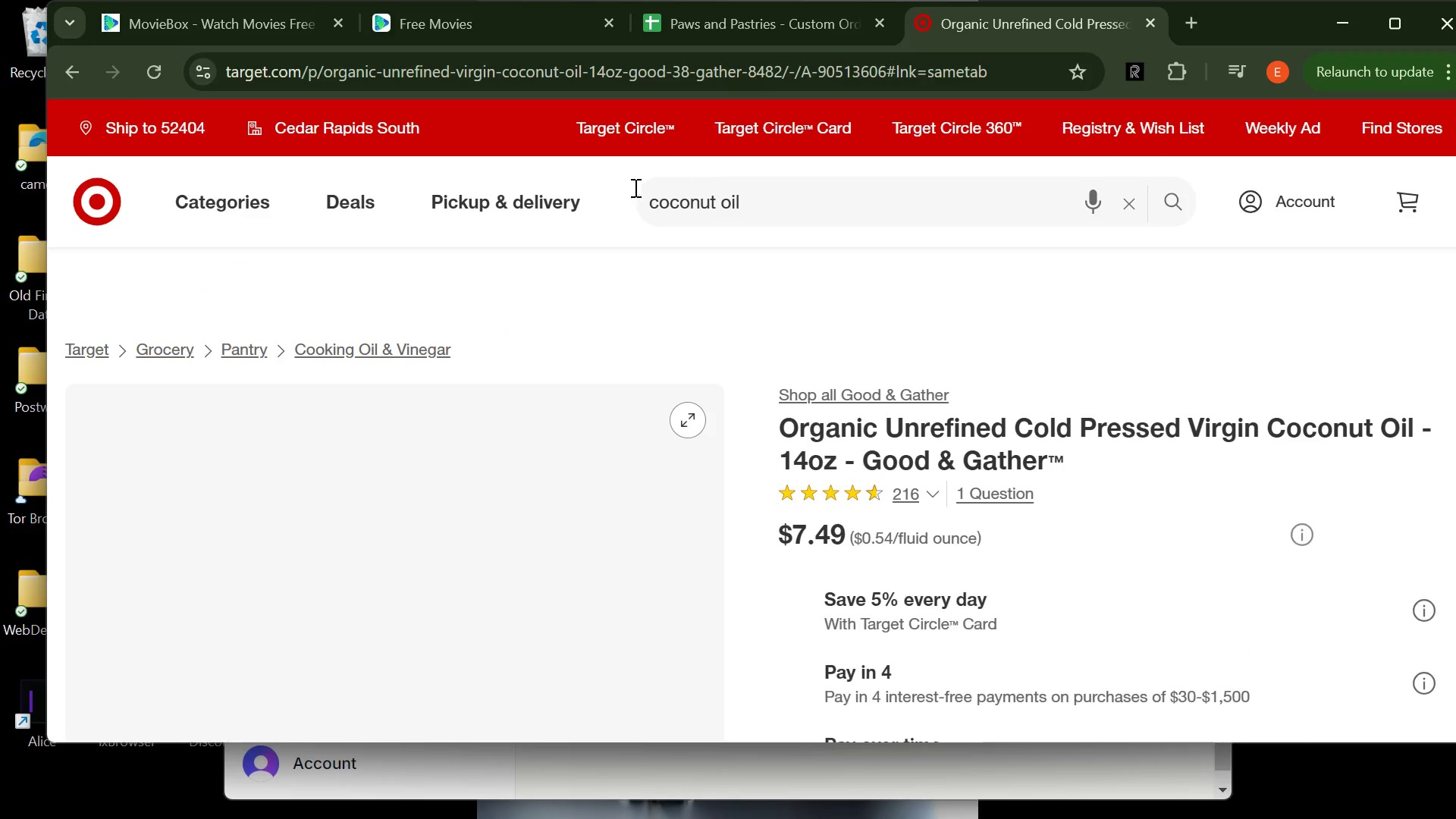 
mouse_move([804, 517])
 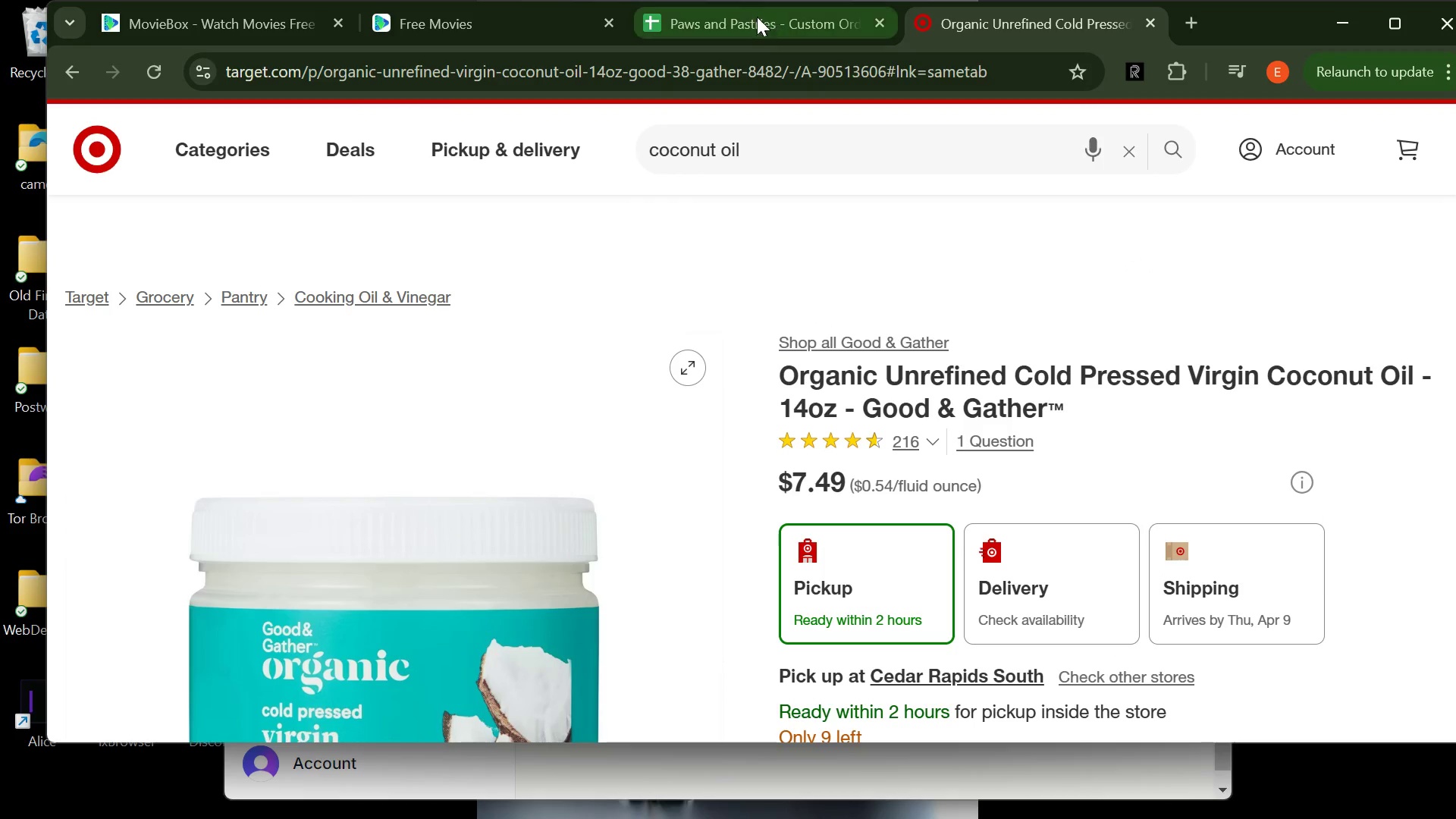 
left_click([746, 14])
 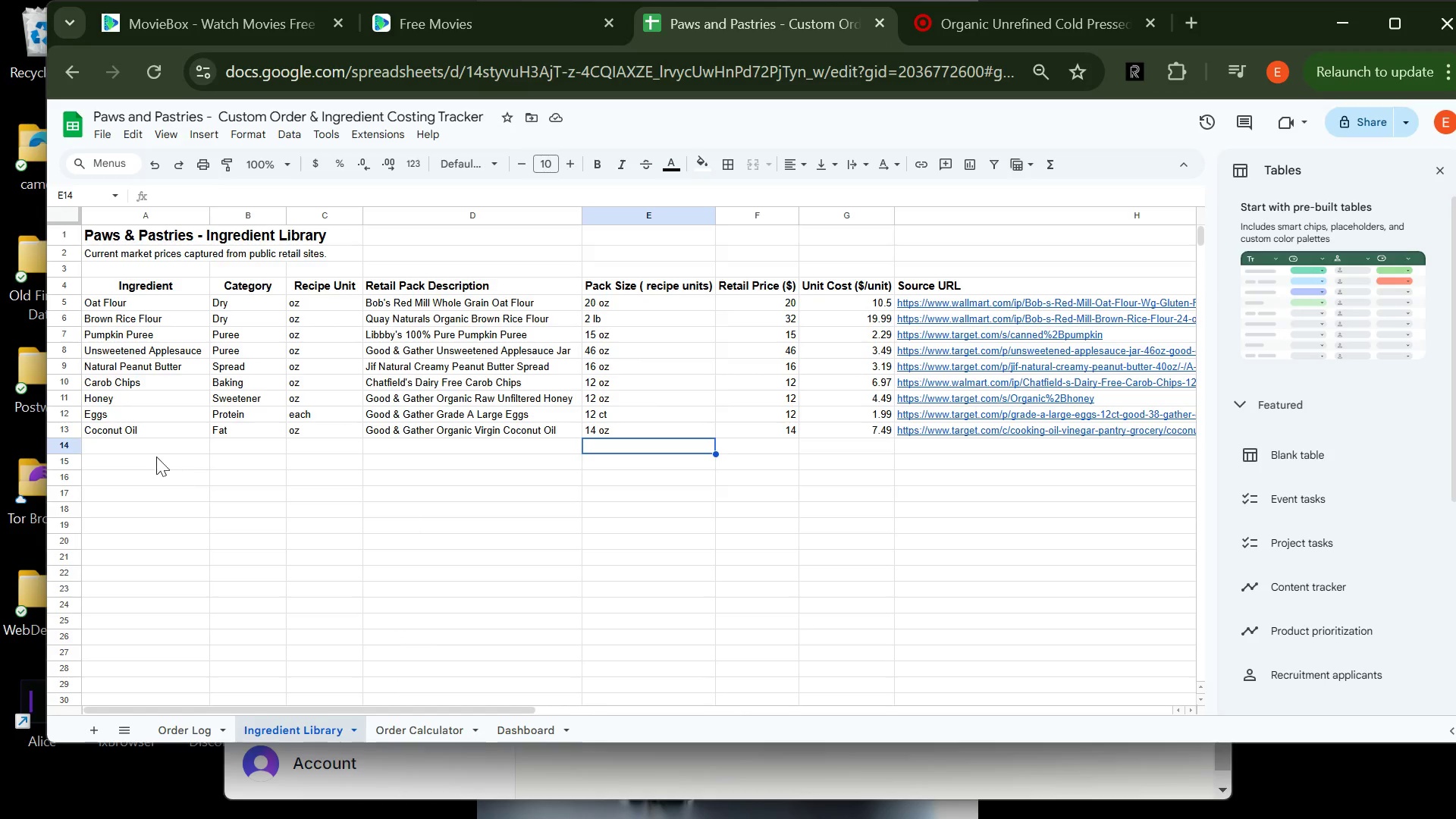 
left_click([124, 447])
 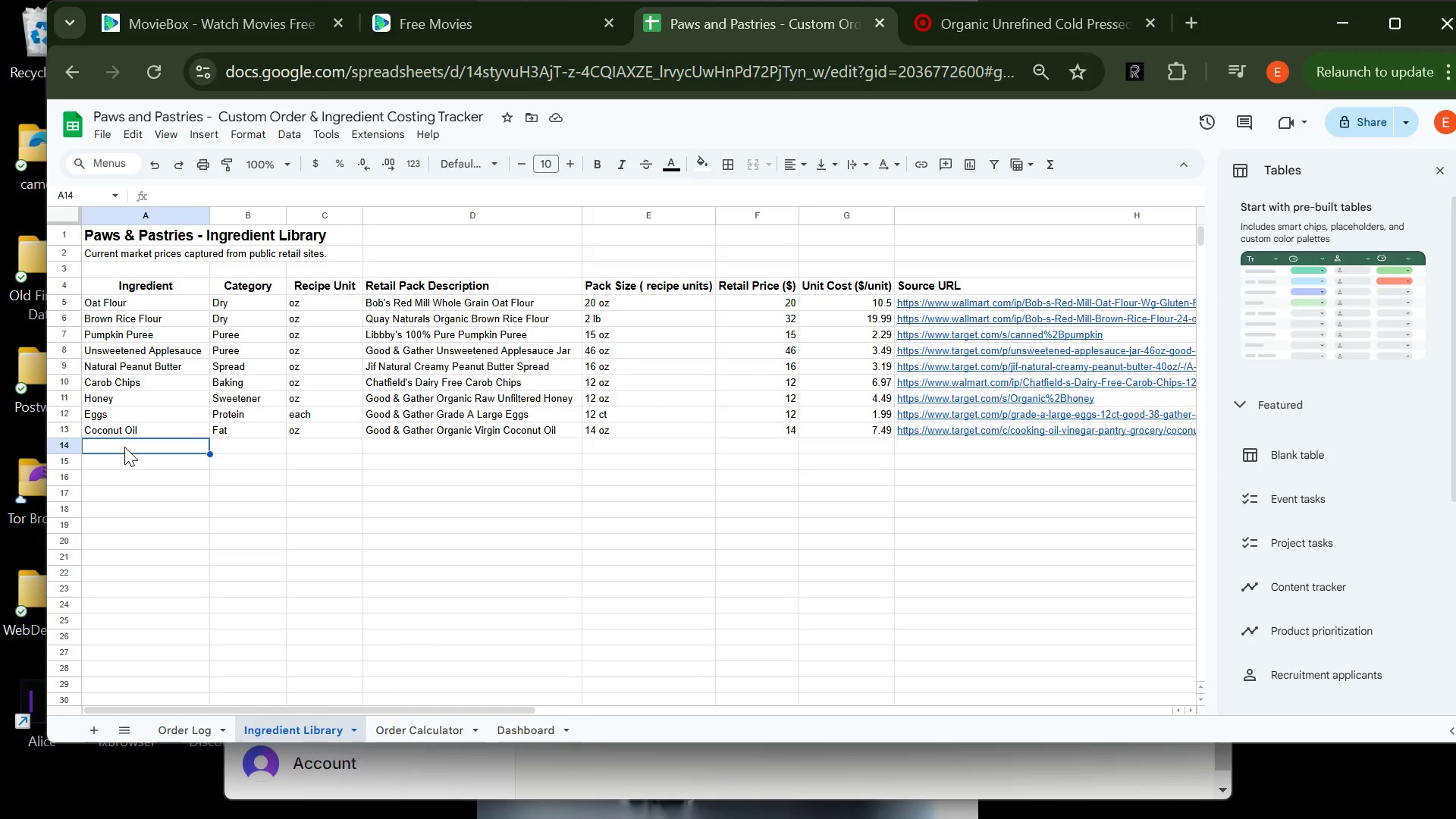 
wait(6.27)
 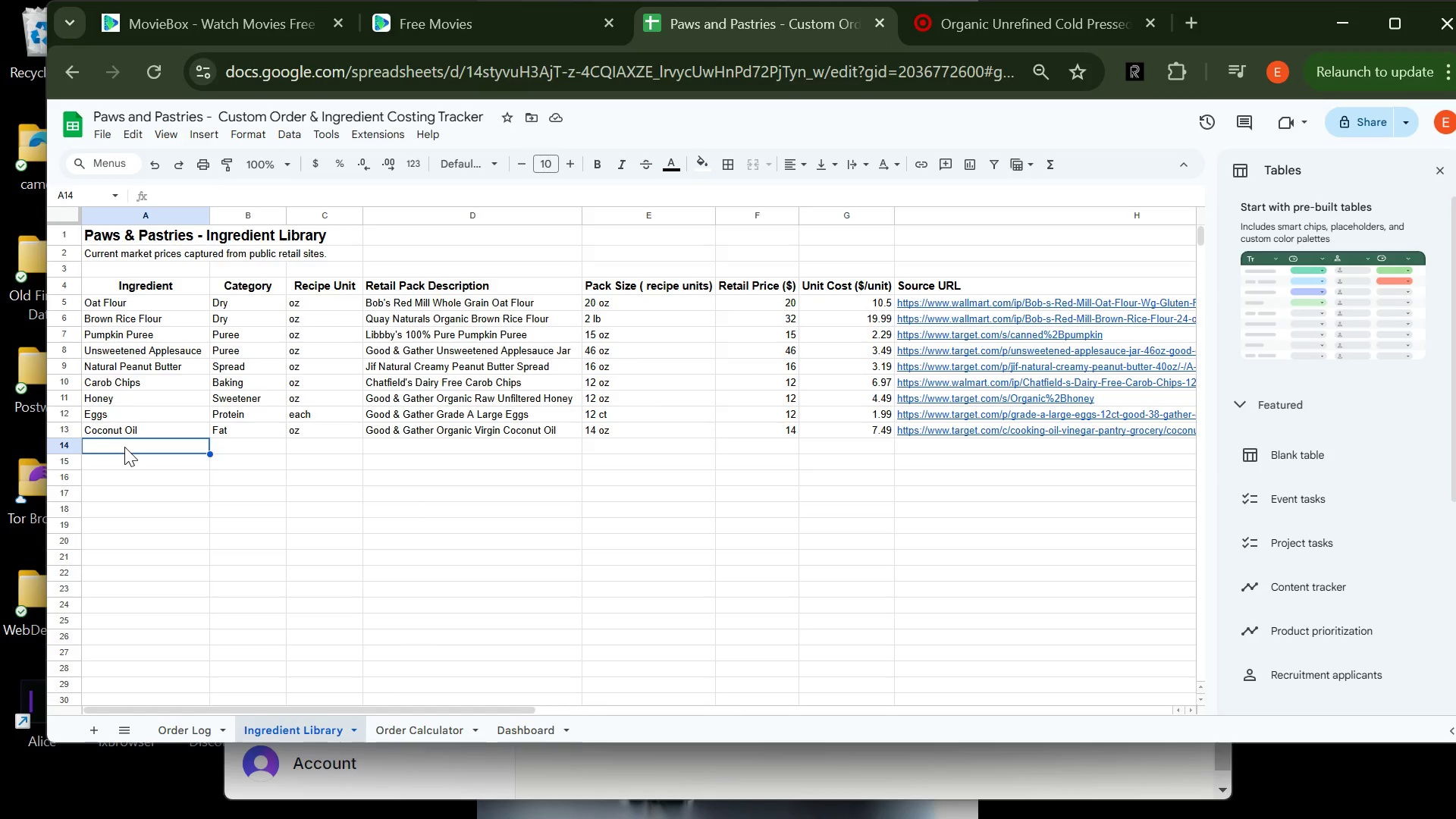 
type(Plain Greek )
 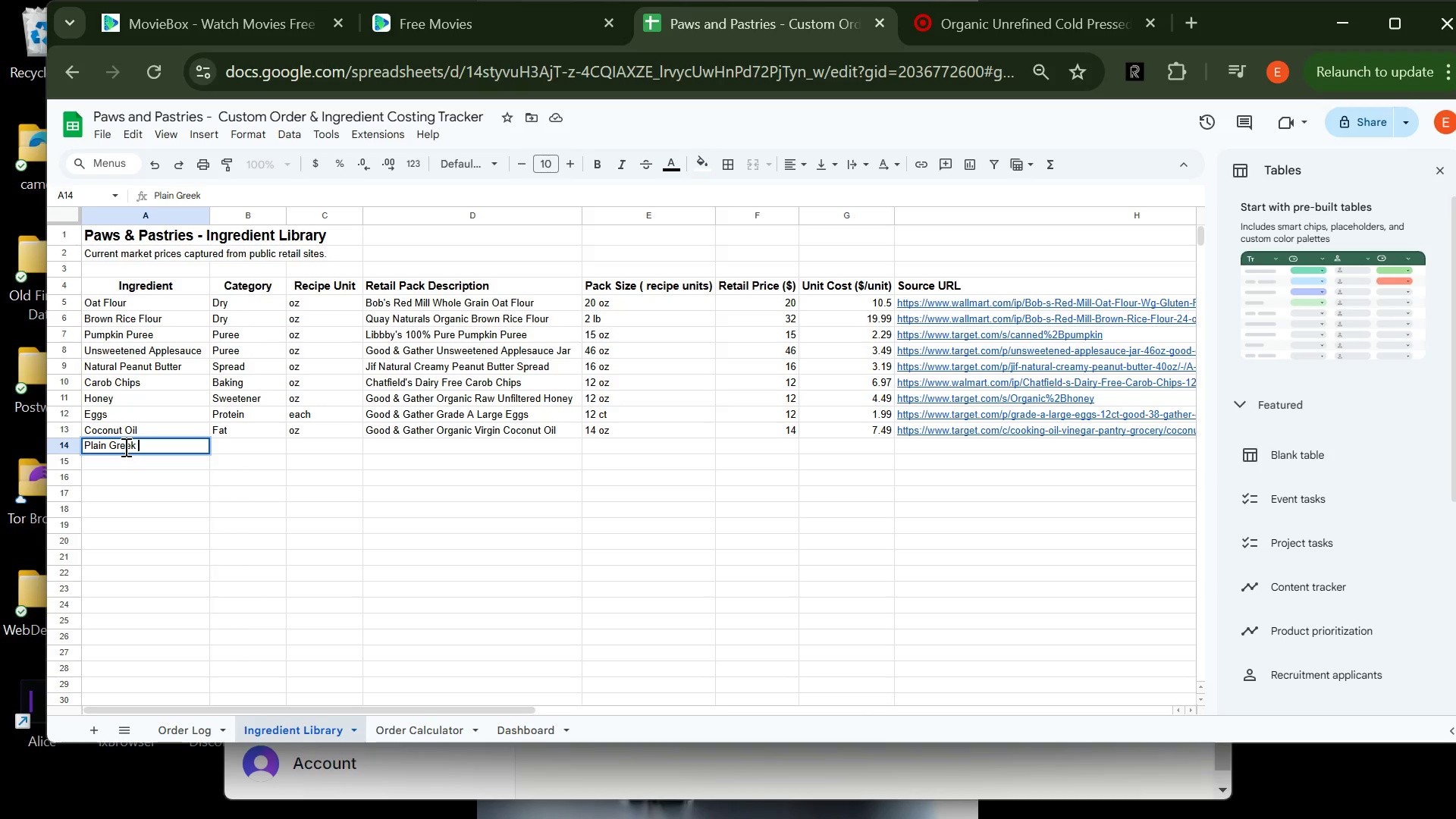 
type(Yoghurt)
key(Tab)
 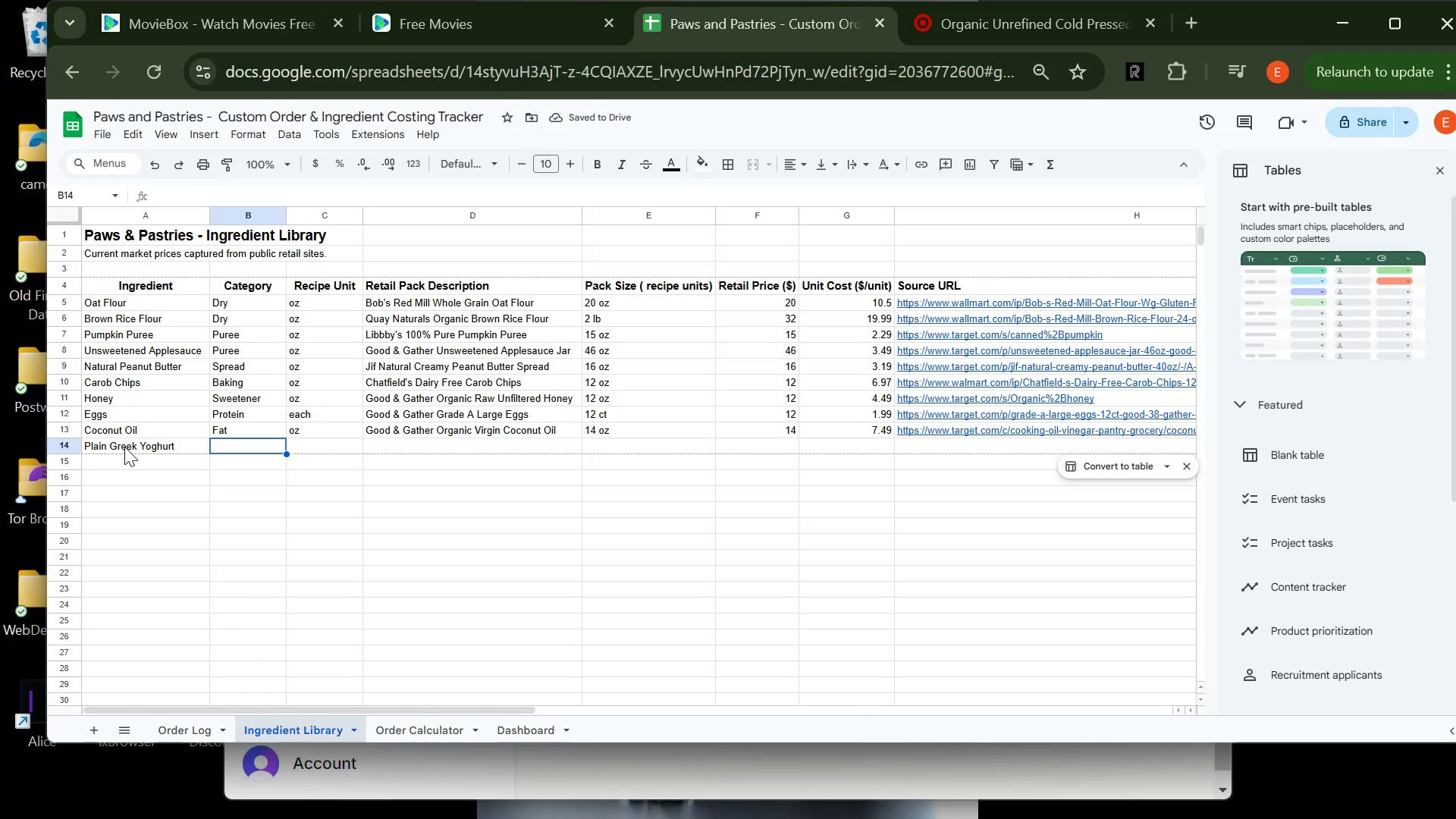 
type(Dairy)
key(Tab)
type(oz)
key(Tab)
type(Good & Gather )
 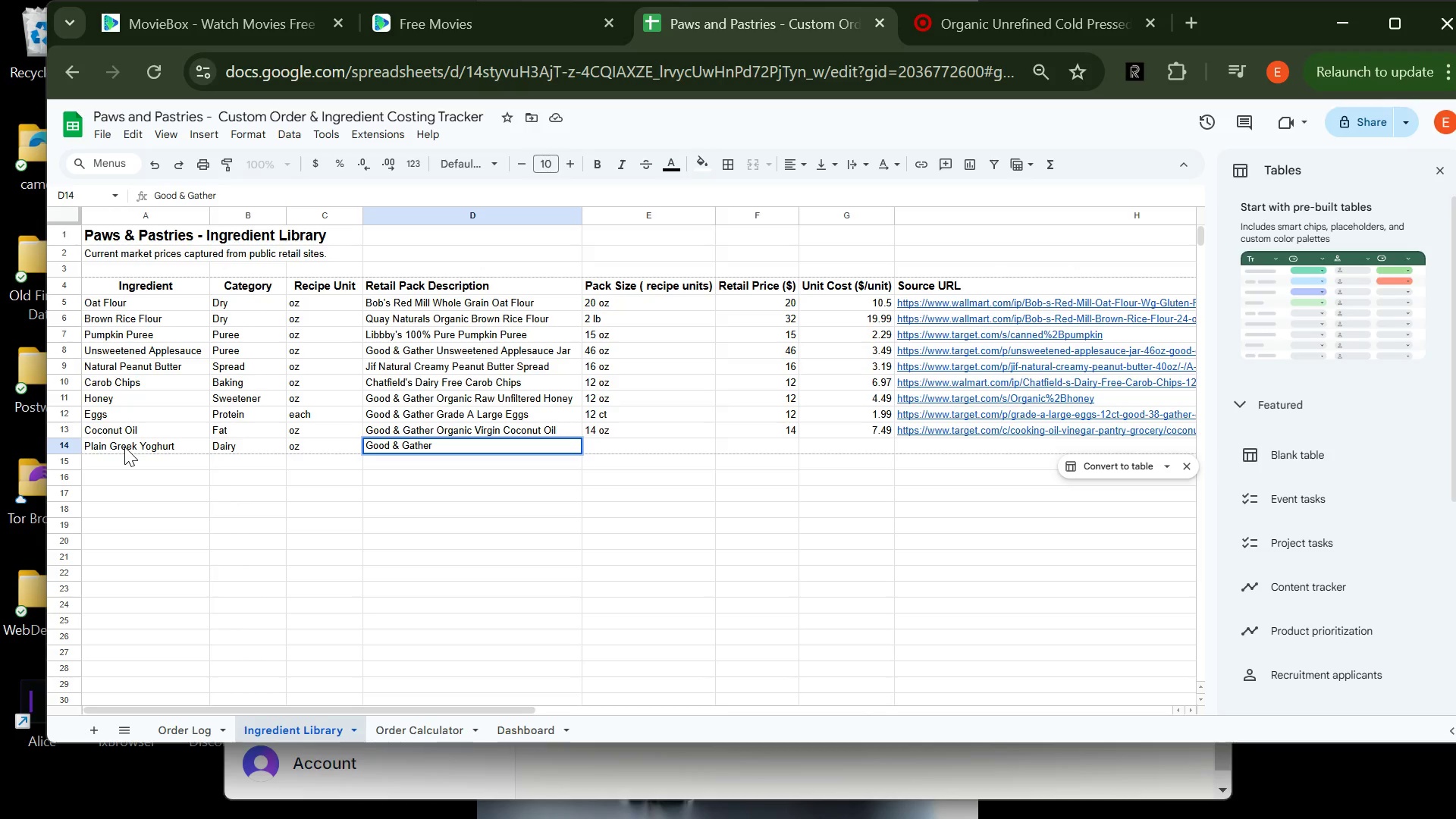 
key(Shift+O)
 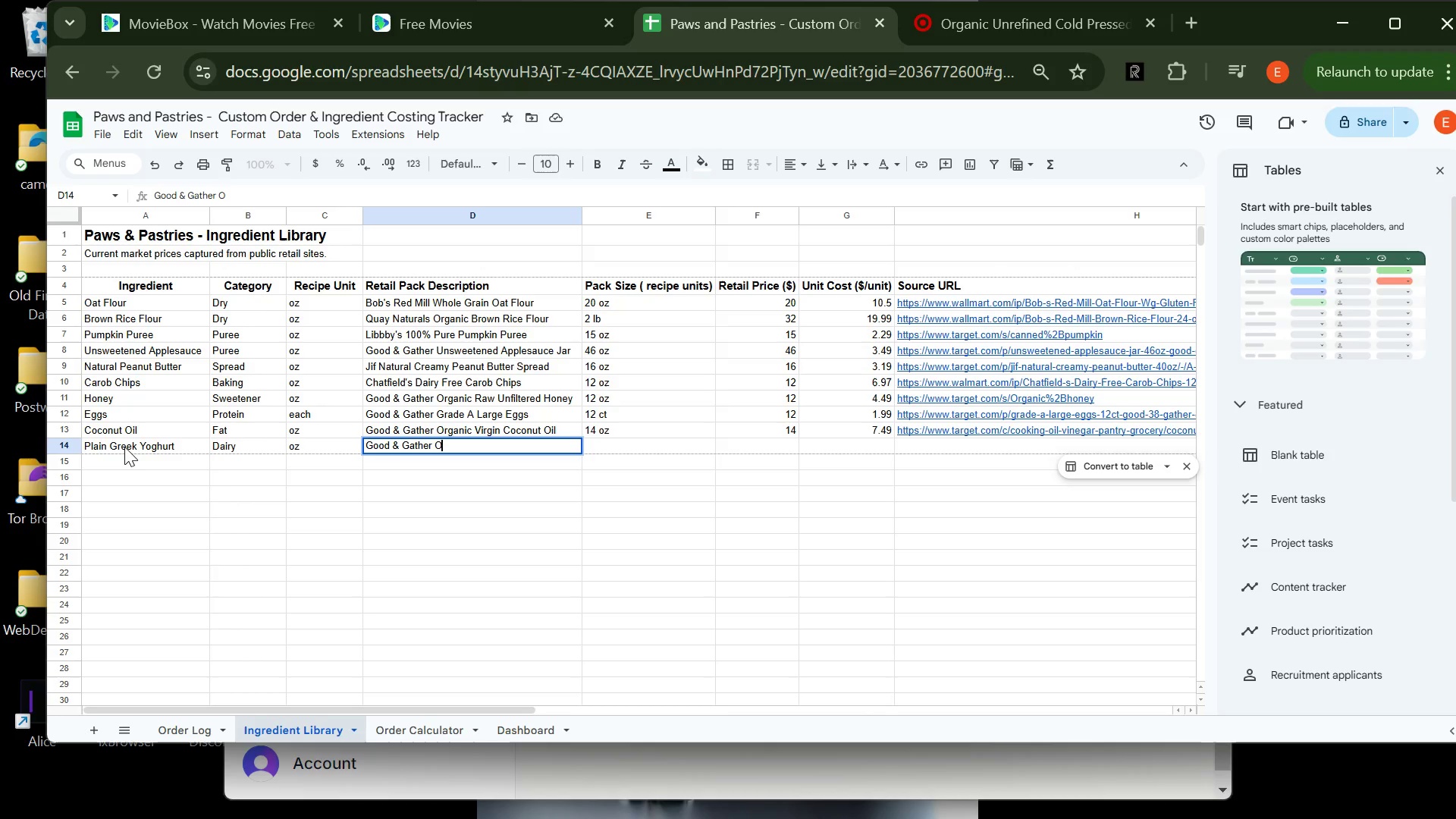 
key(Backspace)
 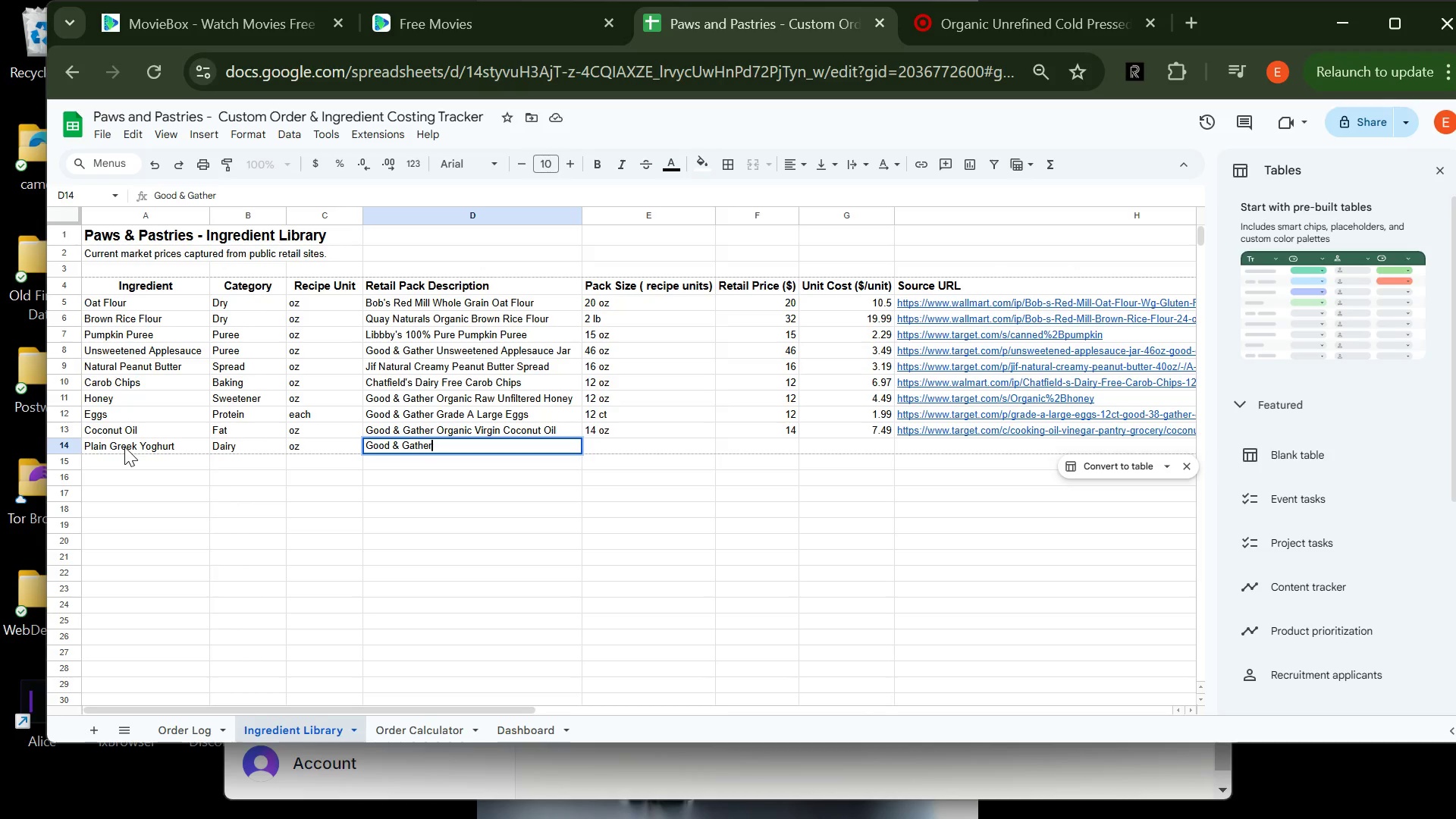 
key(Backspace)
 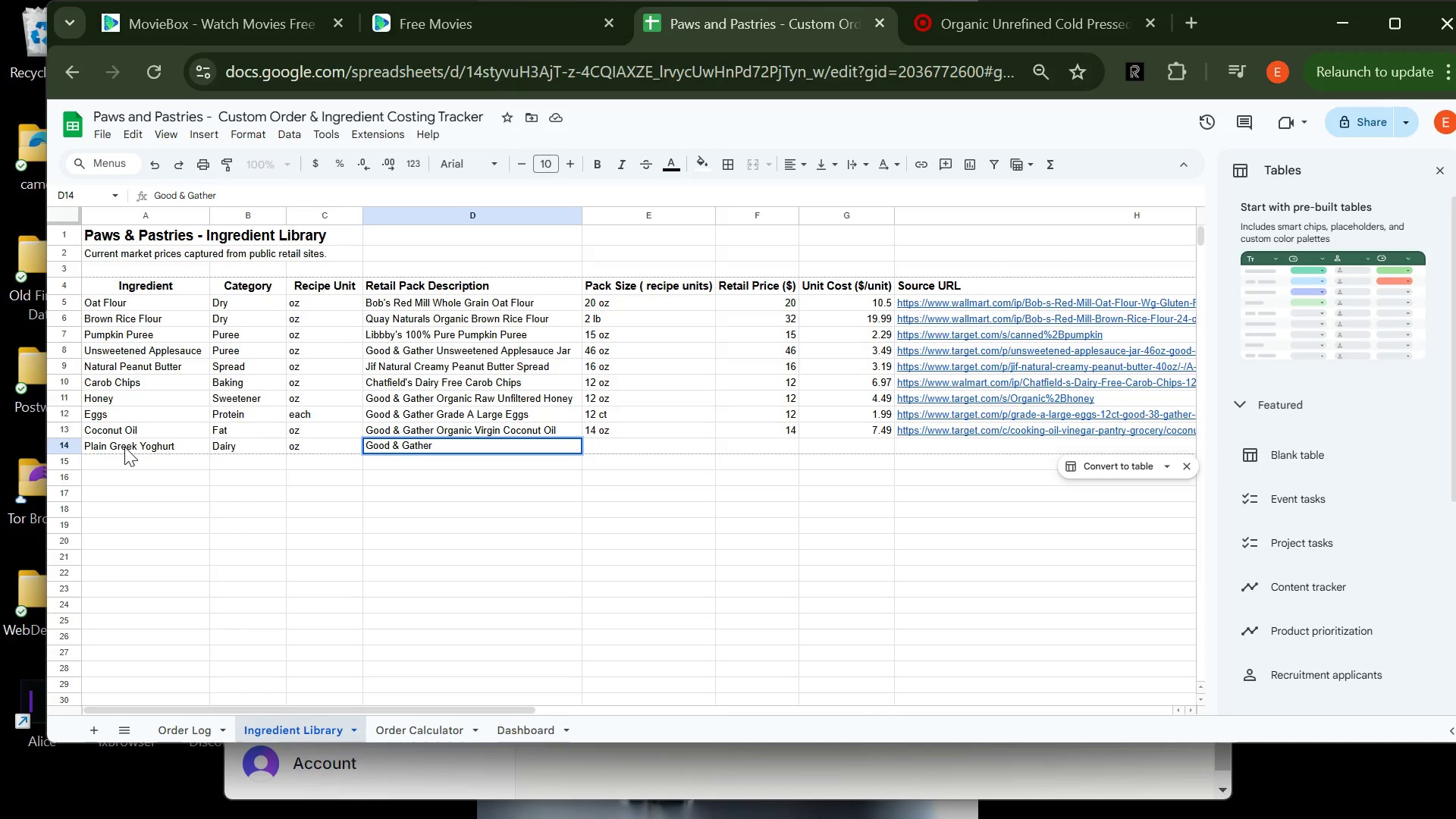 
type( Greek Plain Nonfat Yoghurt)
key(Tab)
type(32 oz )
key(Backspace)
key(Tab)
type(32)
key(Tab)
type(2.99)
key(Tab)
type(https://)
 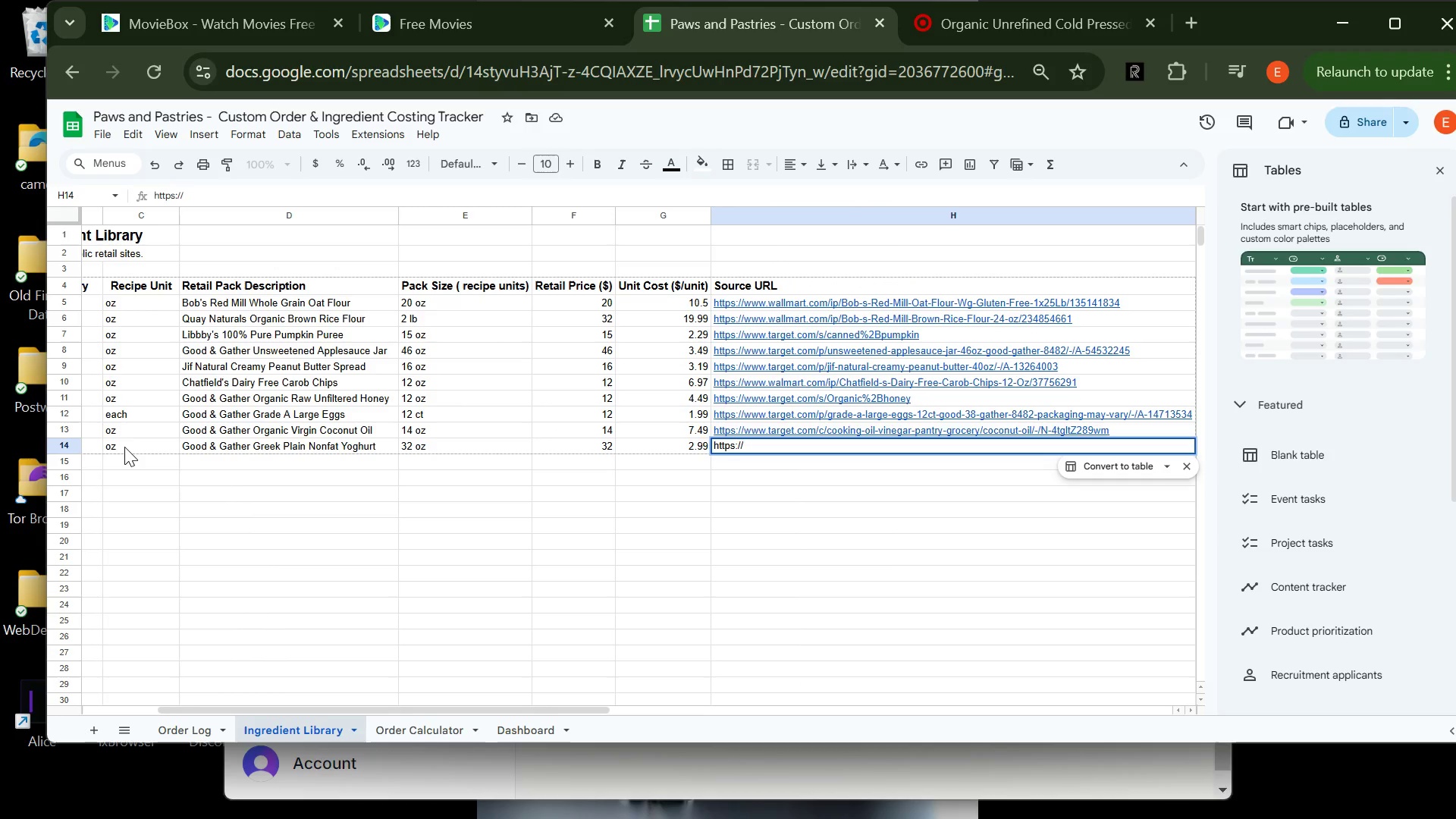 
type(www.target.com)
 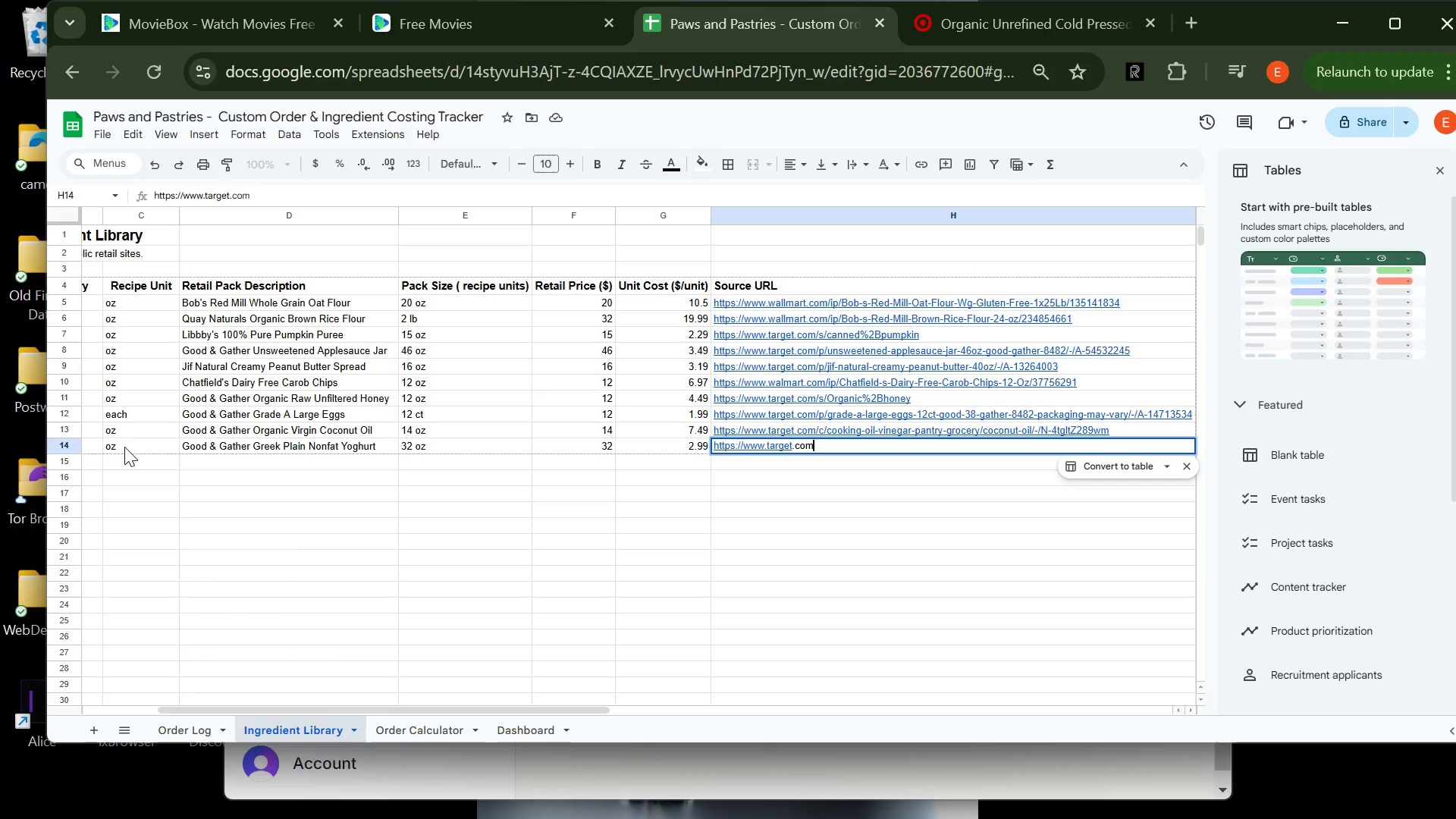 
wait(11.38)
 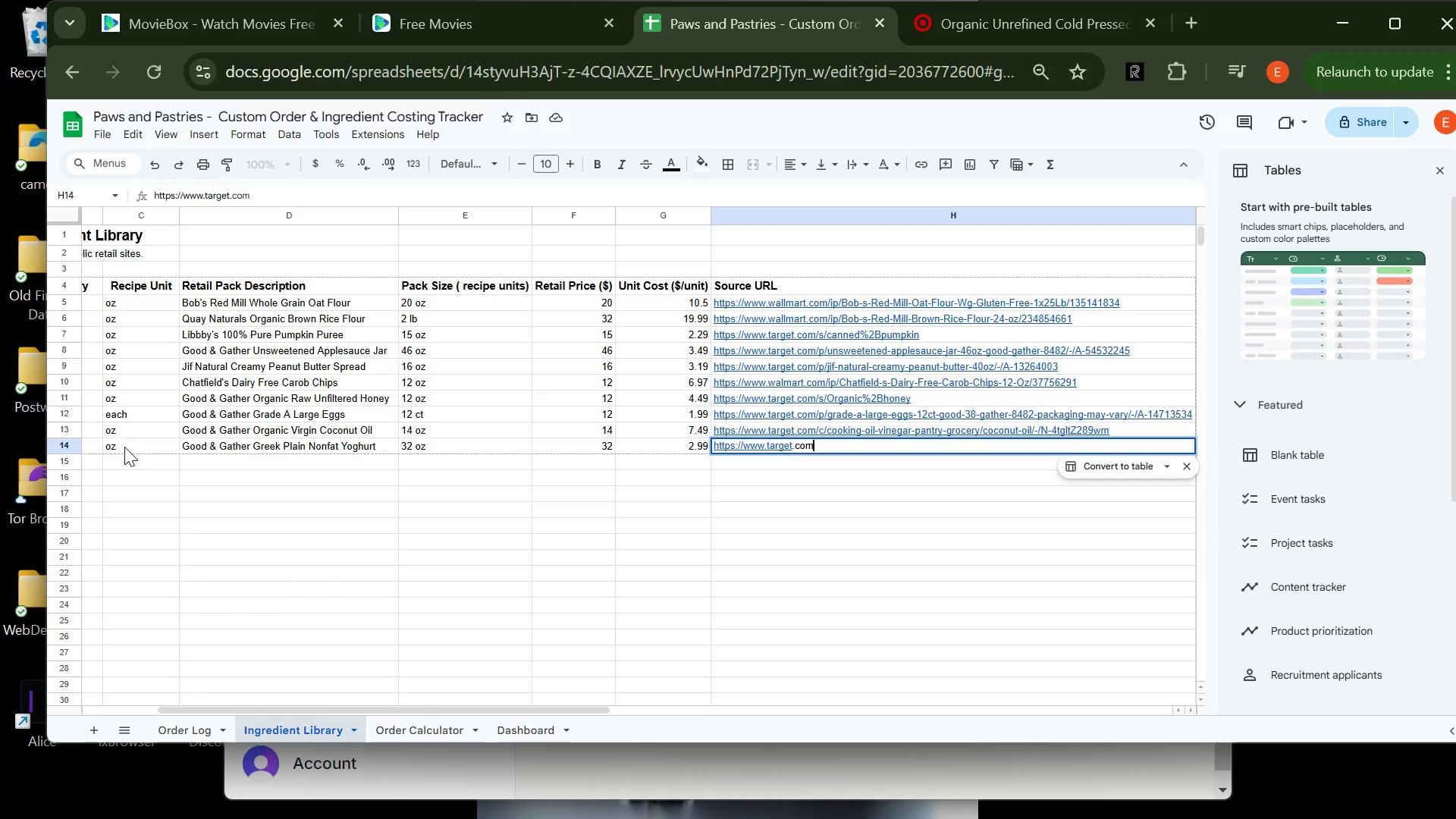 
key(Slash)
 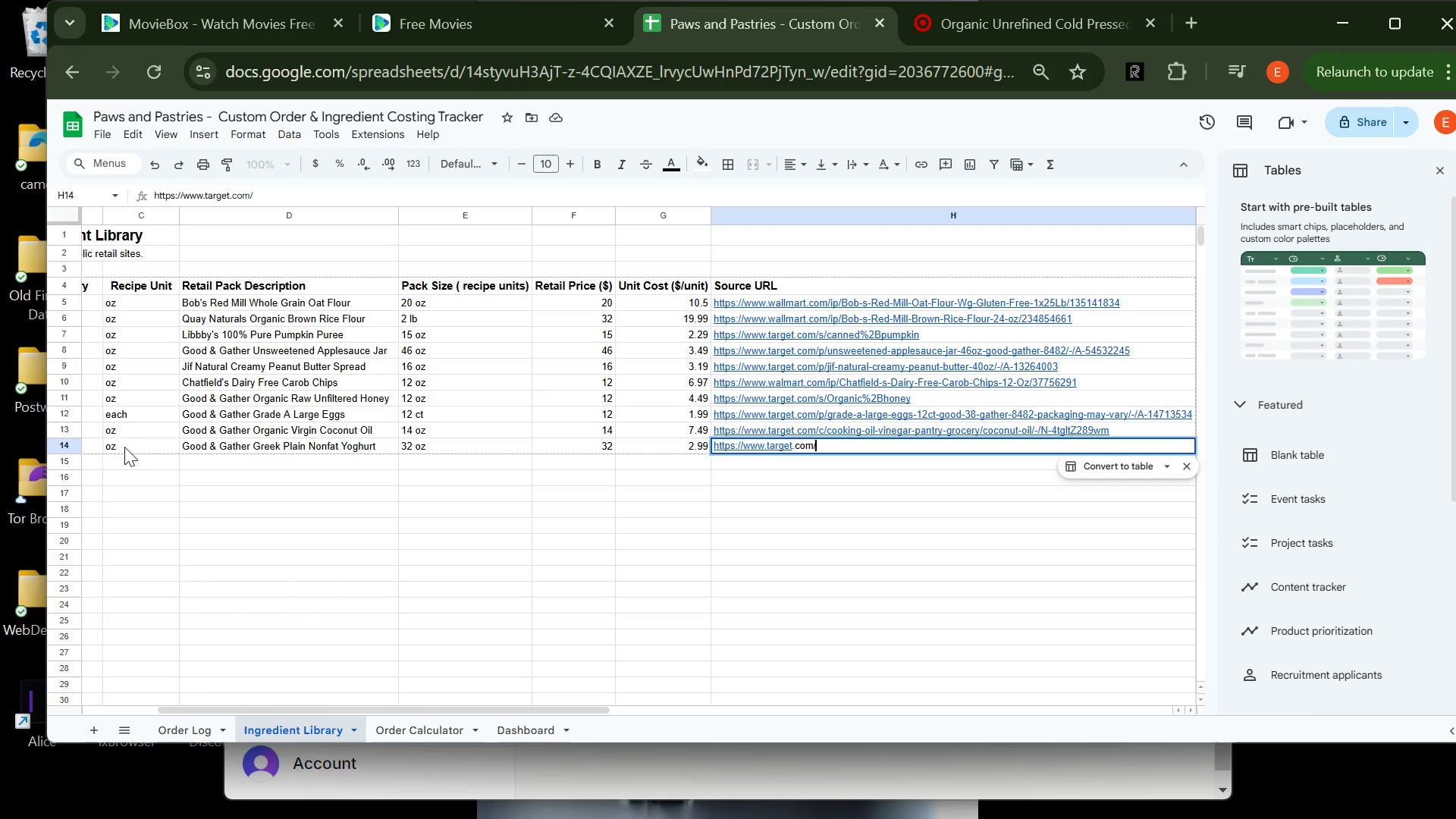 
key(P)
 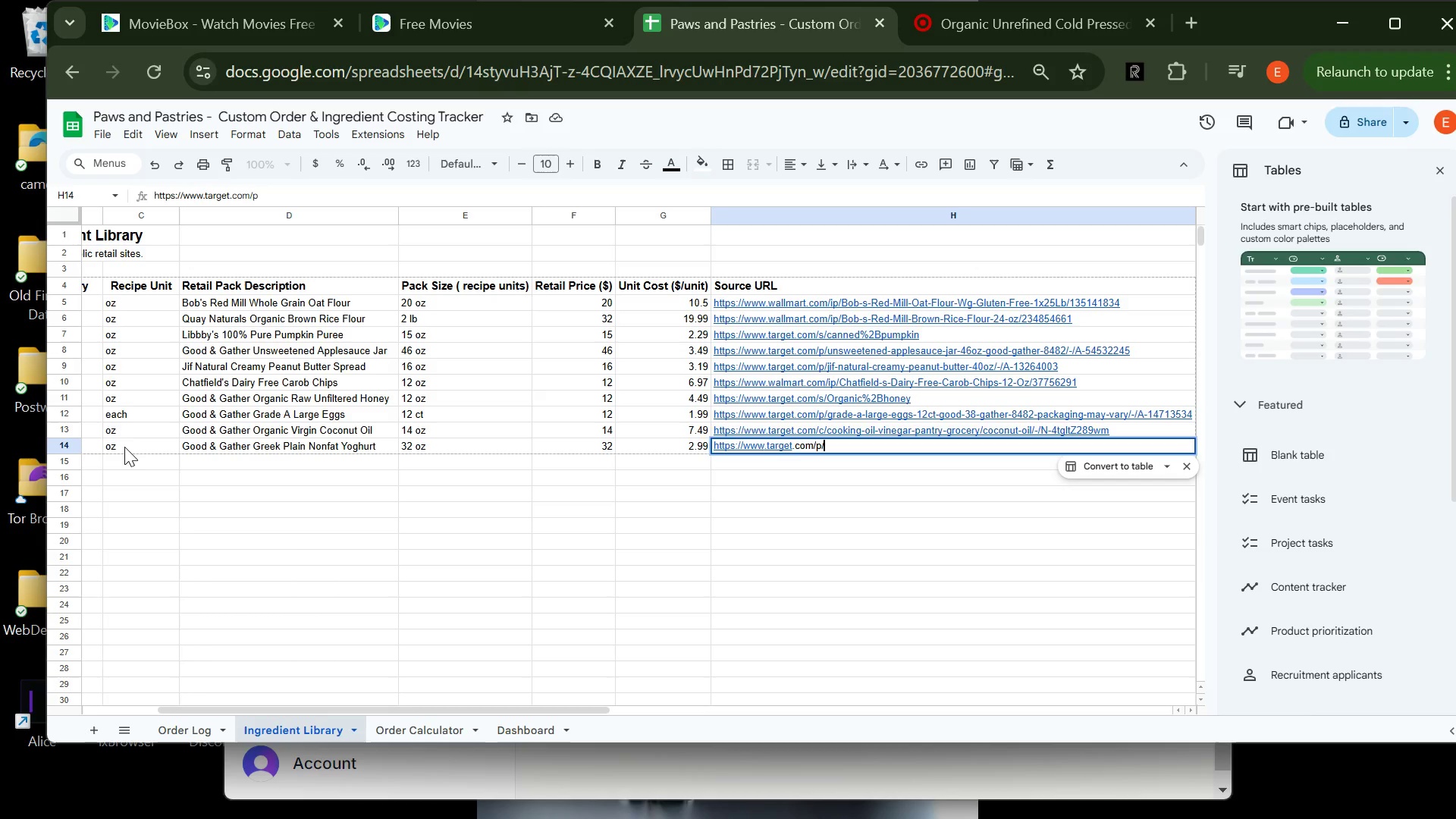 
key(Slash)
 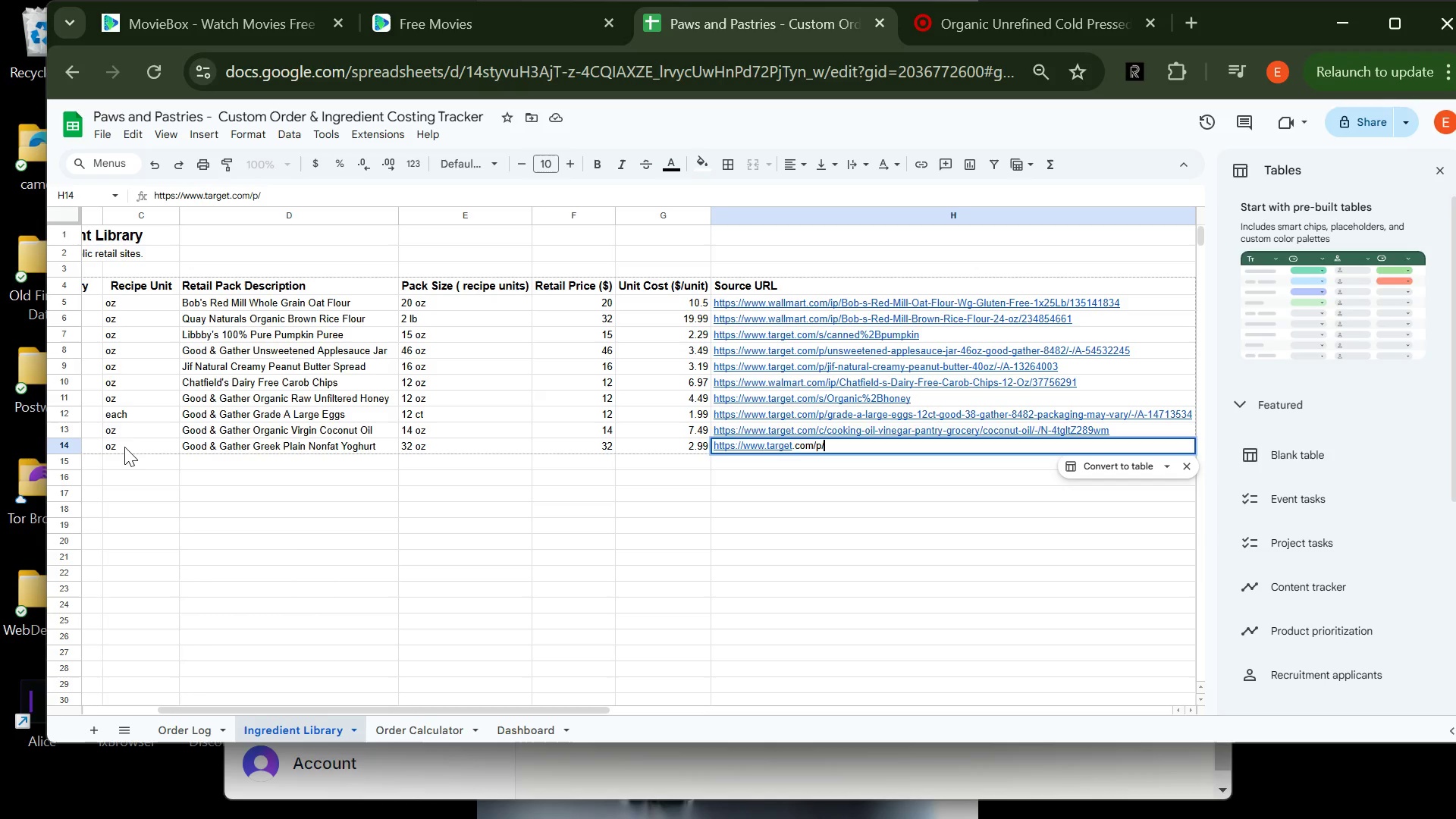 
type(greek)
 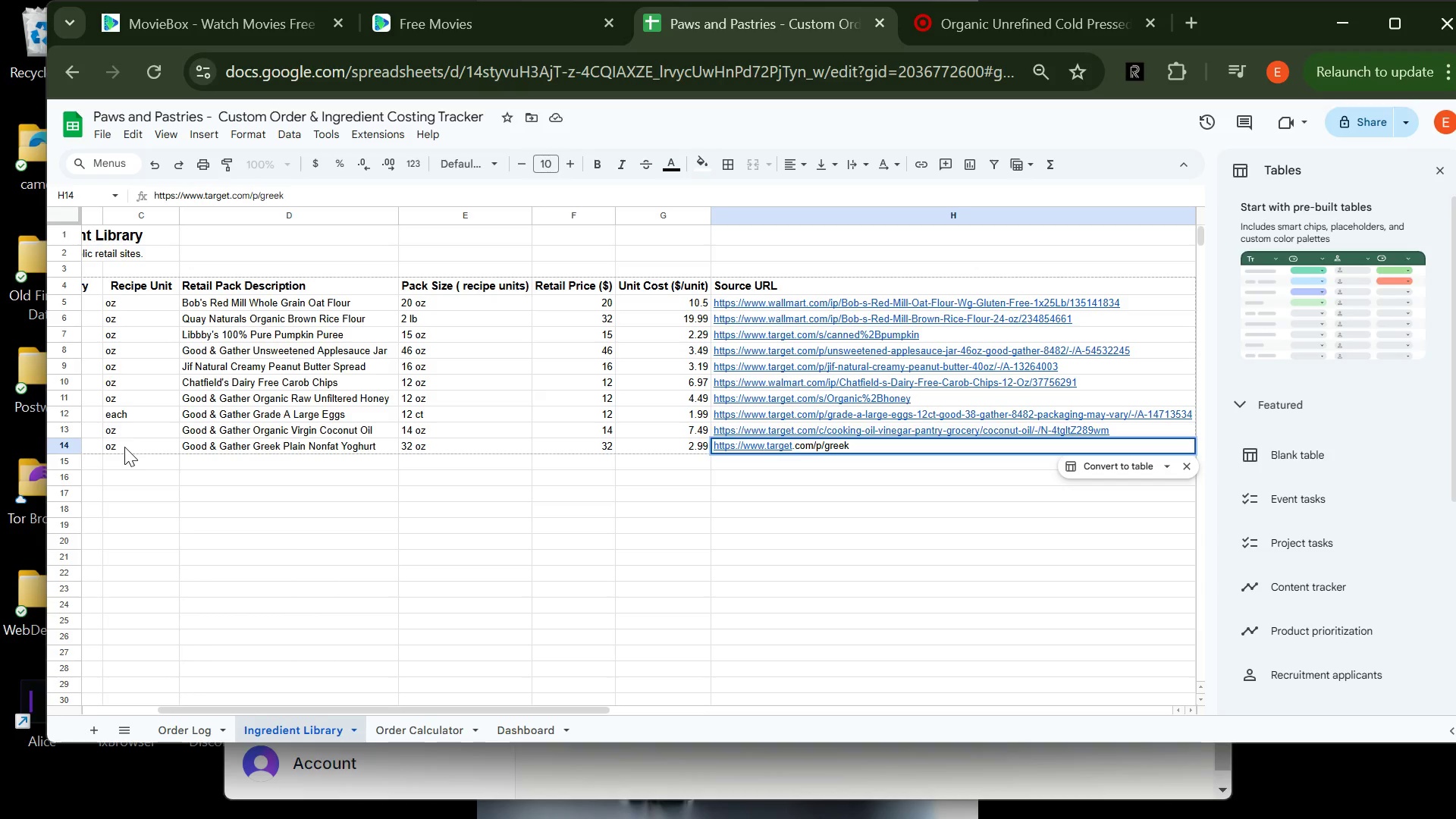 
type(-plain-nonfat-yoghurt-32oz-good-38-ather)
key(Backspace)
key(Backspace)
key(Backspace)
key(Backspace)
key(Backspace)
type(gather)
 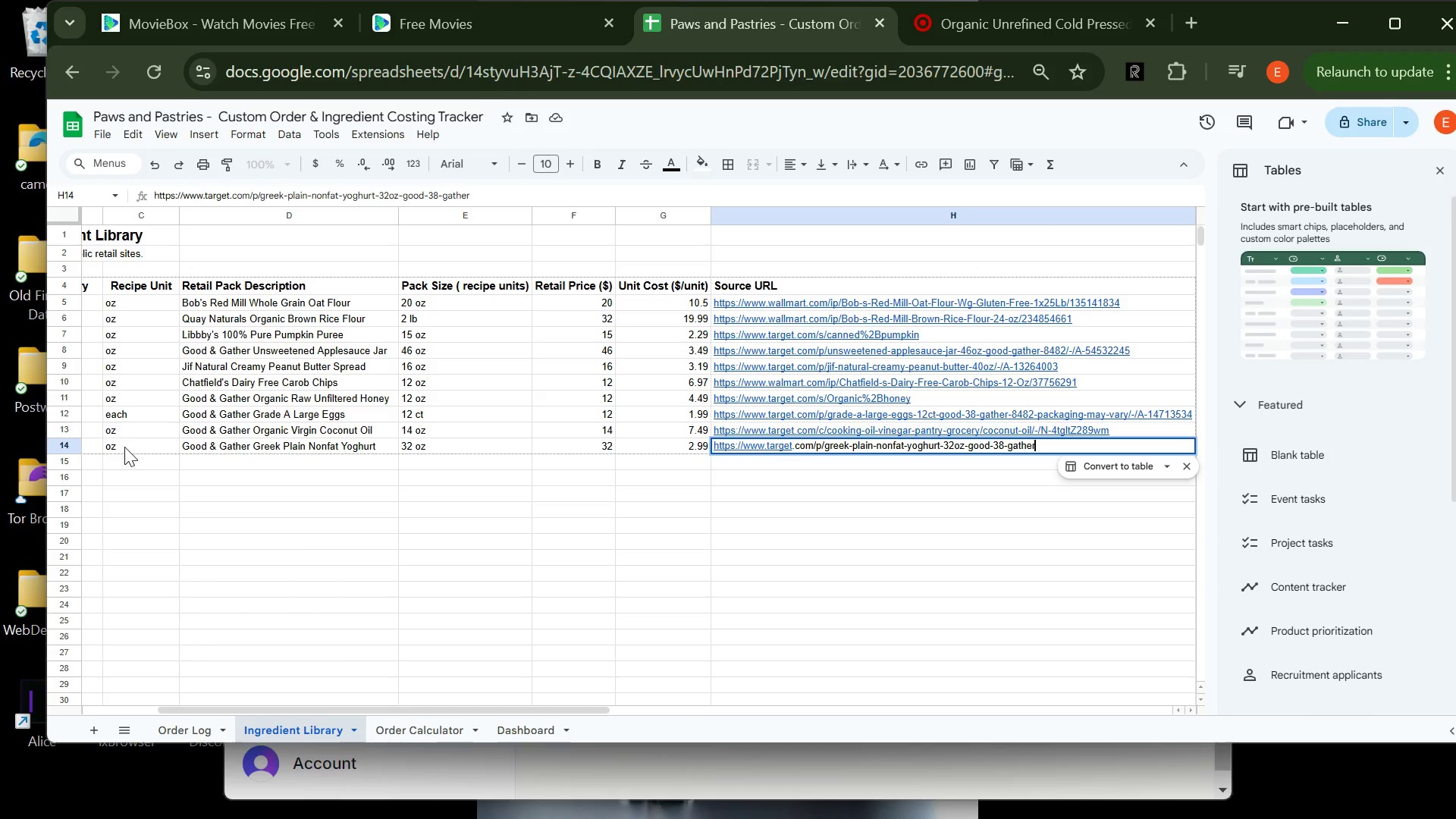 
type(-8482)
 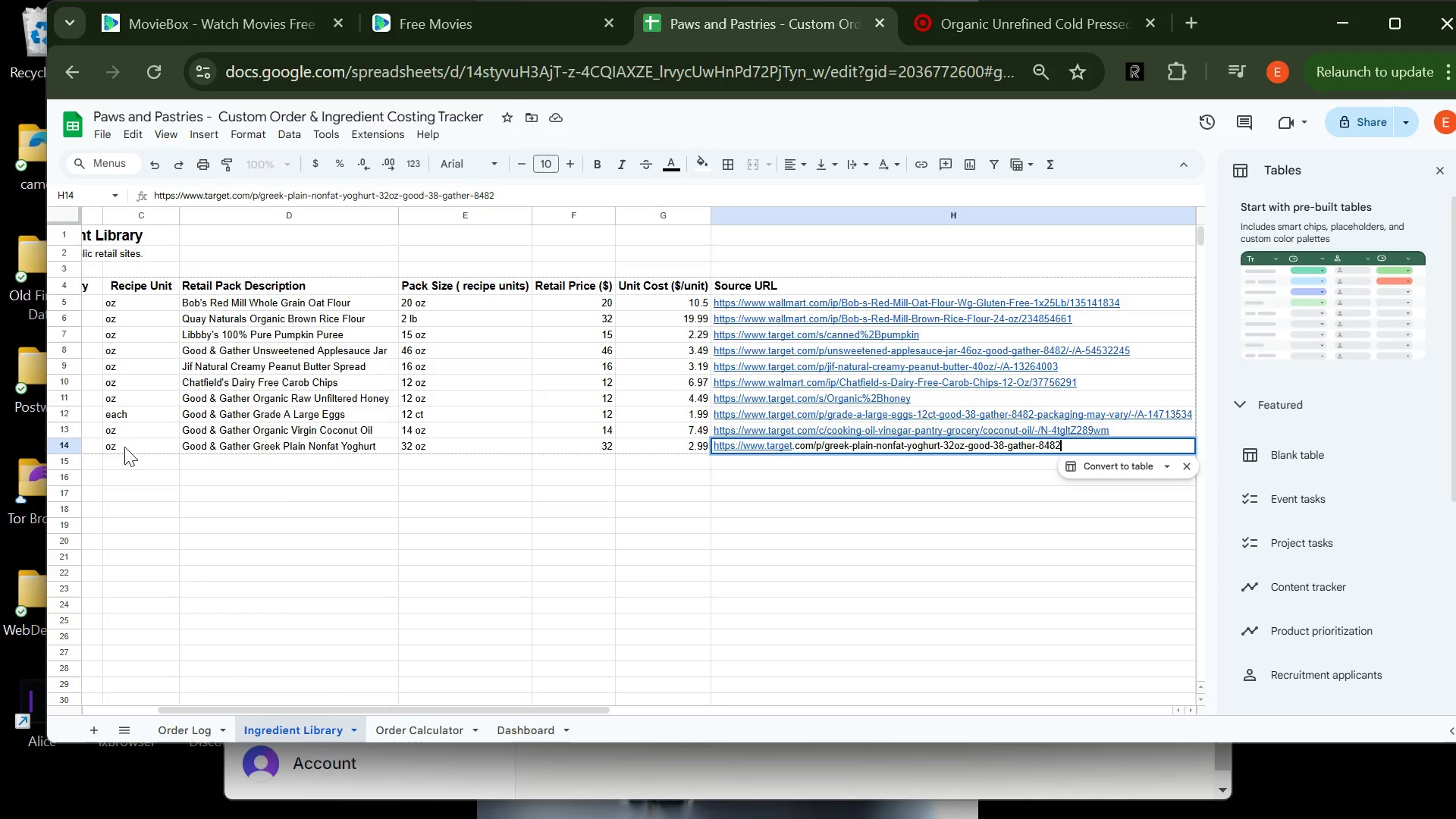 
wait(5.98)
 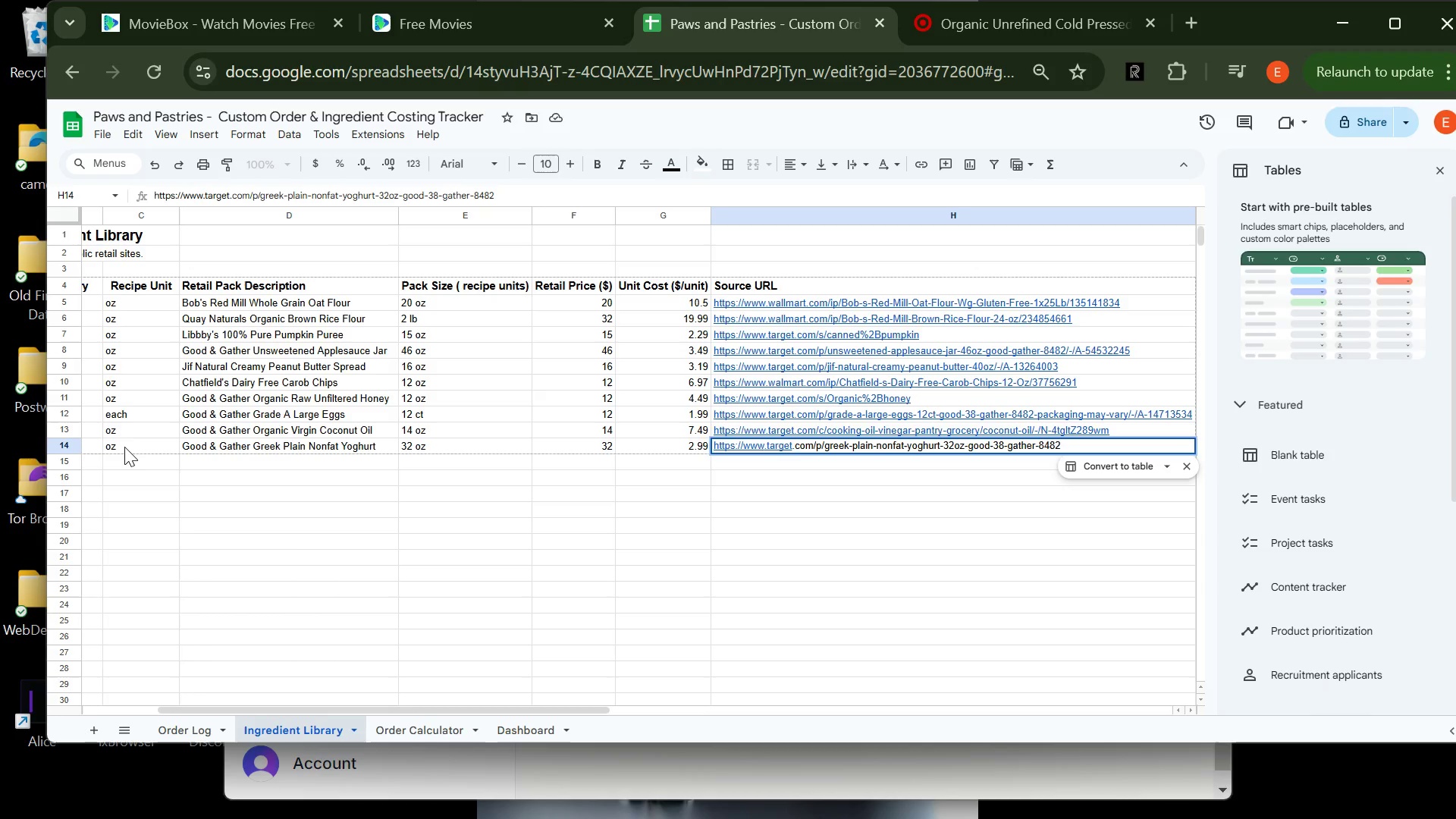 
type(/-/A-78362087)
 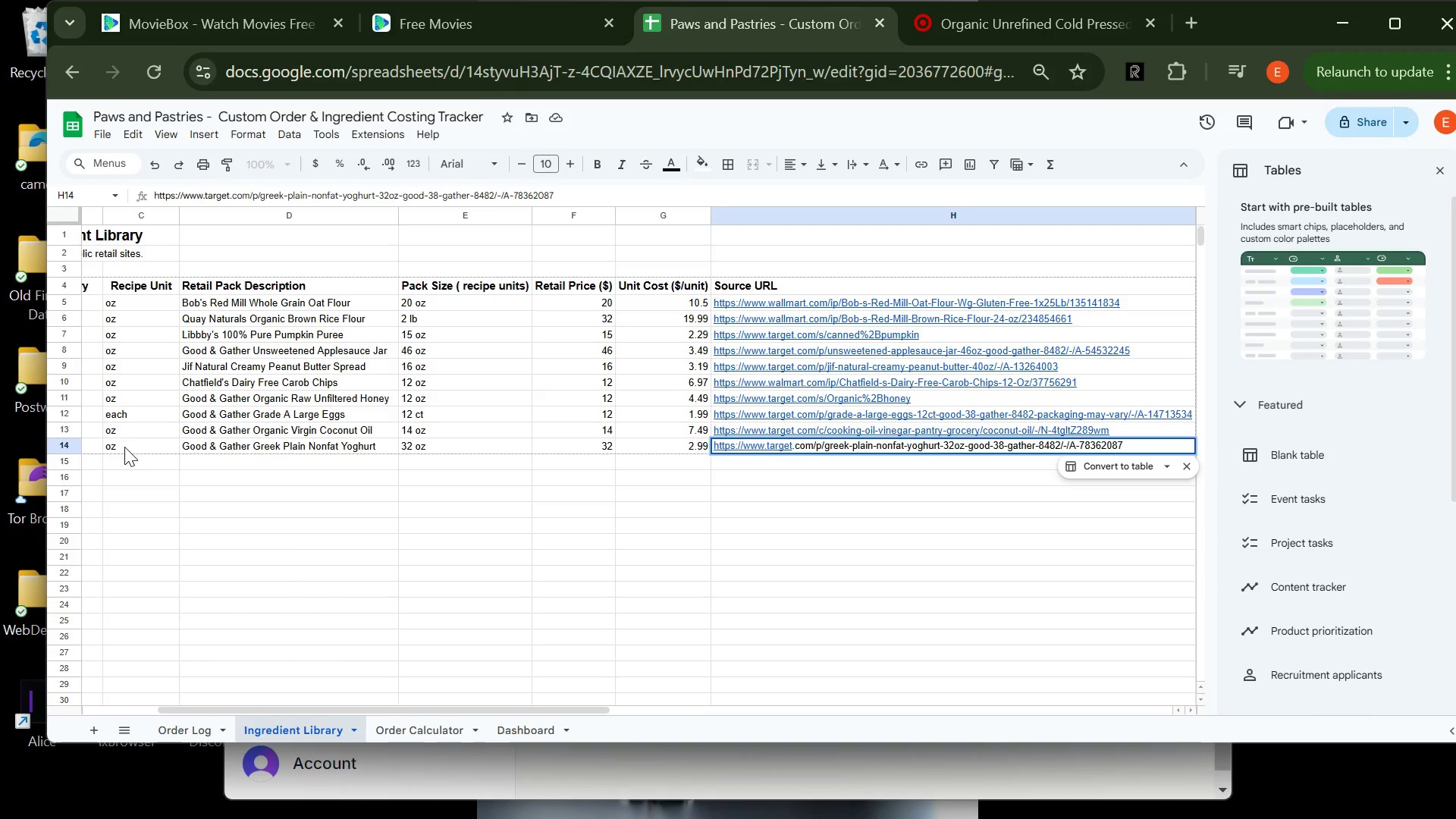 
wait(6.2)
 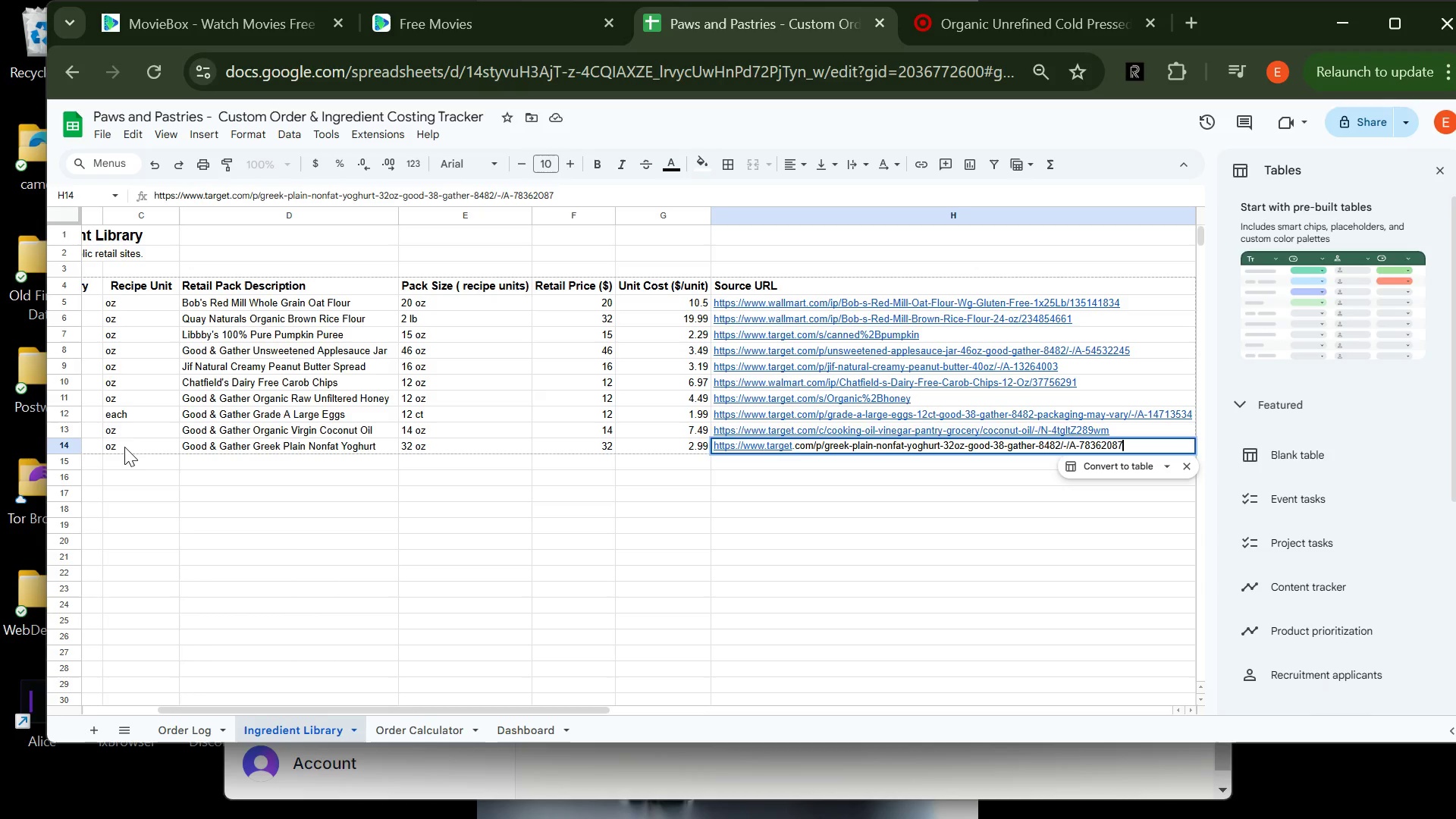 
key(Enter)
 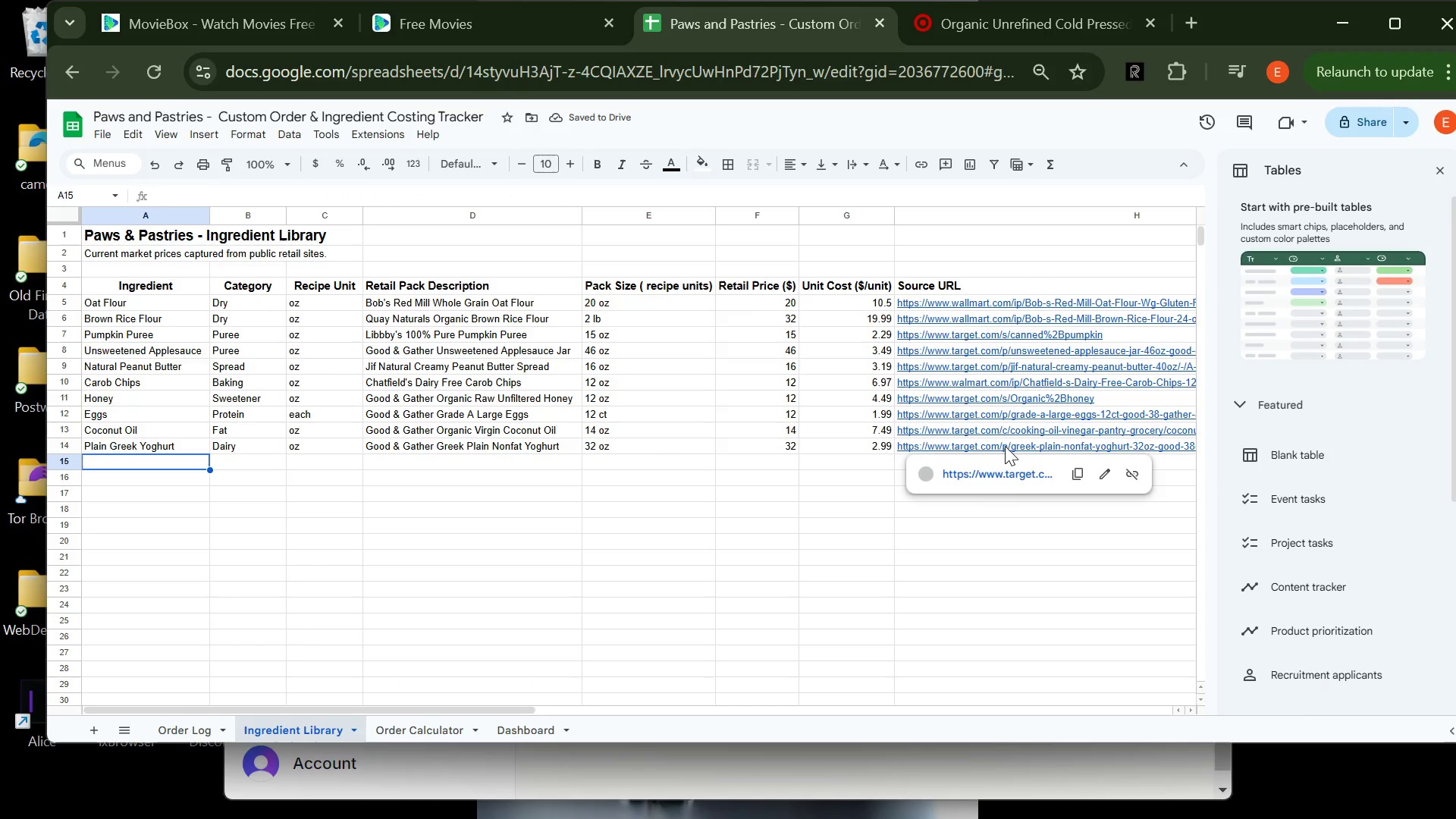 
left_click([1005, 472])
 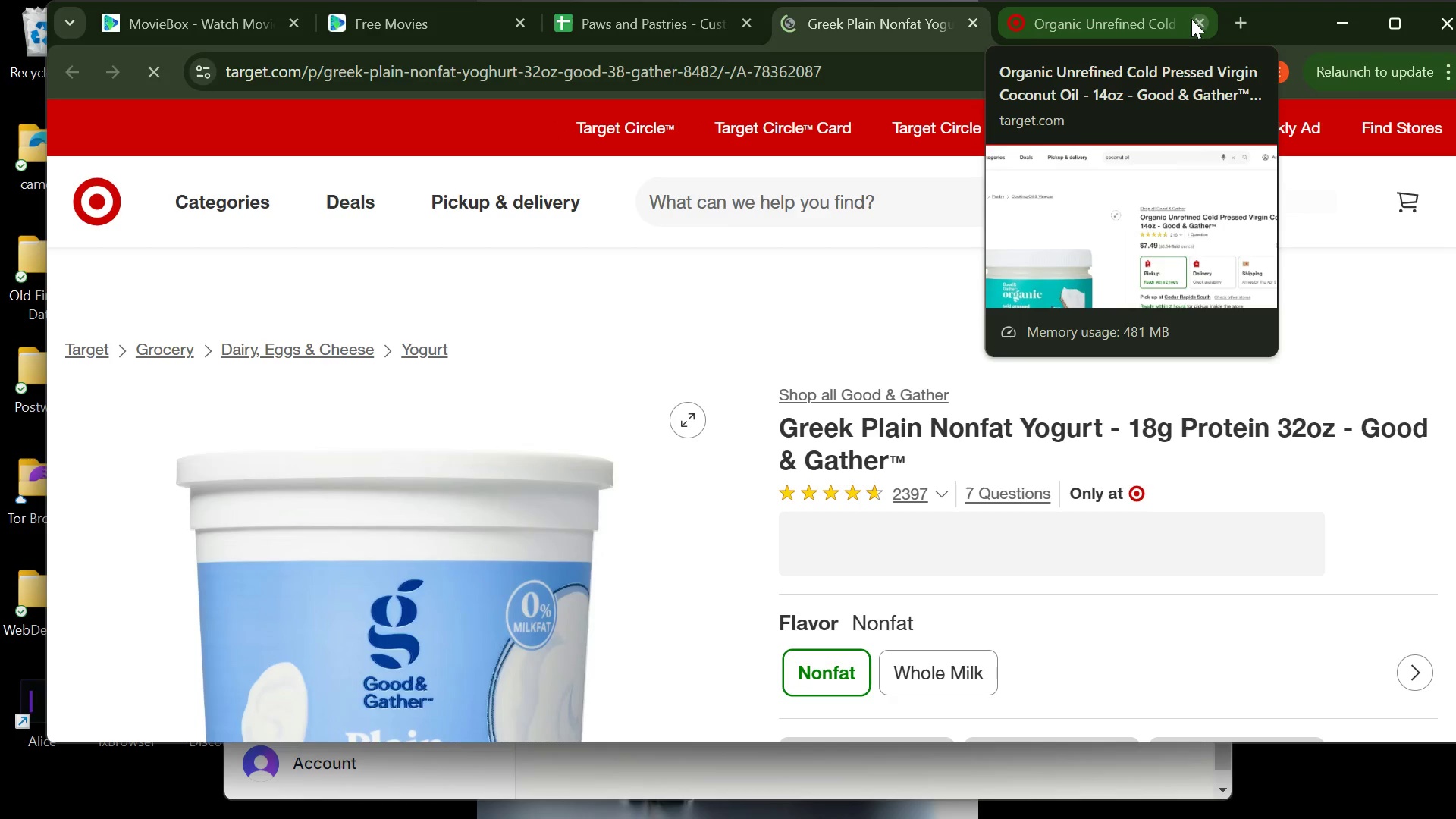 
left_click([1199, 35])
 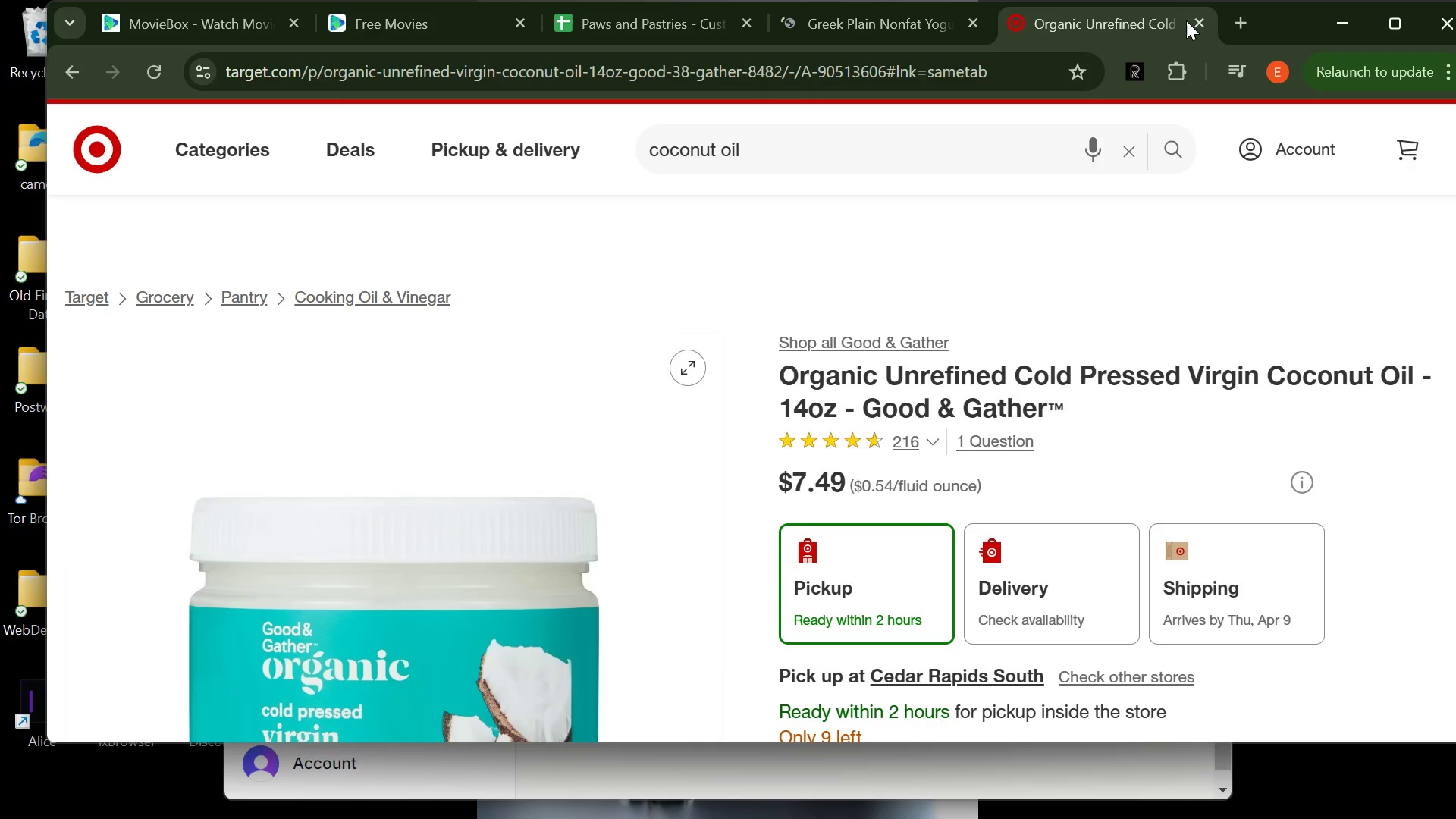 
left_click([1194, 22])
 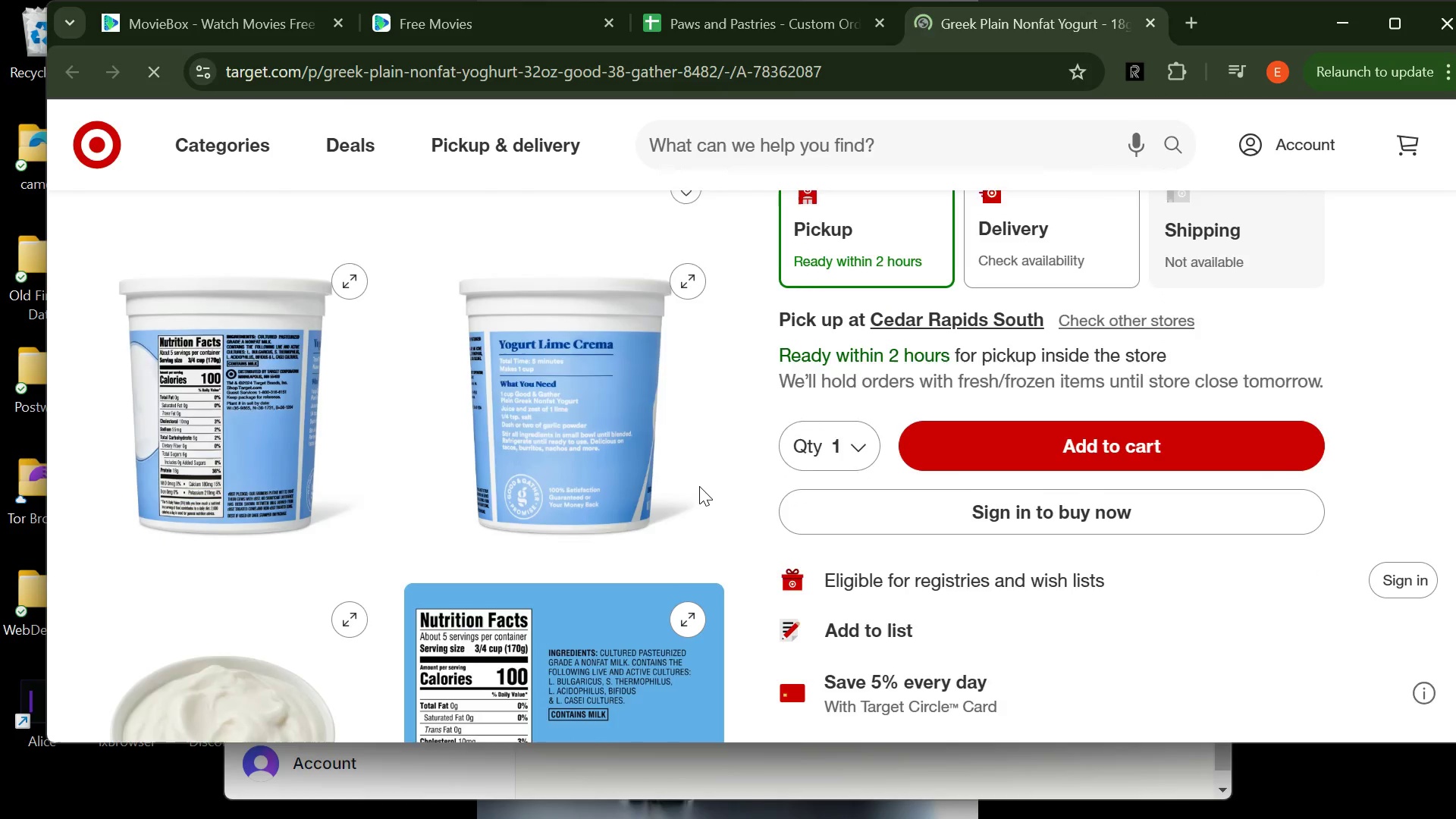 
wait(10.22)
 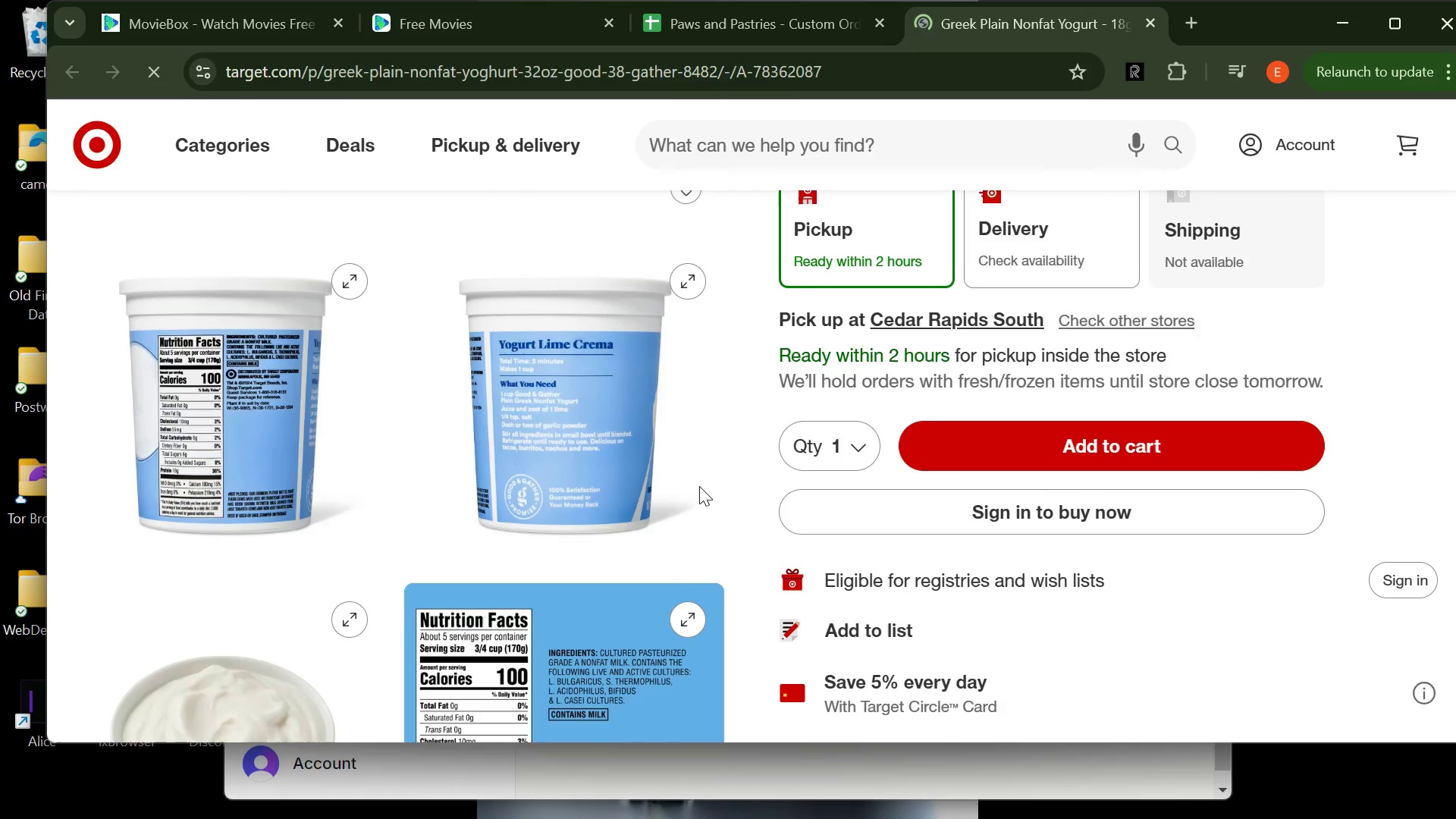 
left_click([1152, 22])
 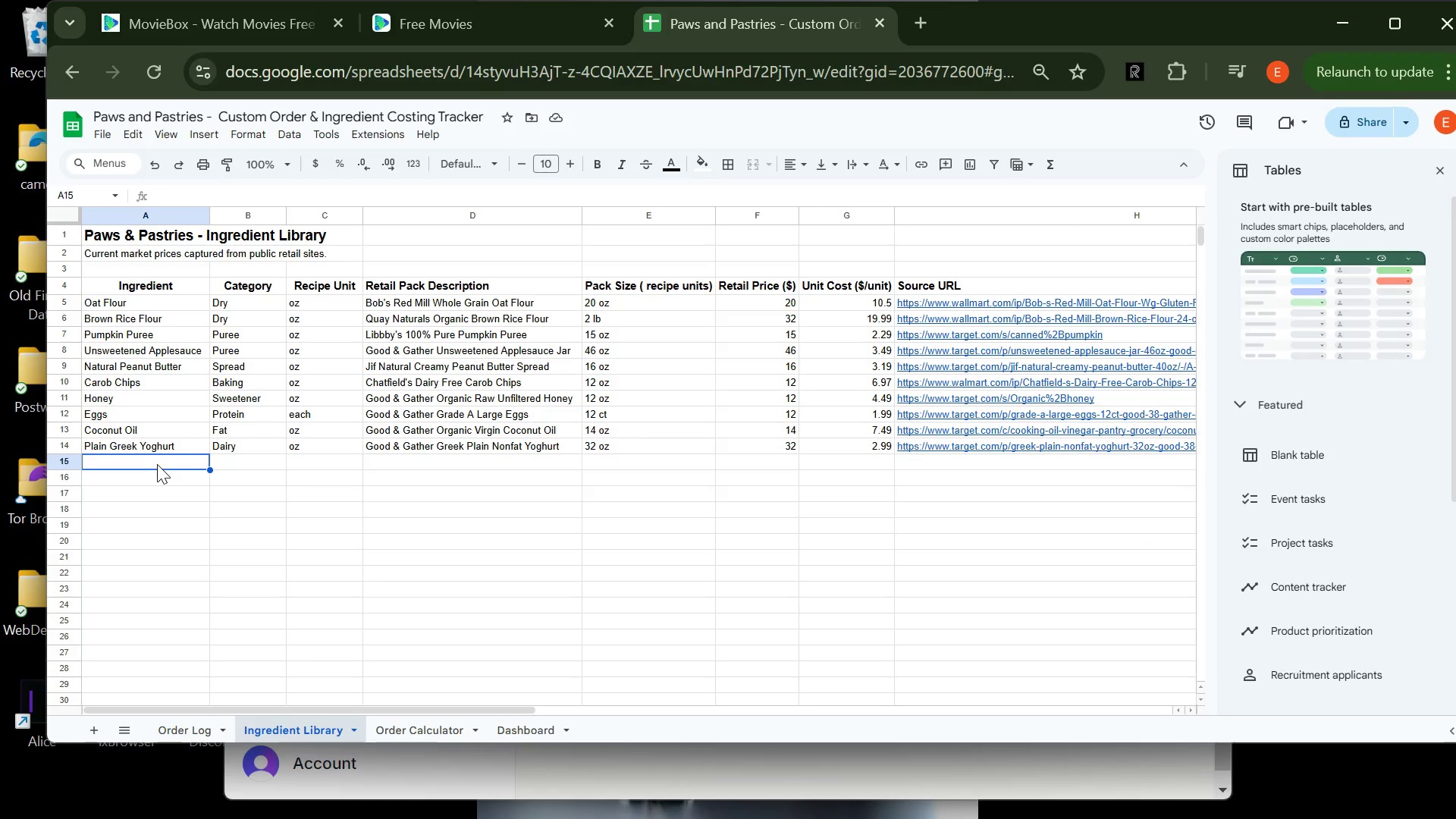 
type(Banana)
key(Tab)
type(Producw)
key(Tab)
 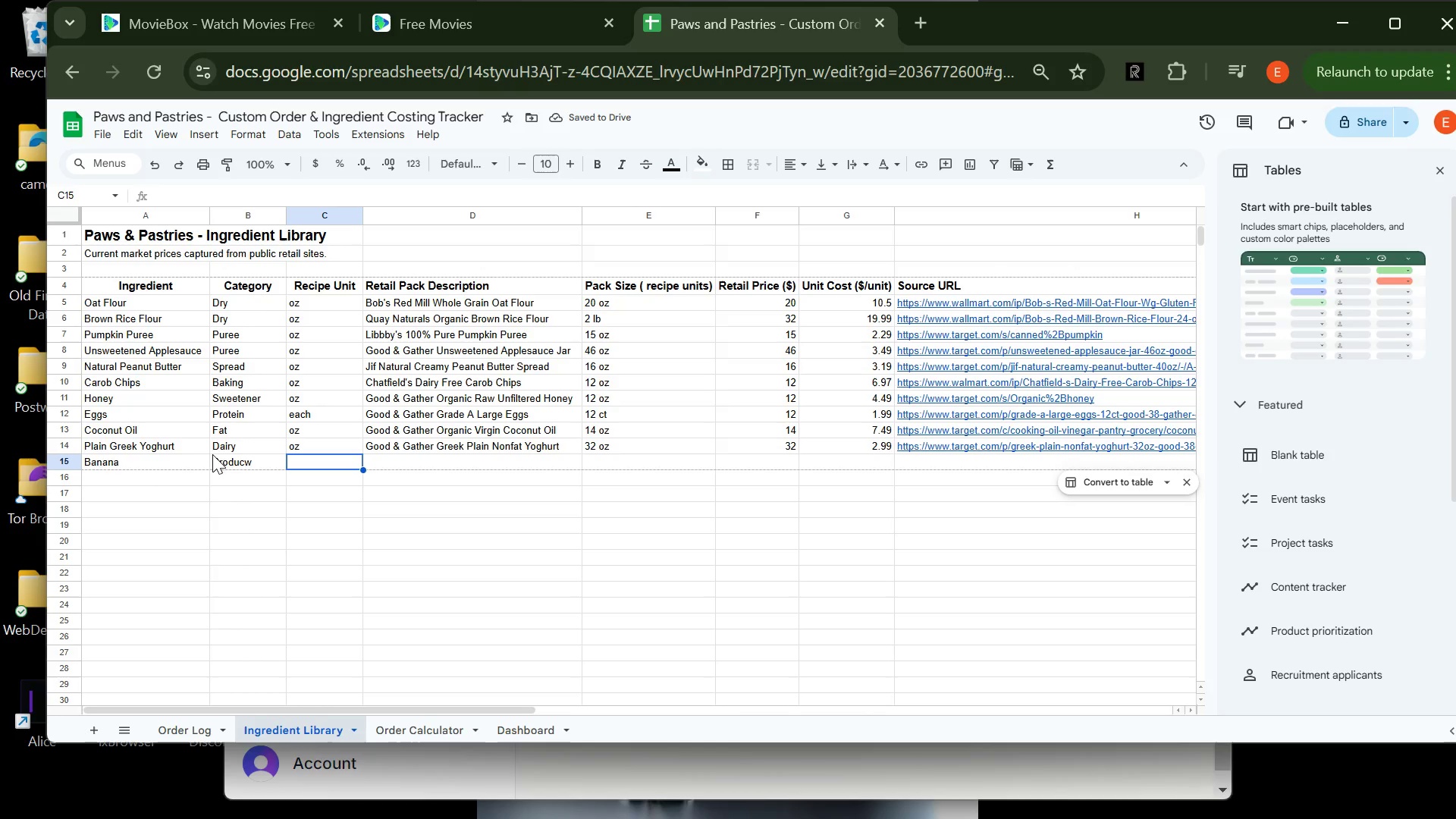 
double_click([251, 461])
 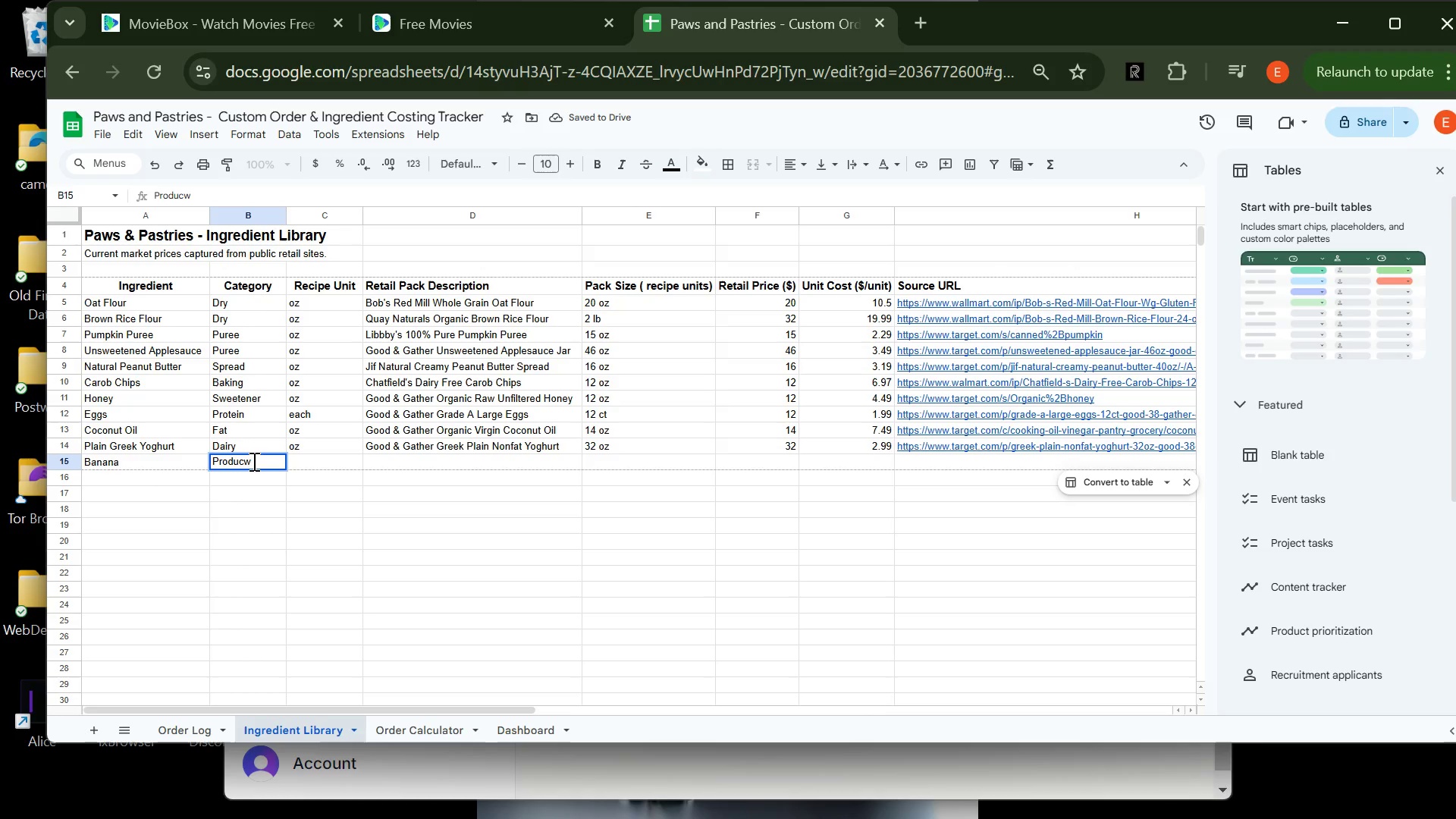 
key(Backspace)
 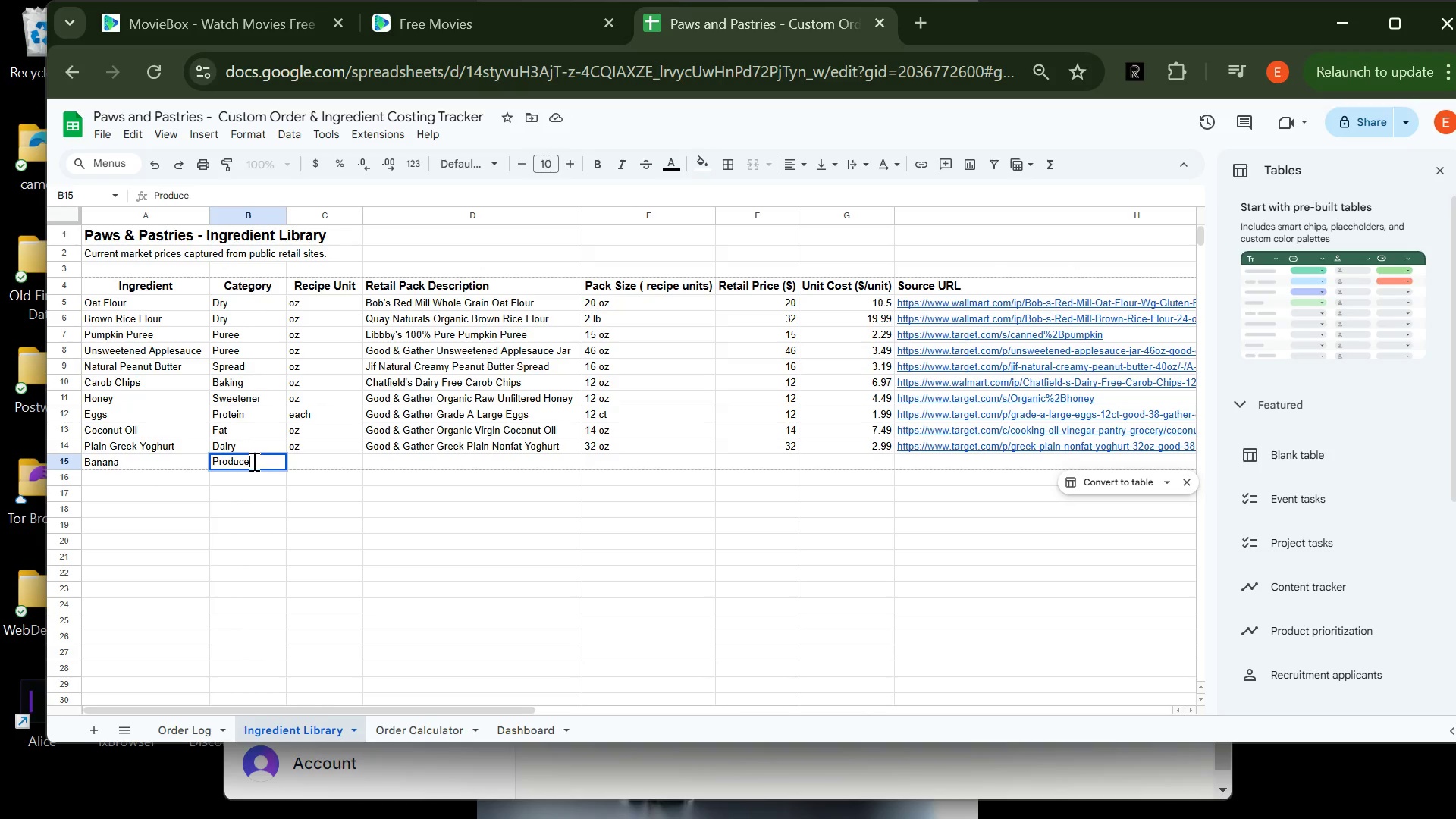 
key(E)
 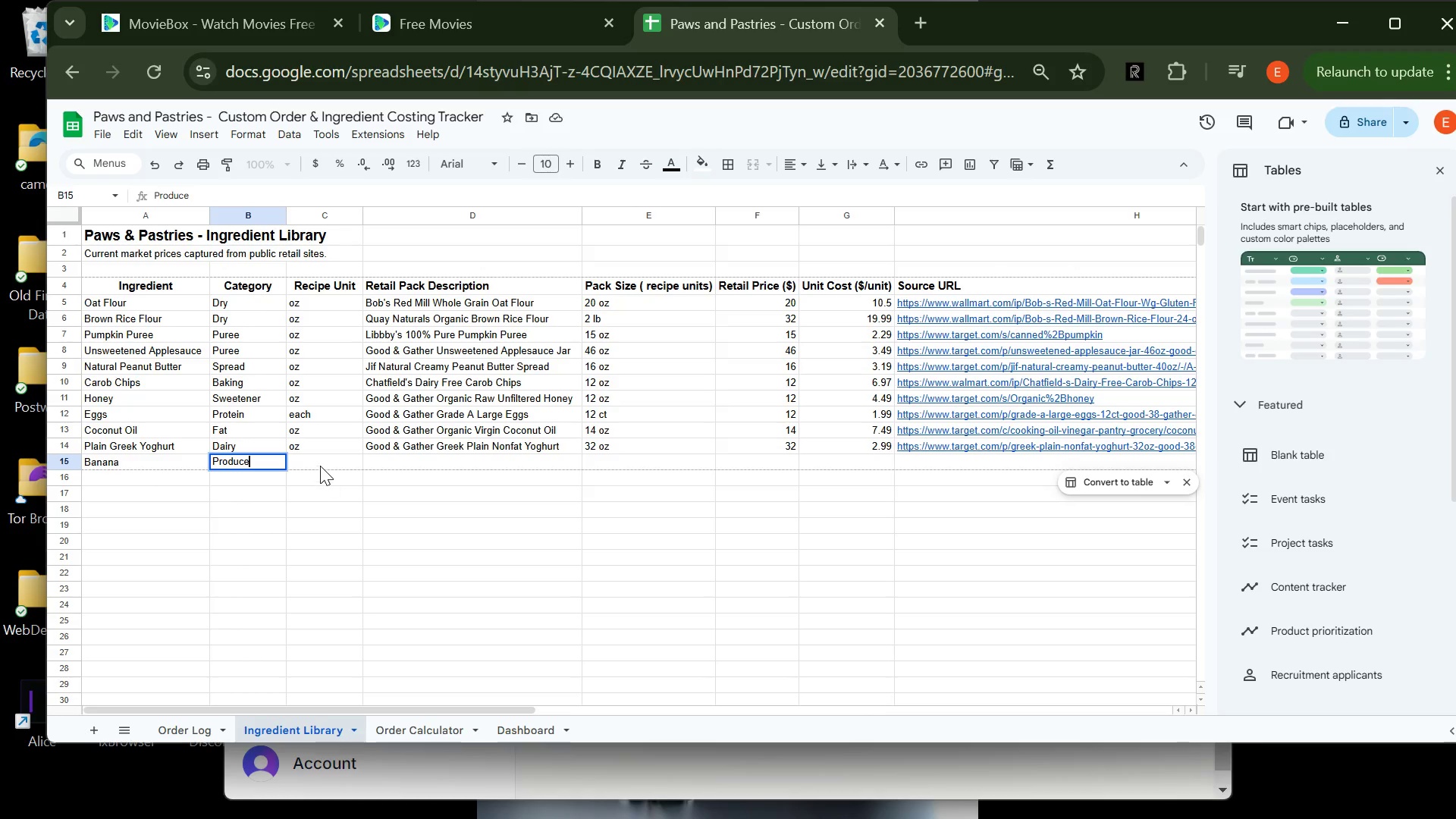 
left_click([320, 464])
 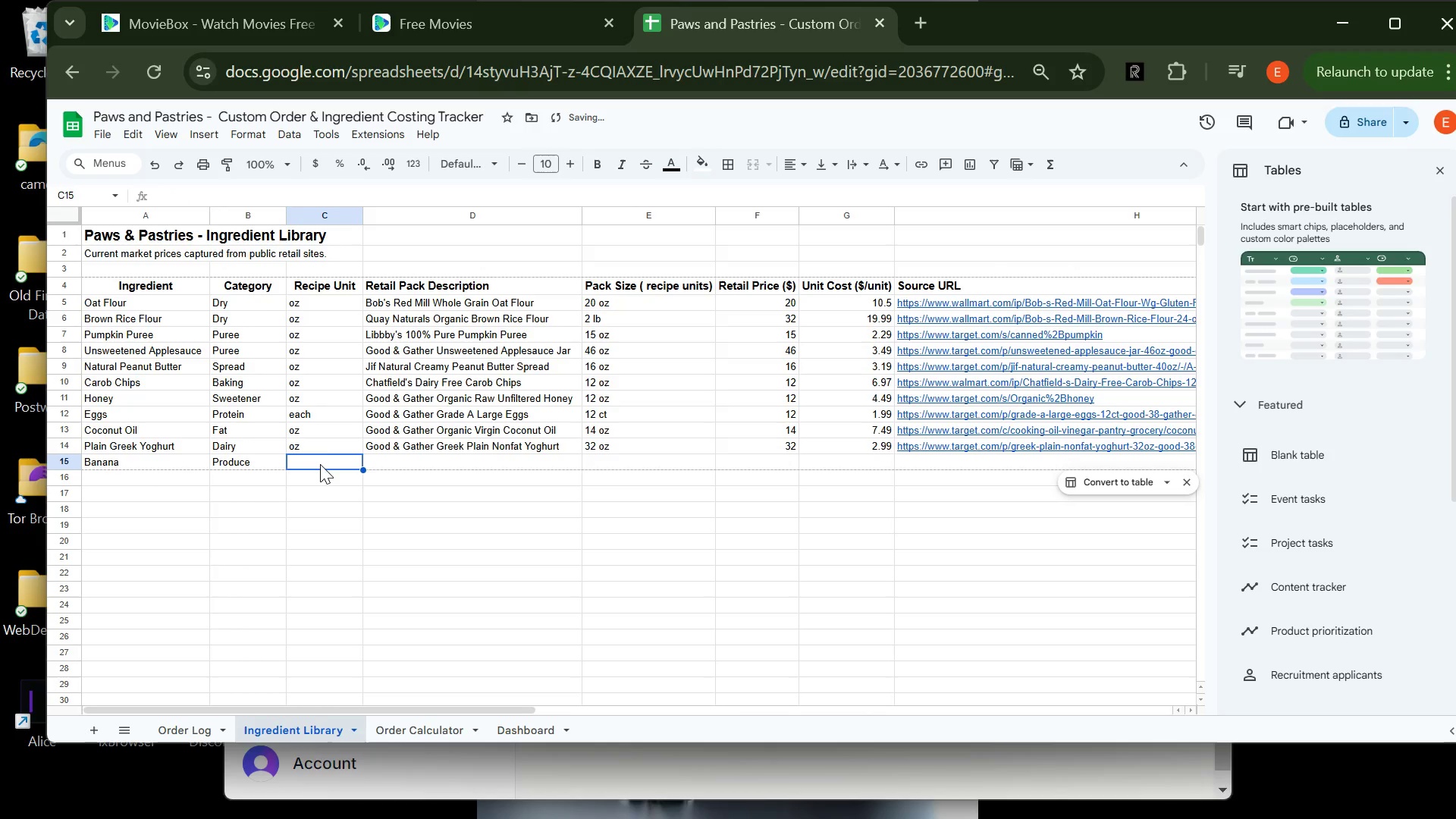 
type(each)
key(Tab)
 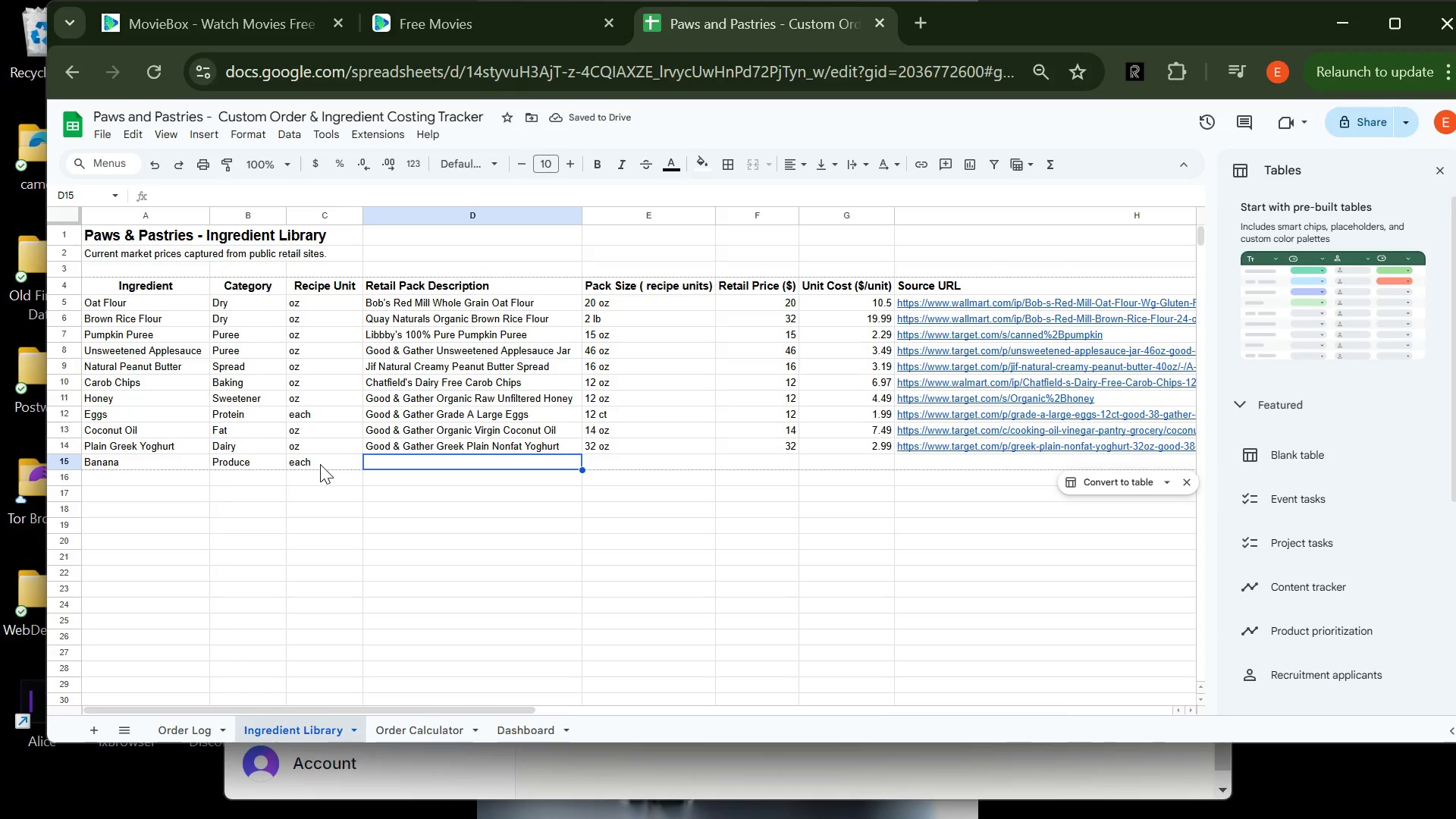 
type(Good & Gather Fresh Bana)
 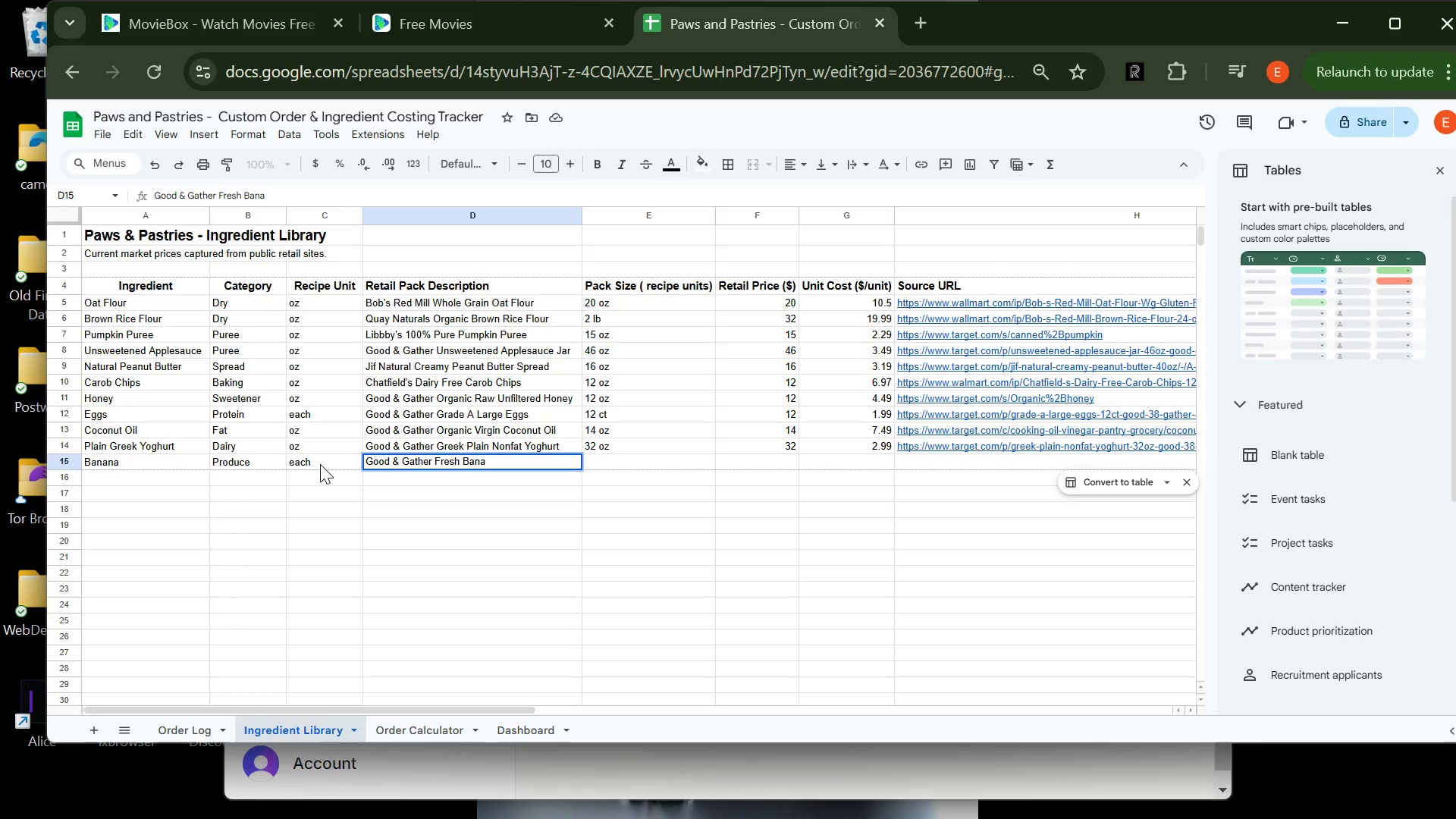 
type(na)
key(Tab)
 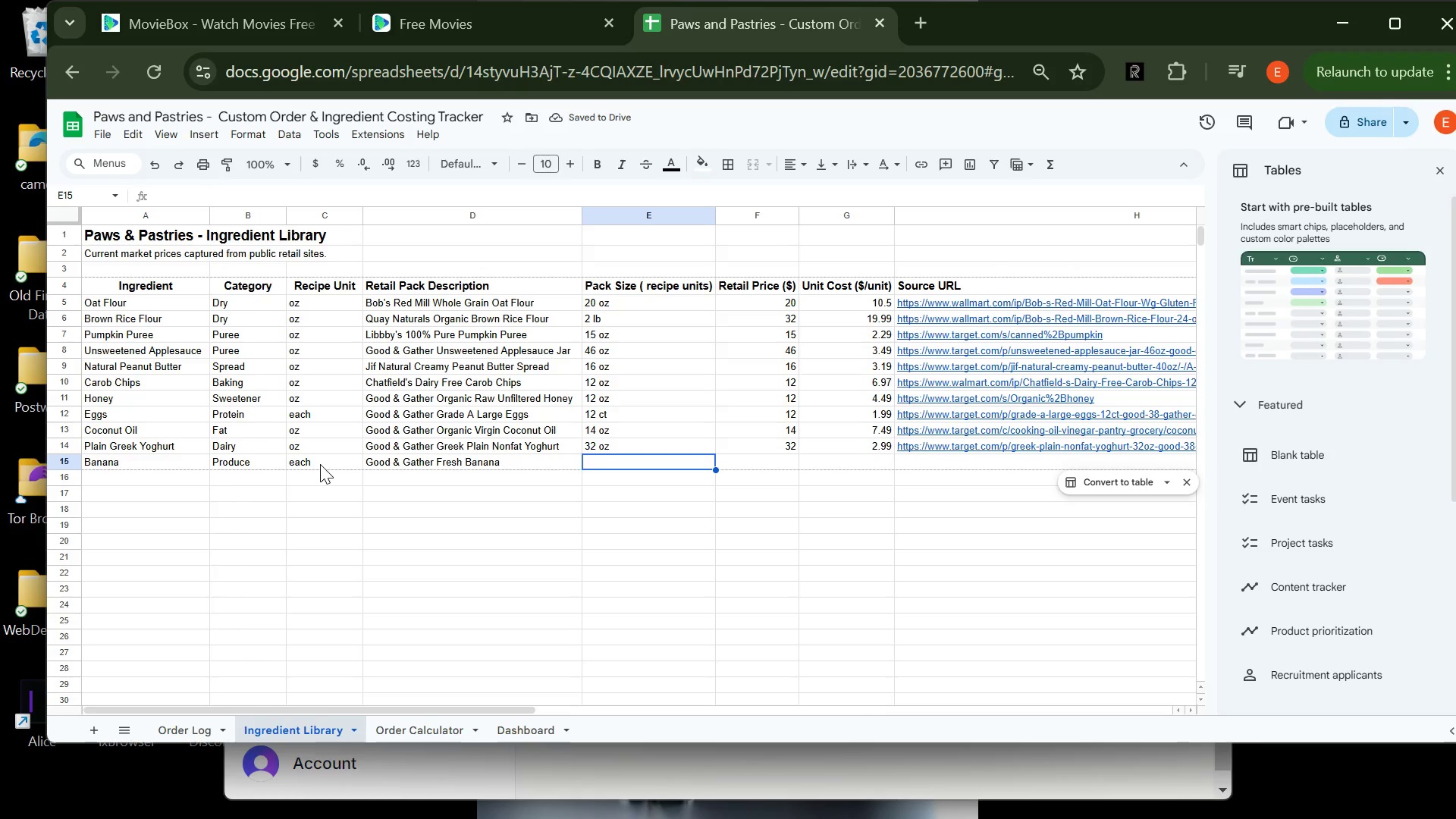 
wait(6.39)
 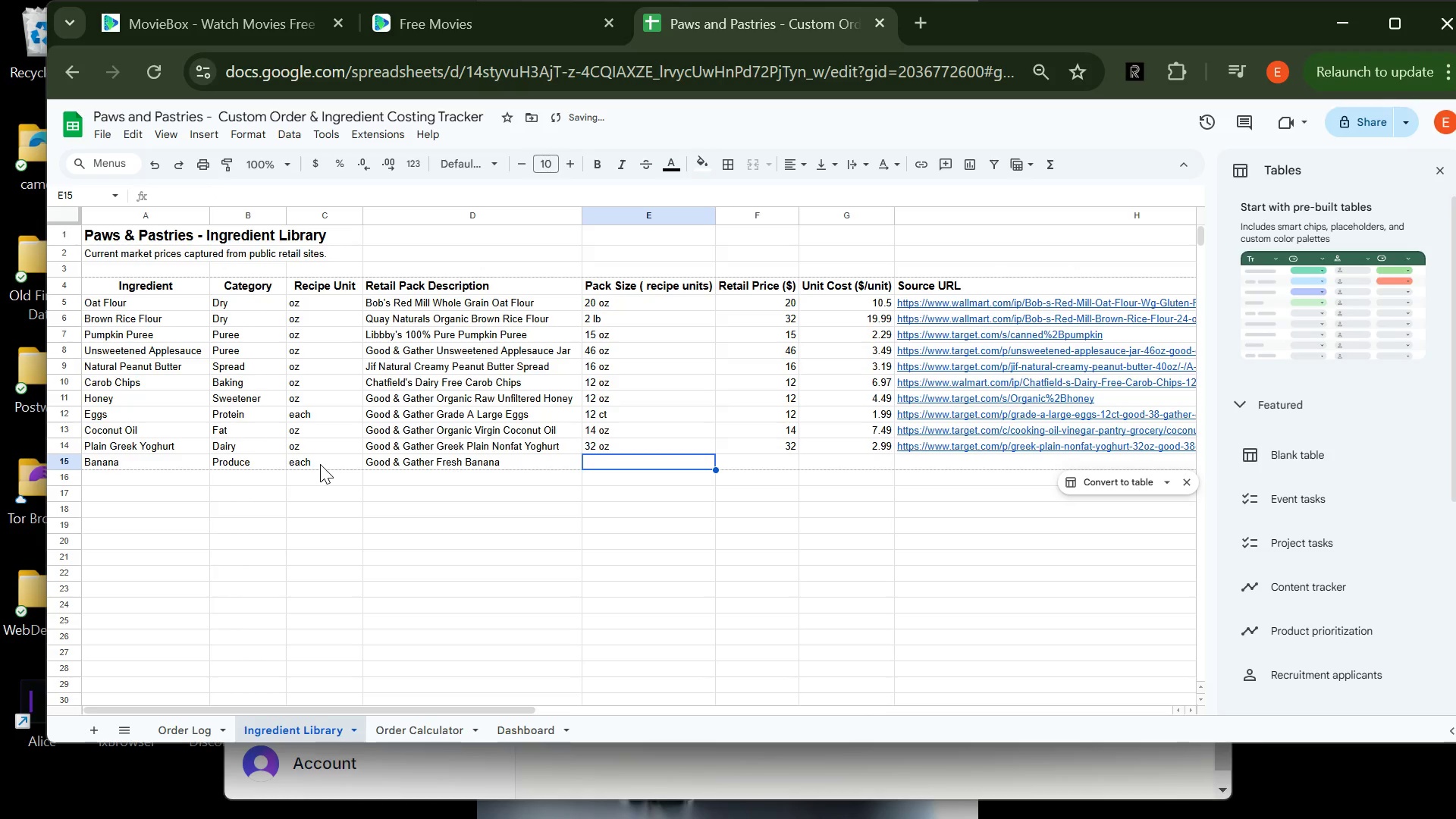 
key(1)
 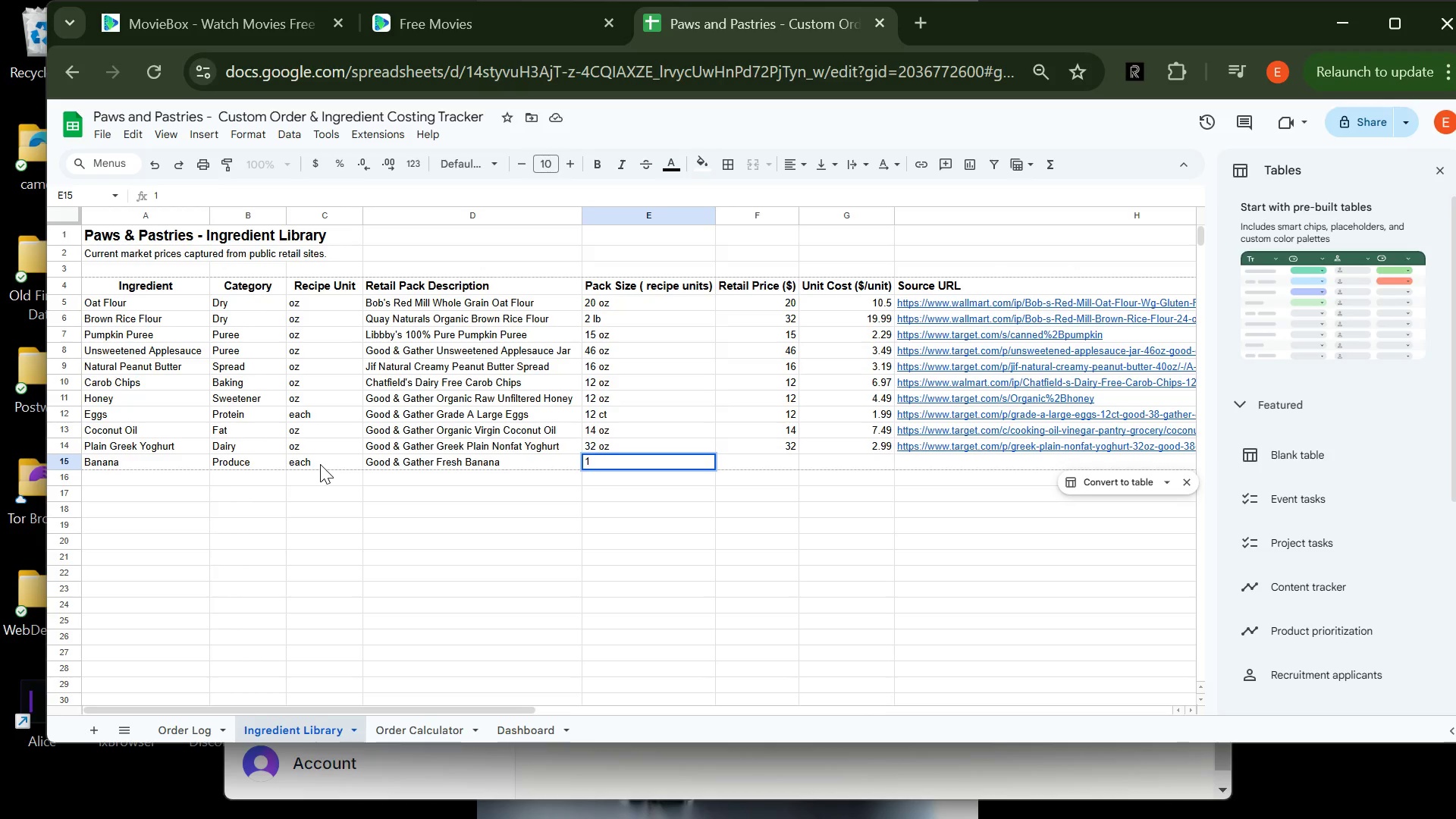 
key(Backspace)
 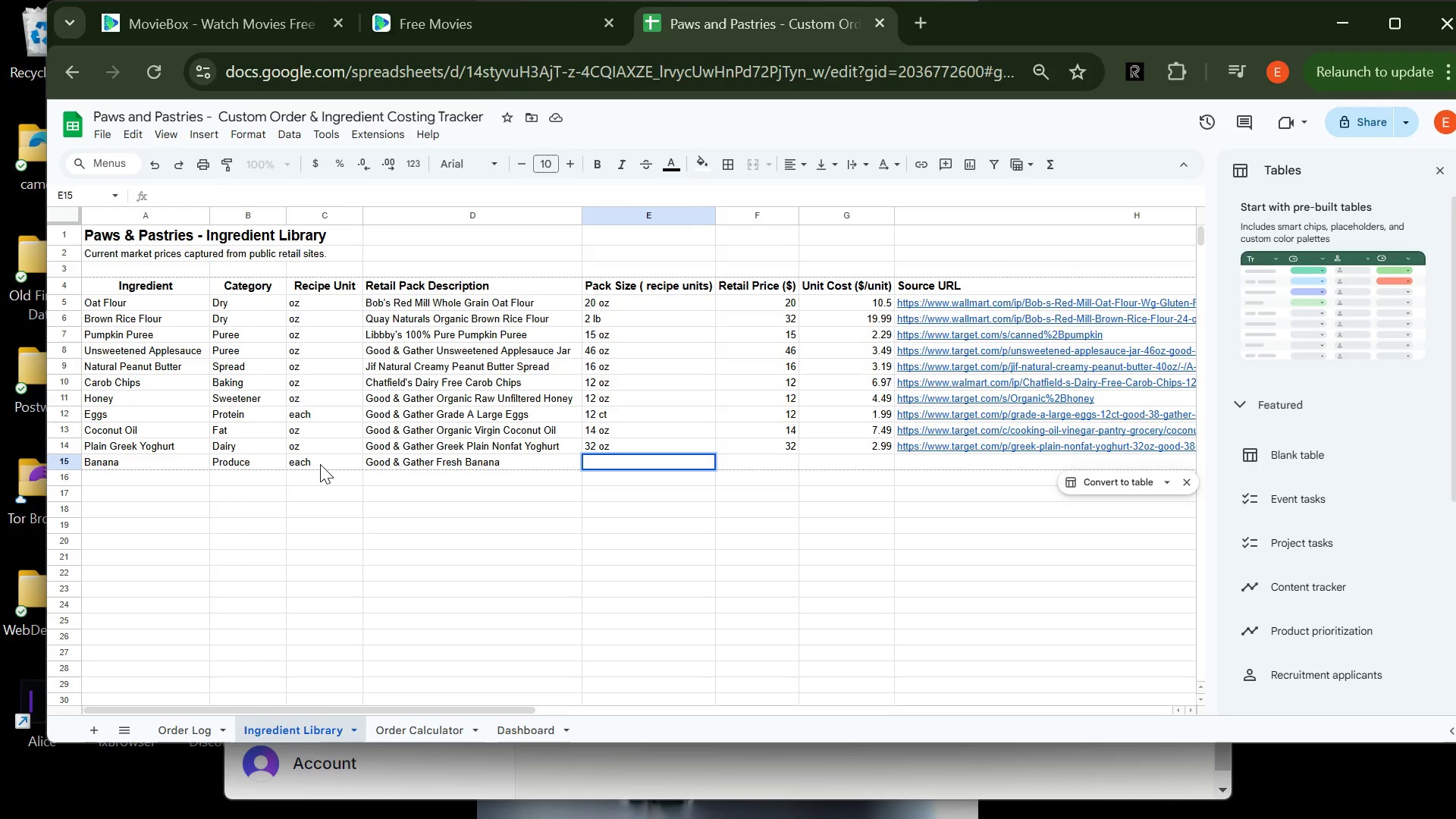 
key(Tab)
 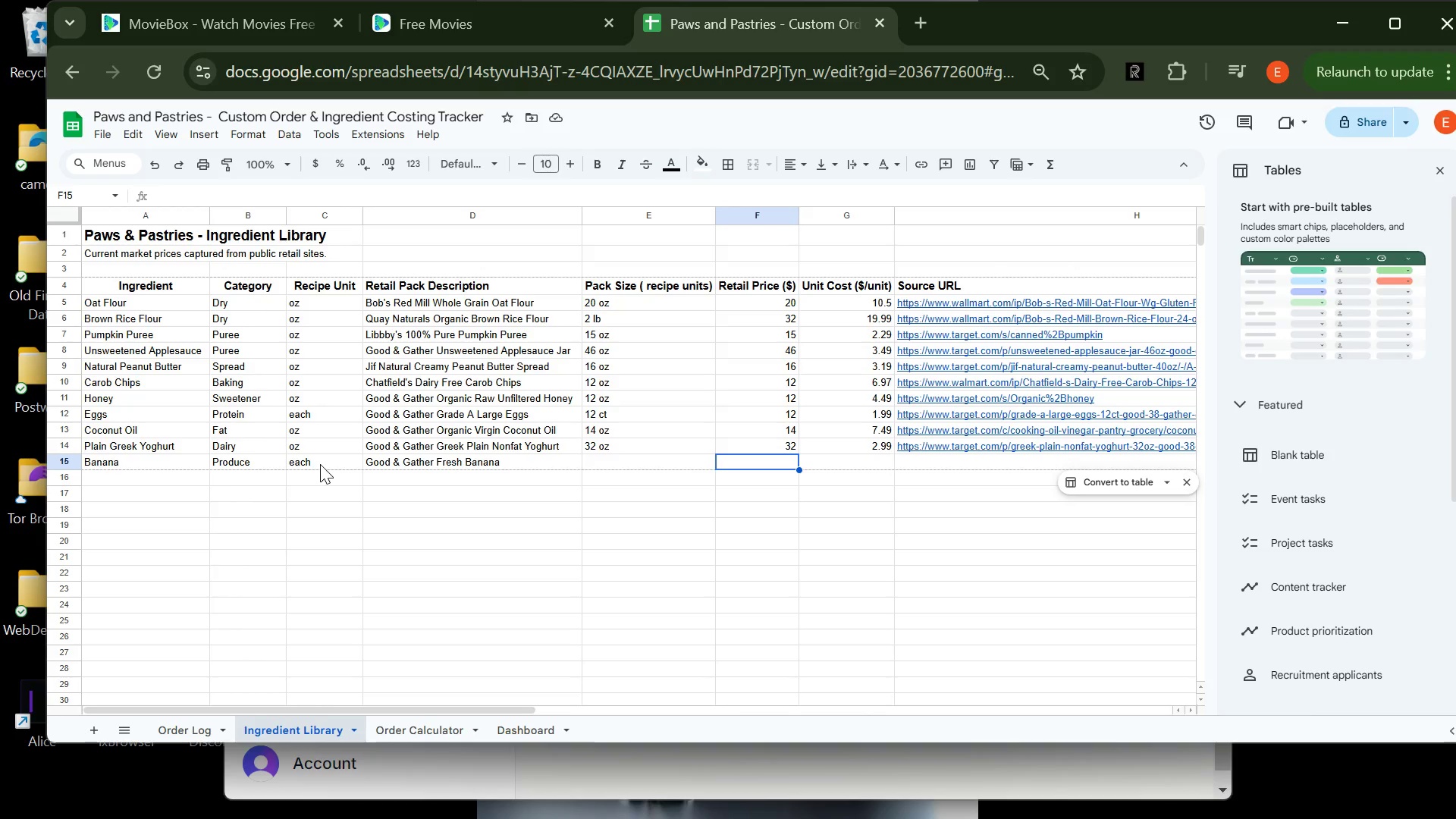 
wait(15.88)
 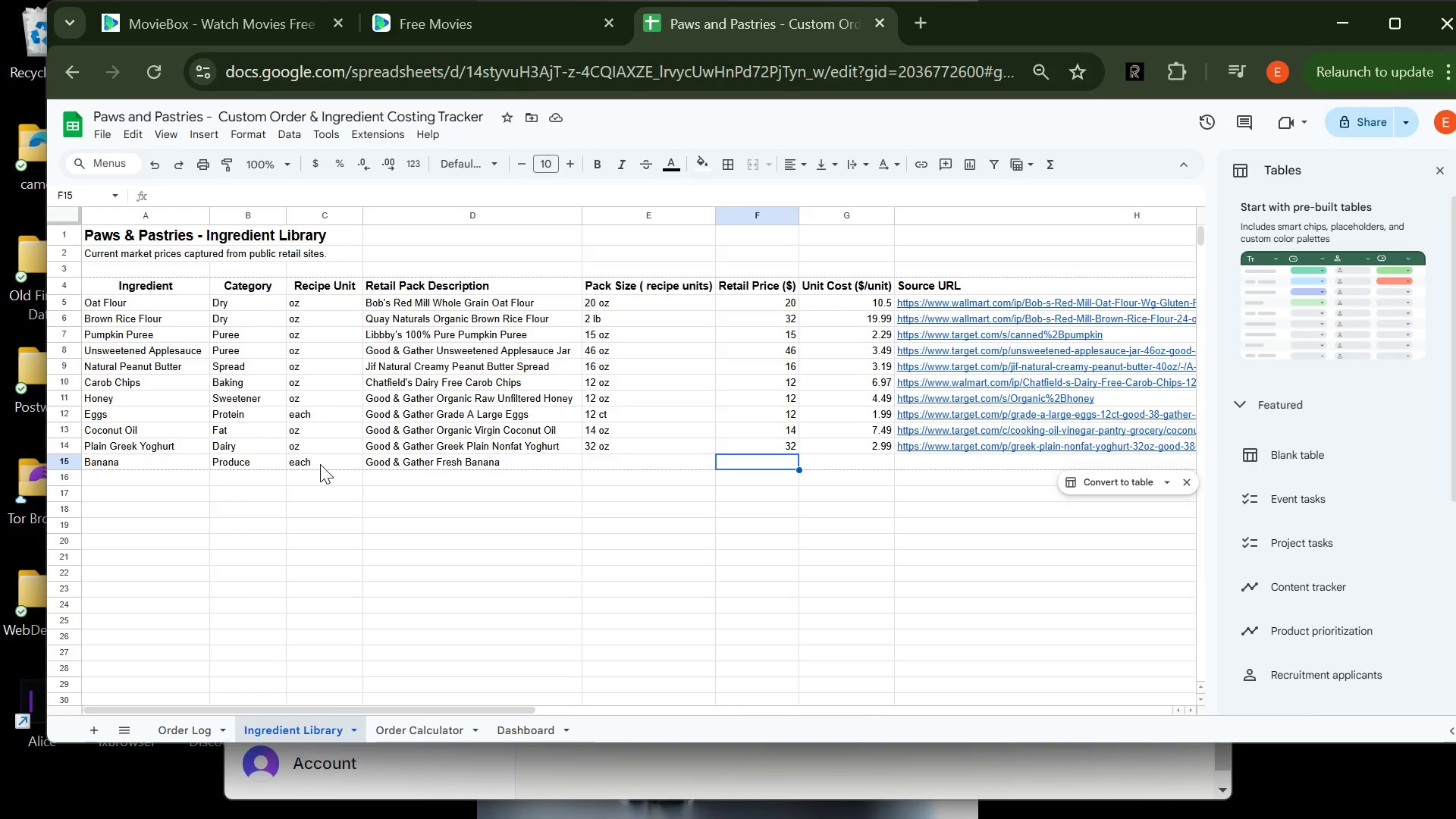 
type(1)
key(Tab)
type(0.29)
key(Tab)
 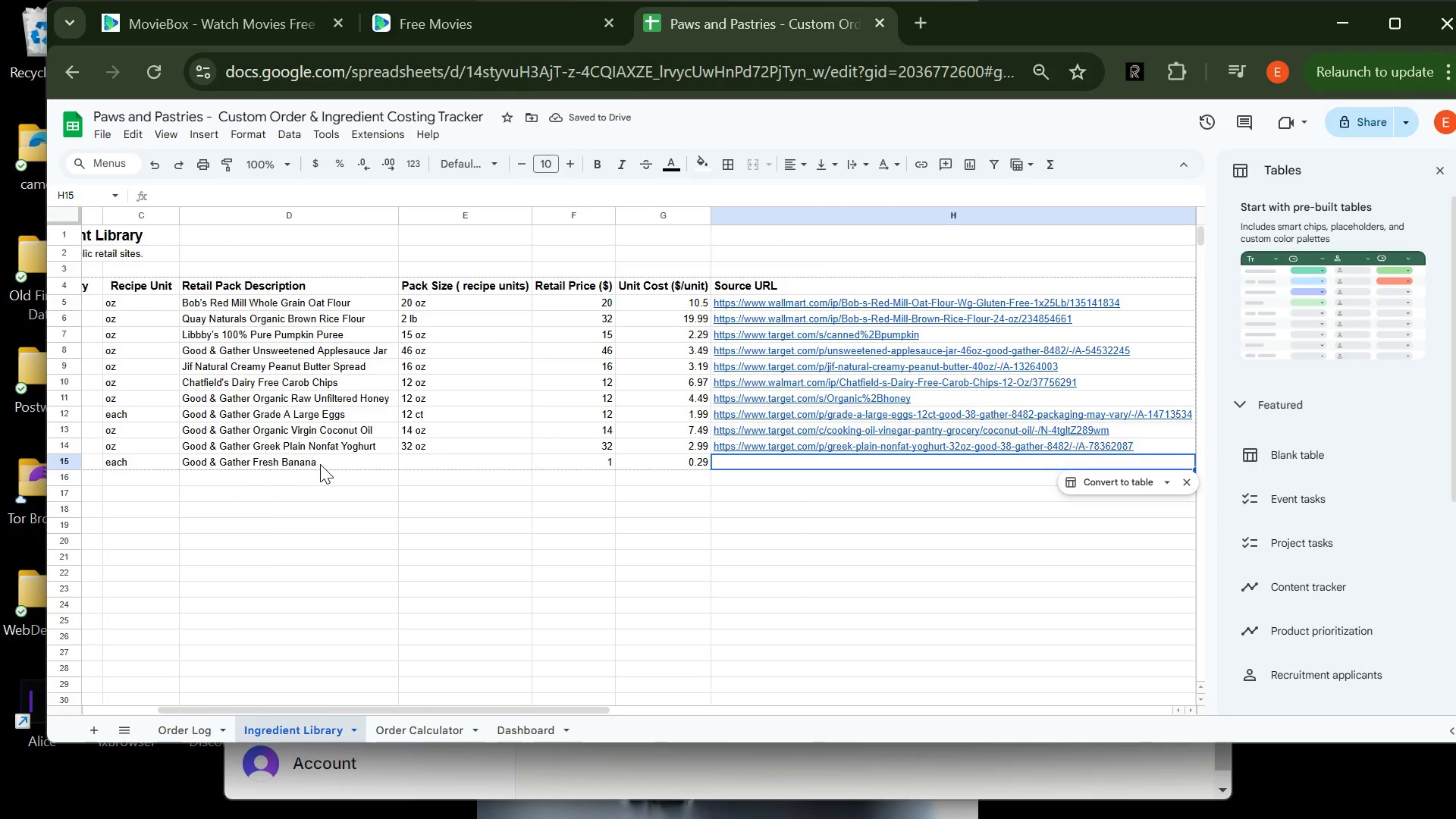 
type(https://www.target)
 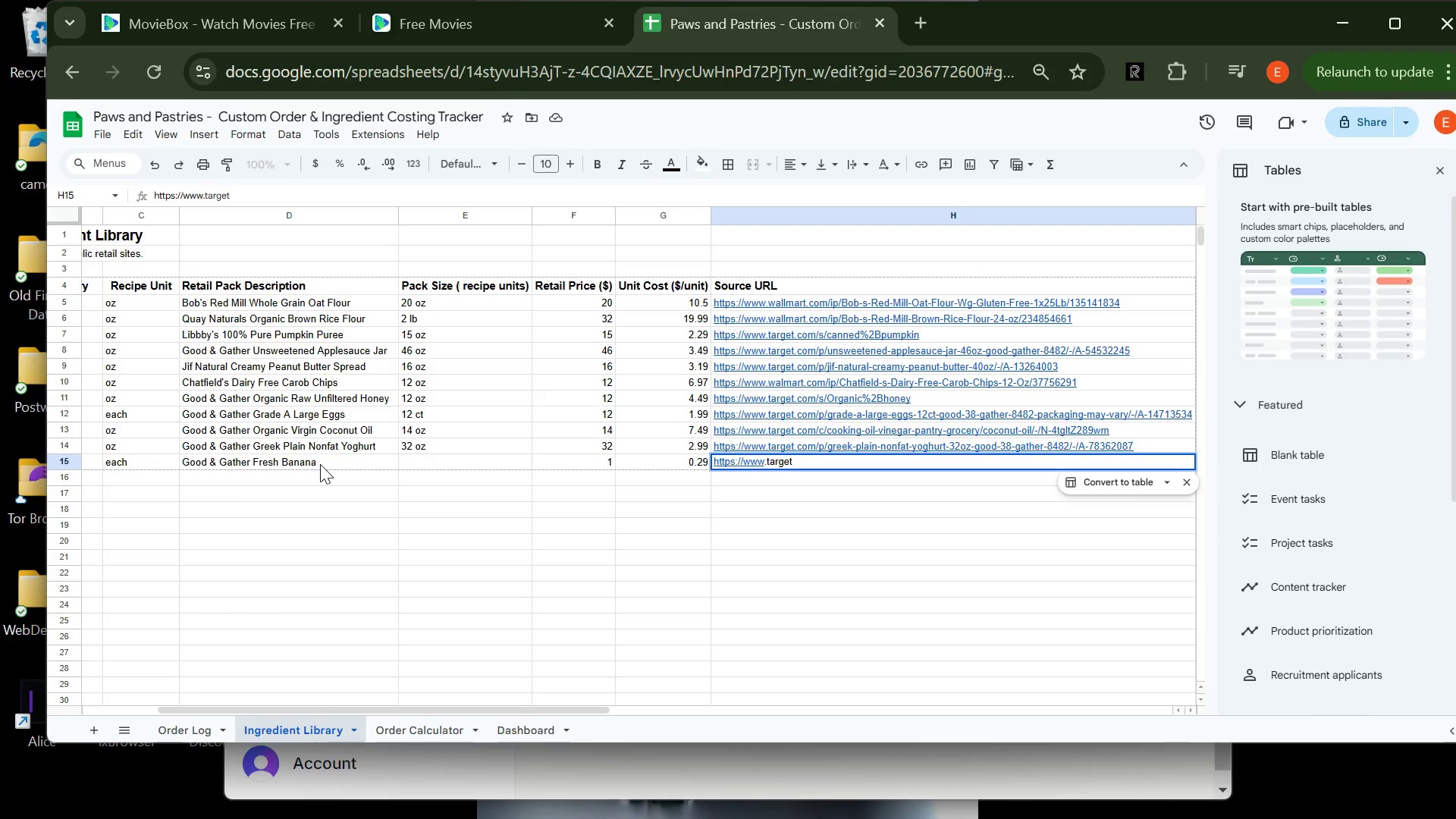 
type(.com/c/fresh-fruit-produce-grocery)
 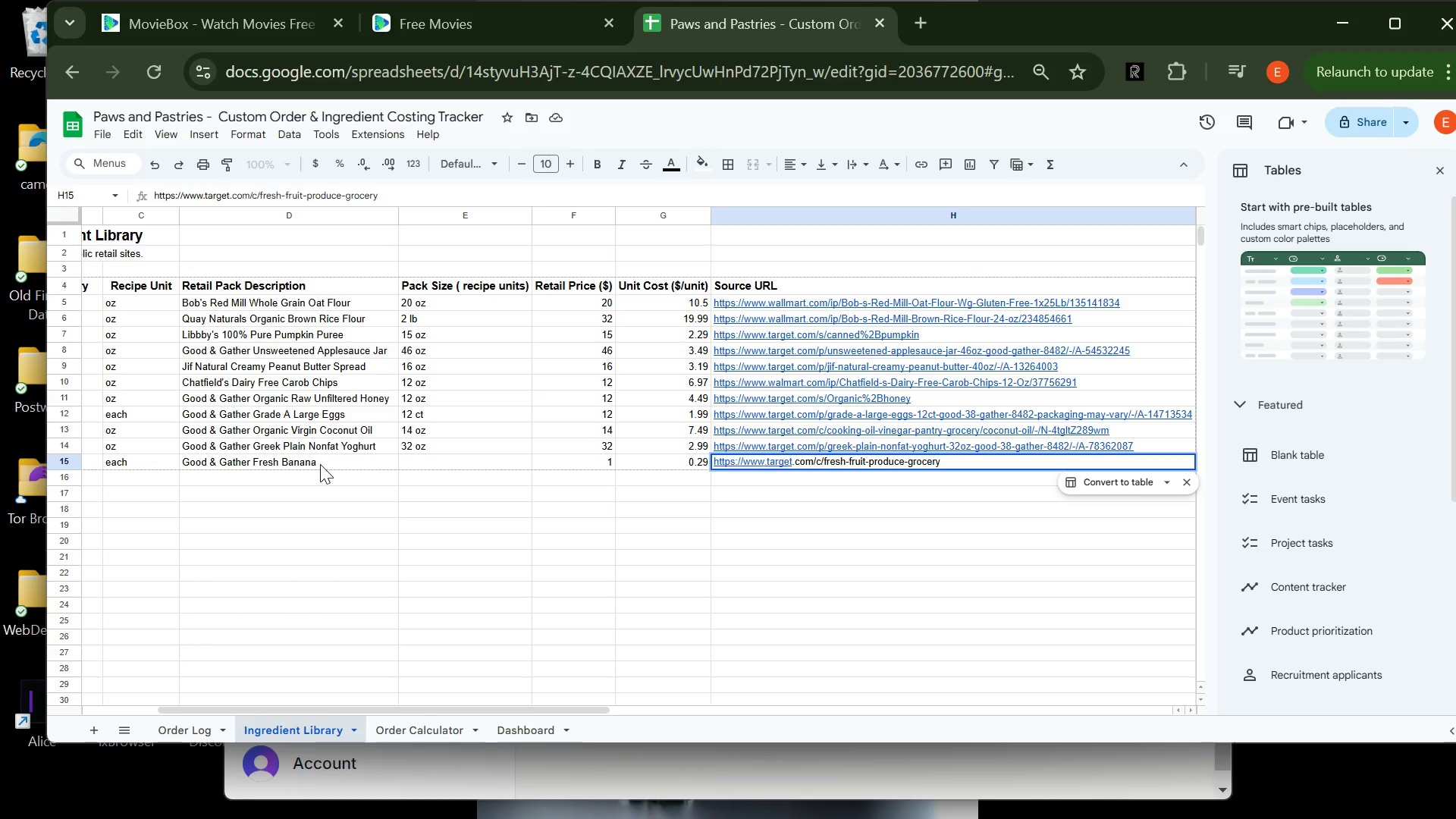 
wait(5.05)
 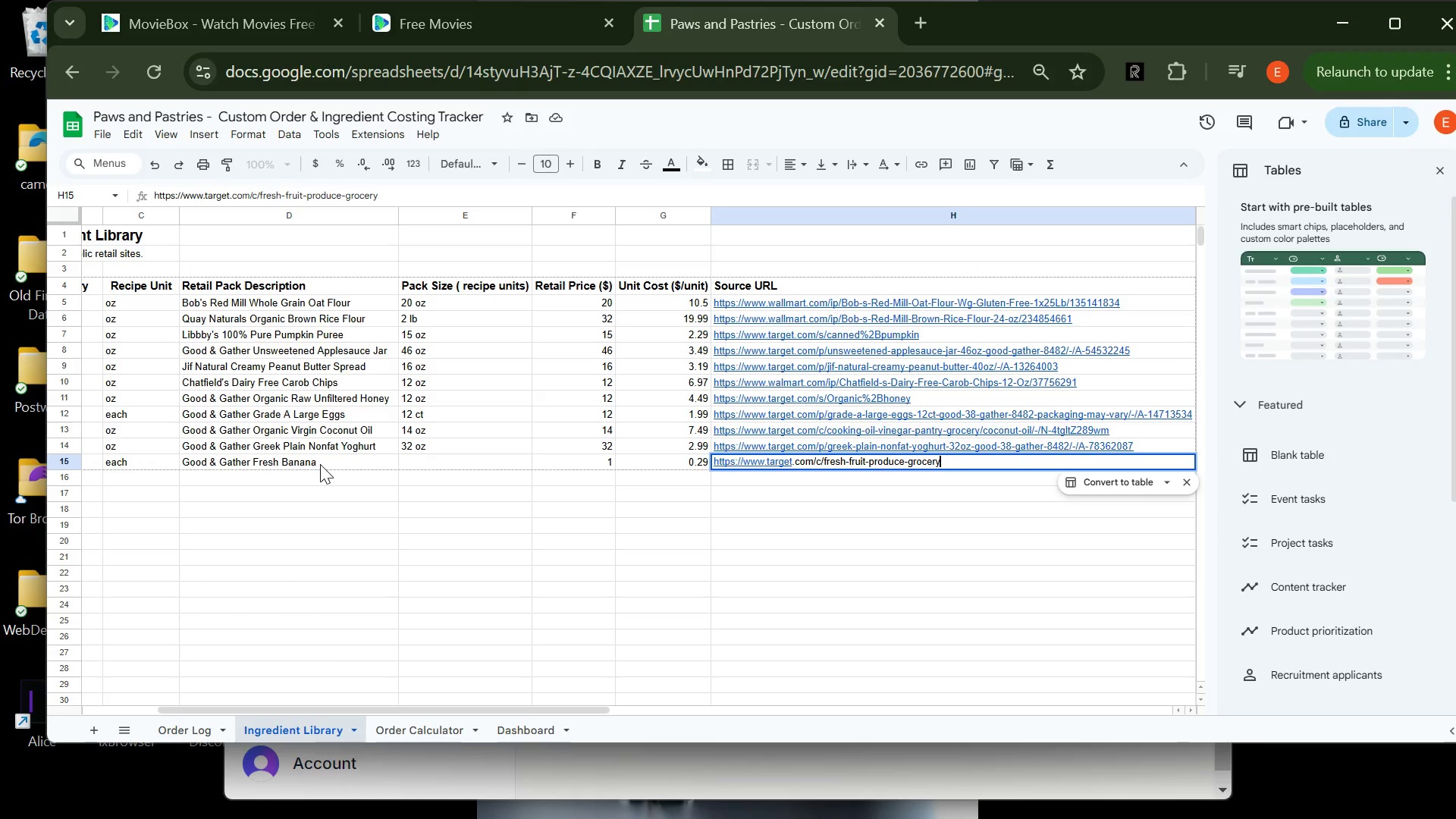 
type(/banans)
 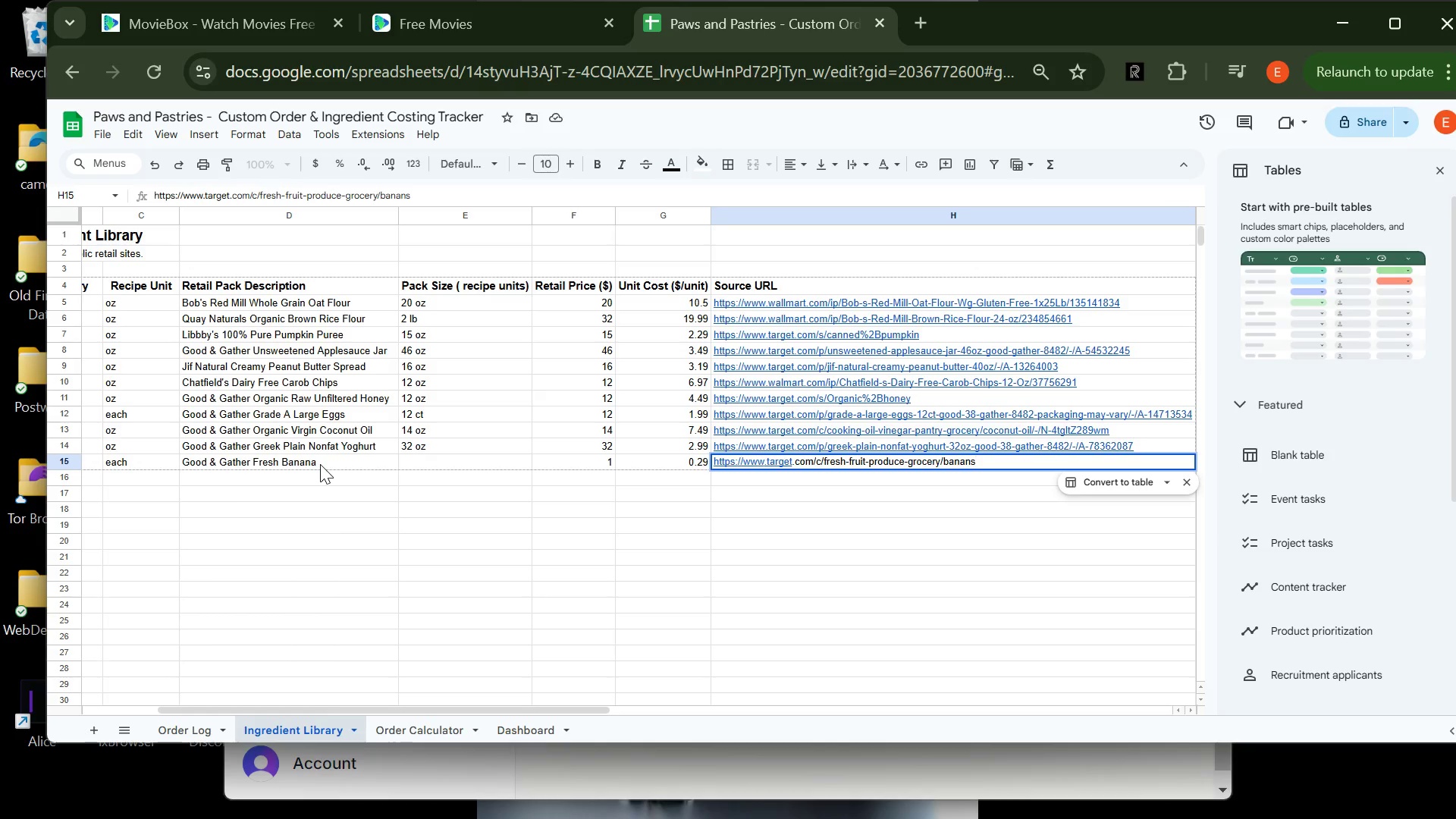 
wait(7.52)
 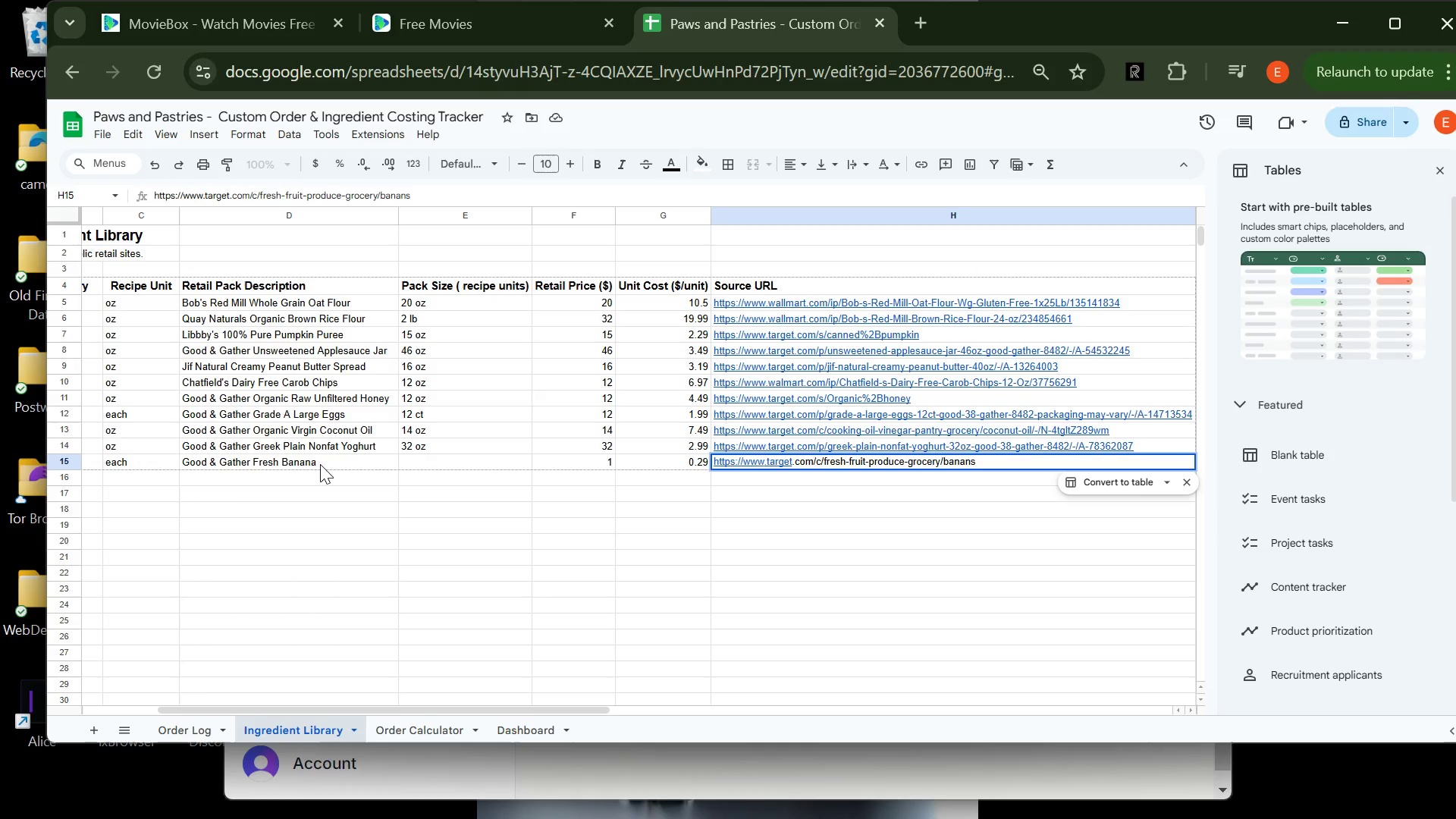 
key(Backspace)
type(as)
 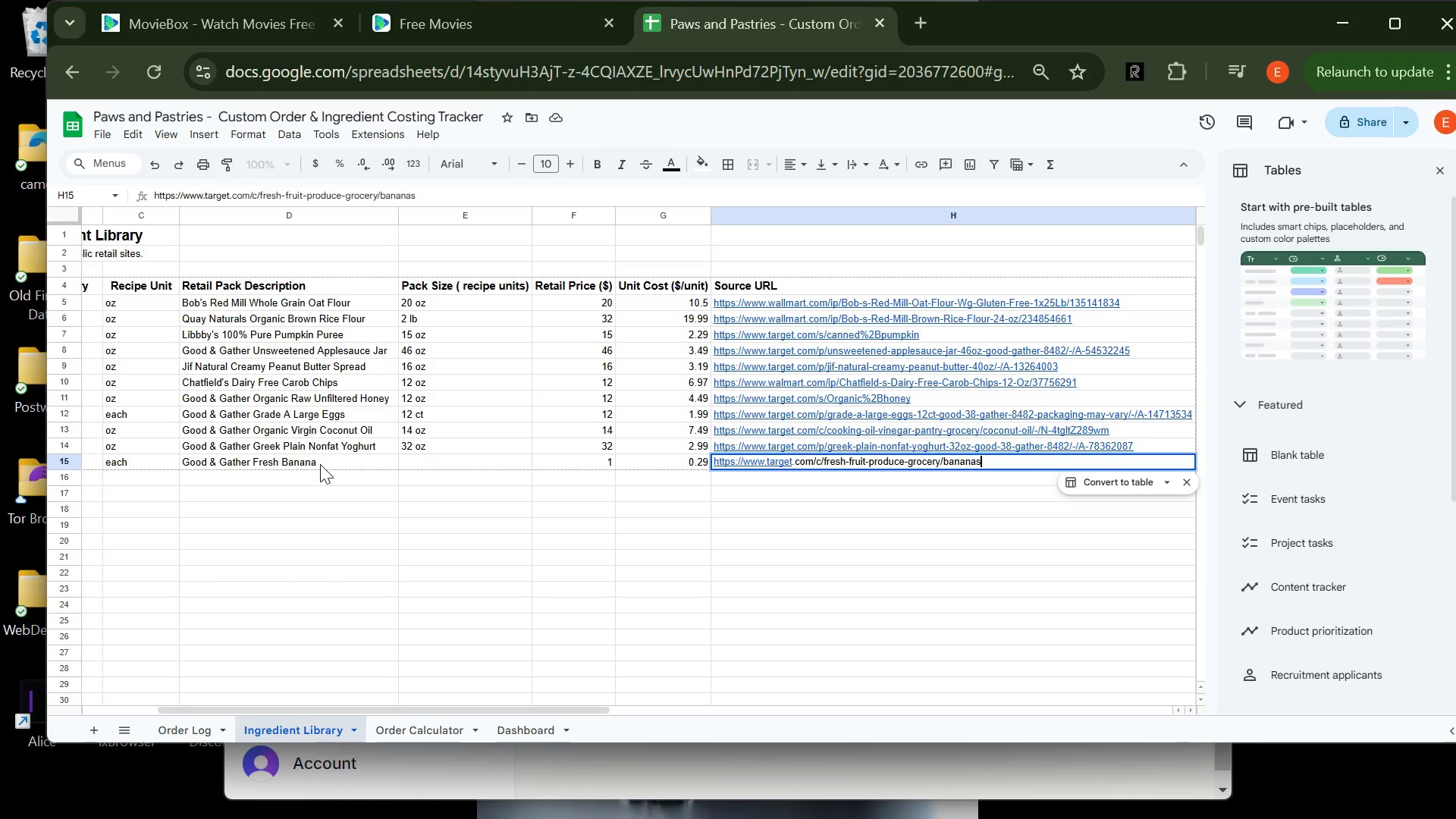 
key(Slash)
 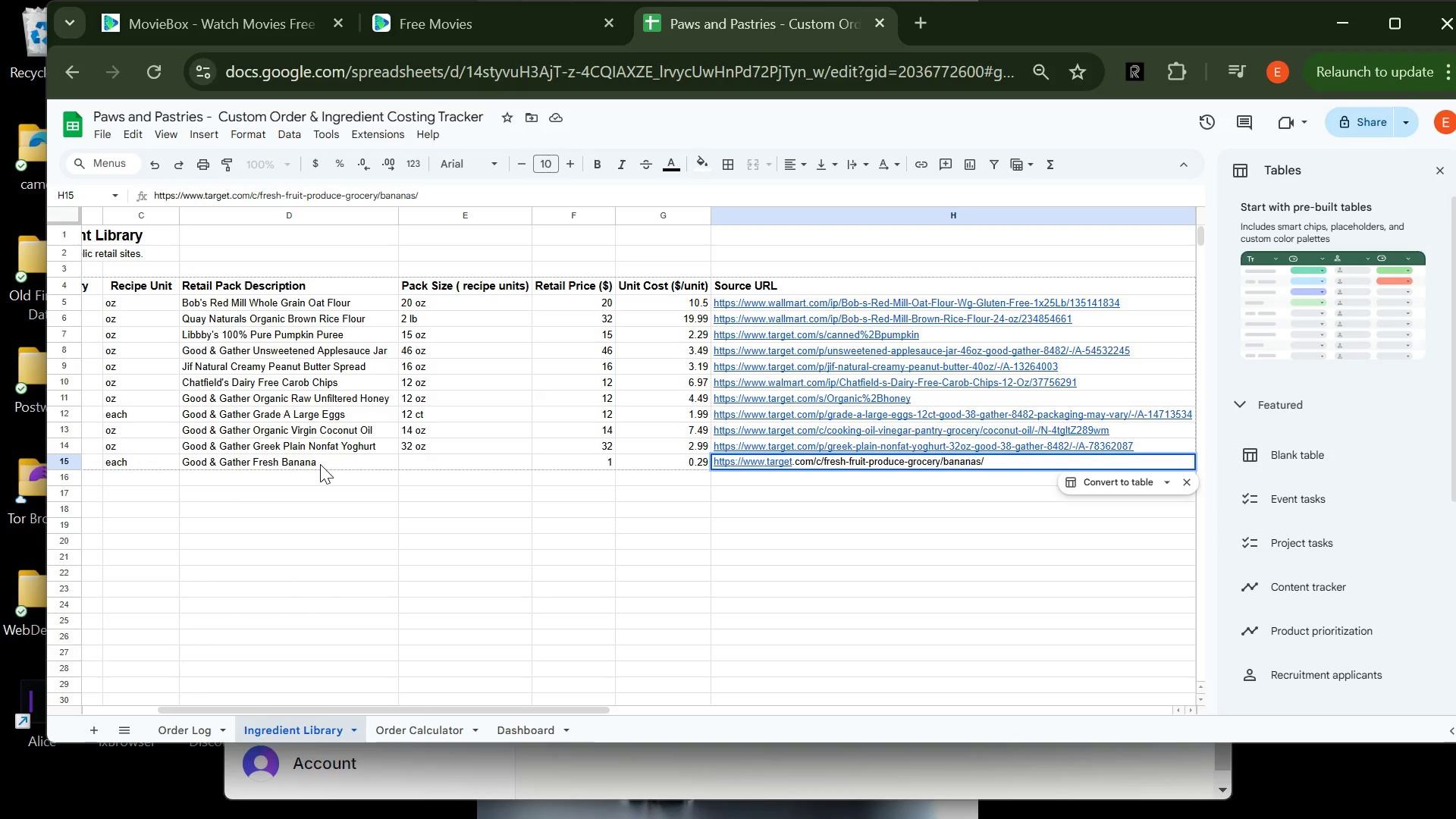 
key(Minus)
 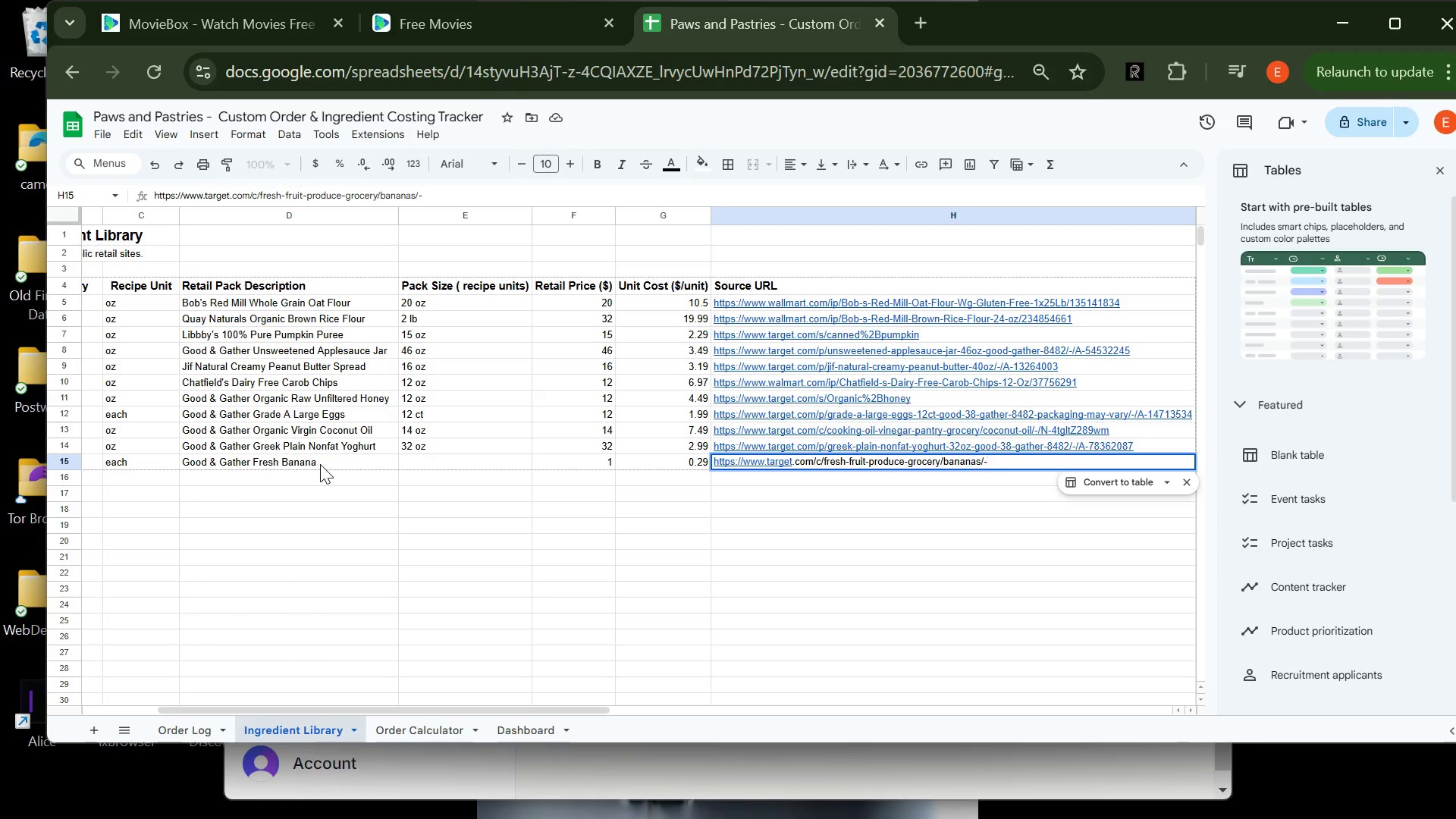 
key(Slash)
 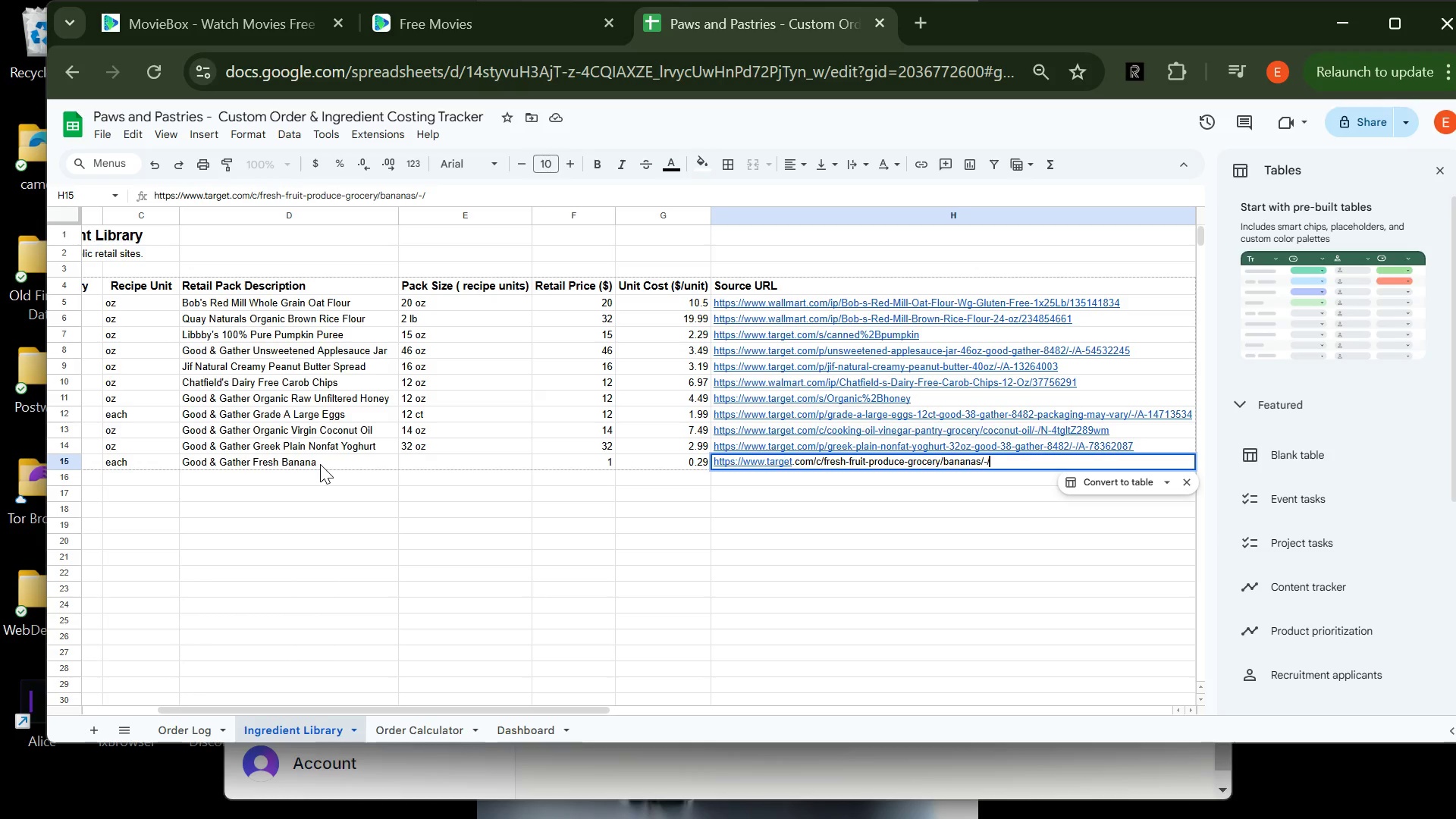 
wait(5.91)
 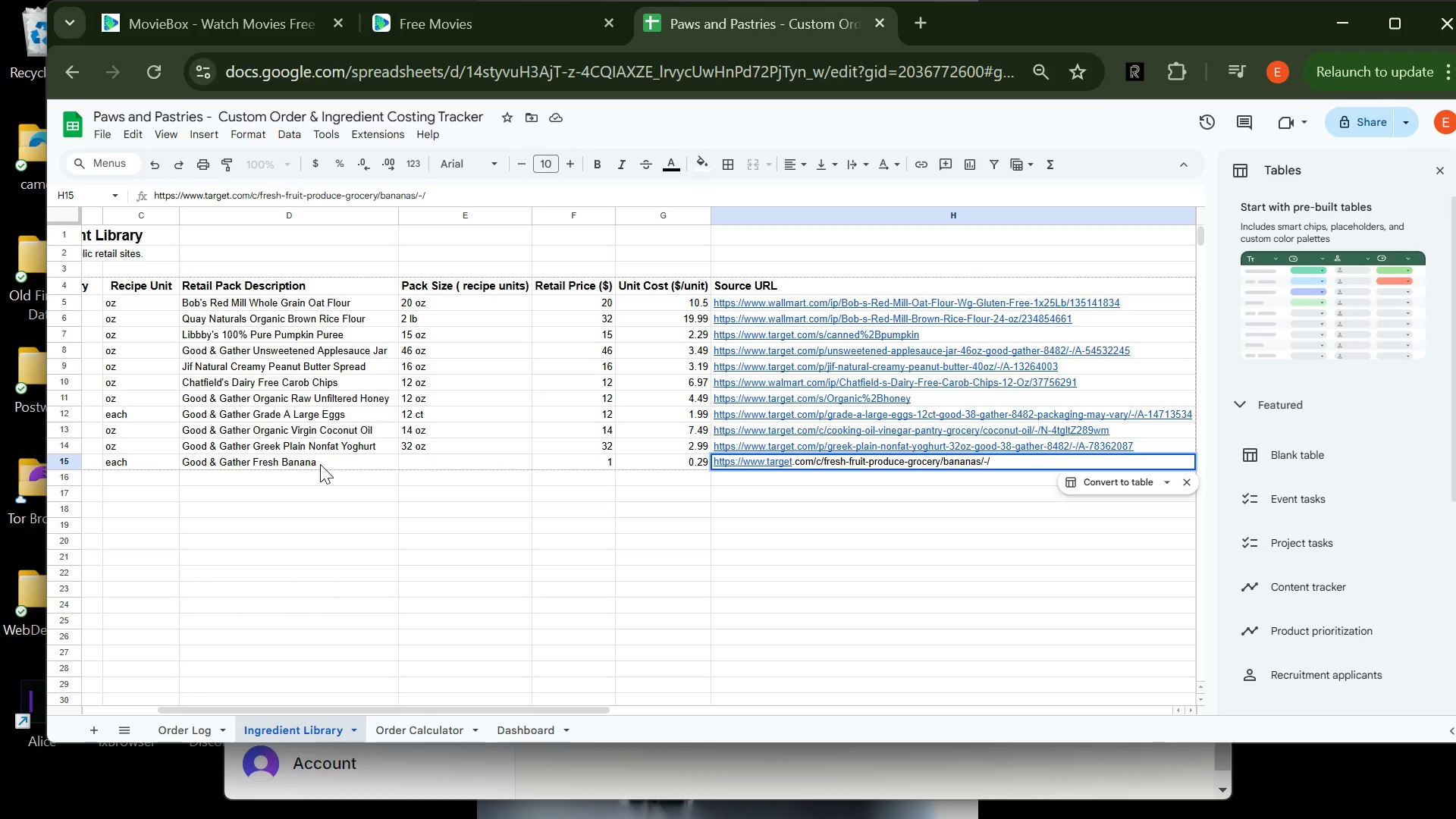 
type(N-4tglt)
 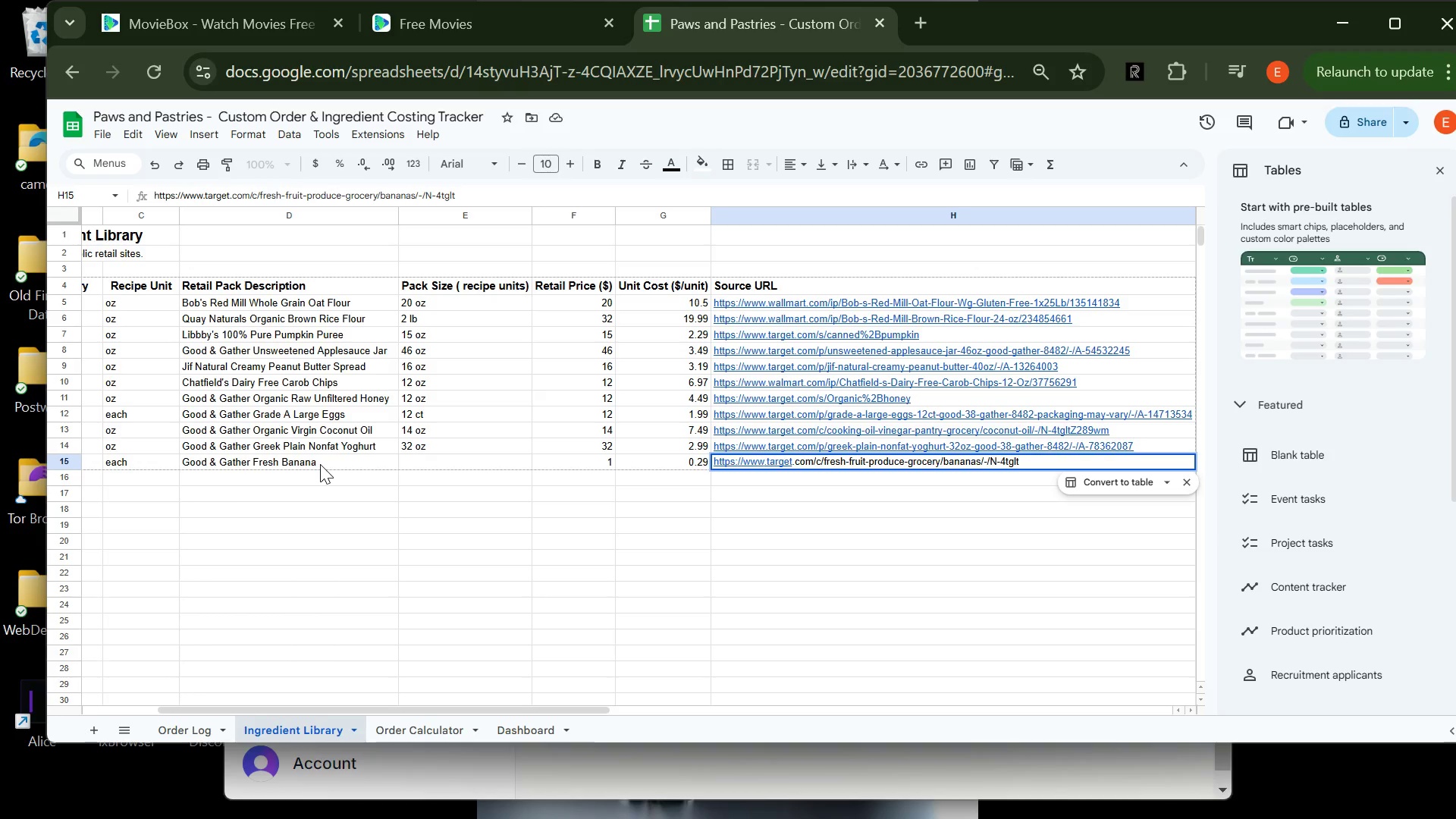 
hold_key(key=ShiftLeft, duration=0.91)
 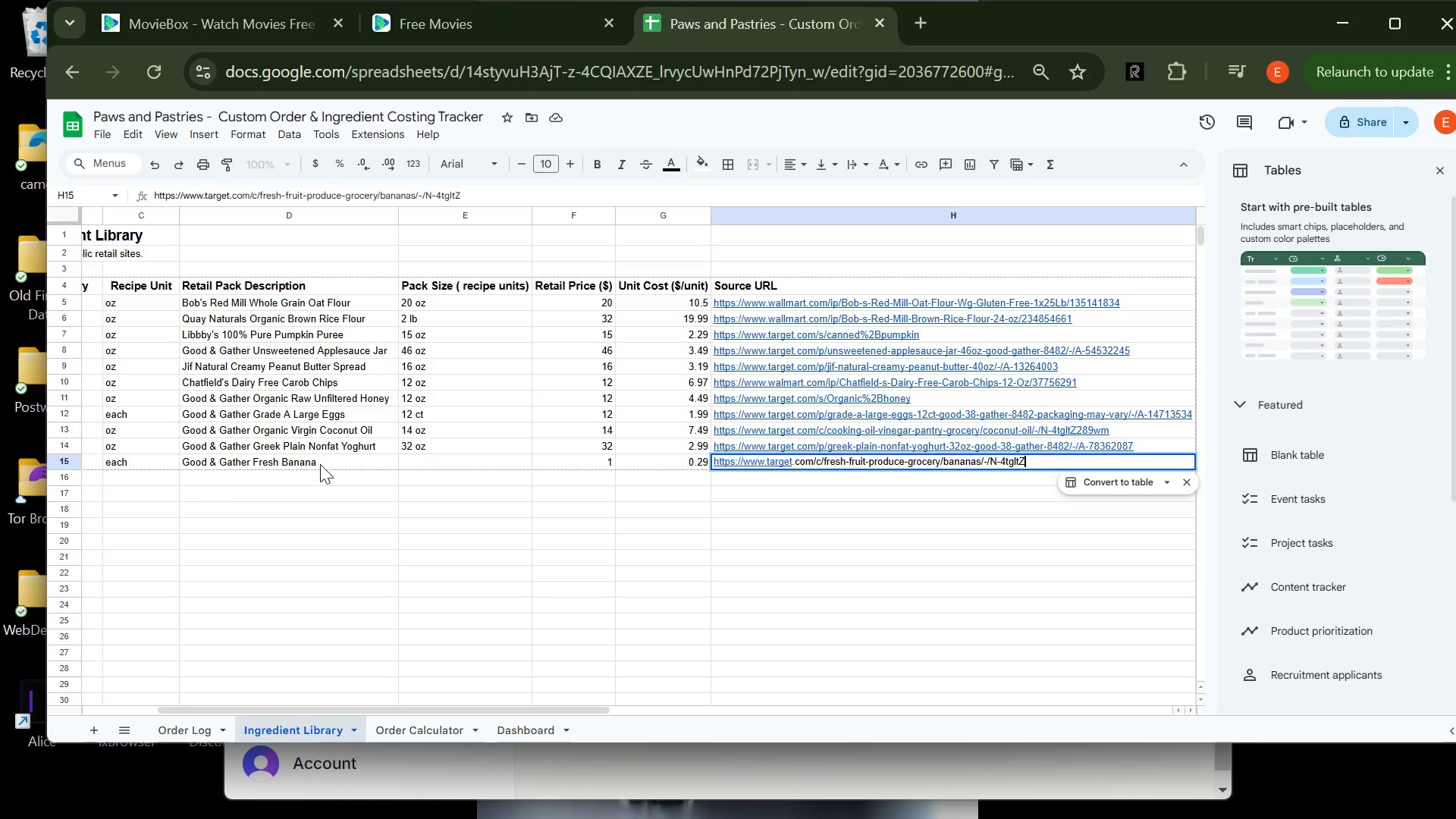 
hold_key(key=Z, duration=0.38)
 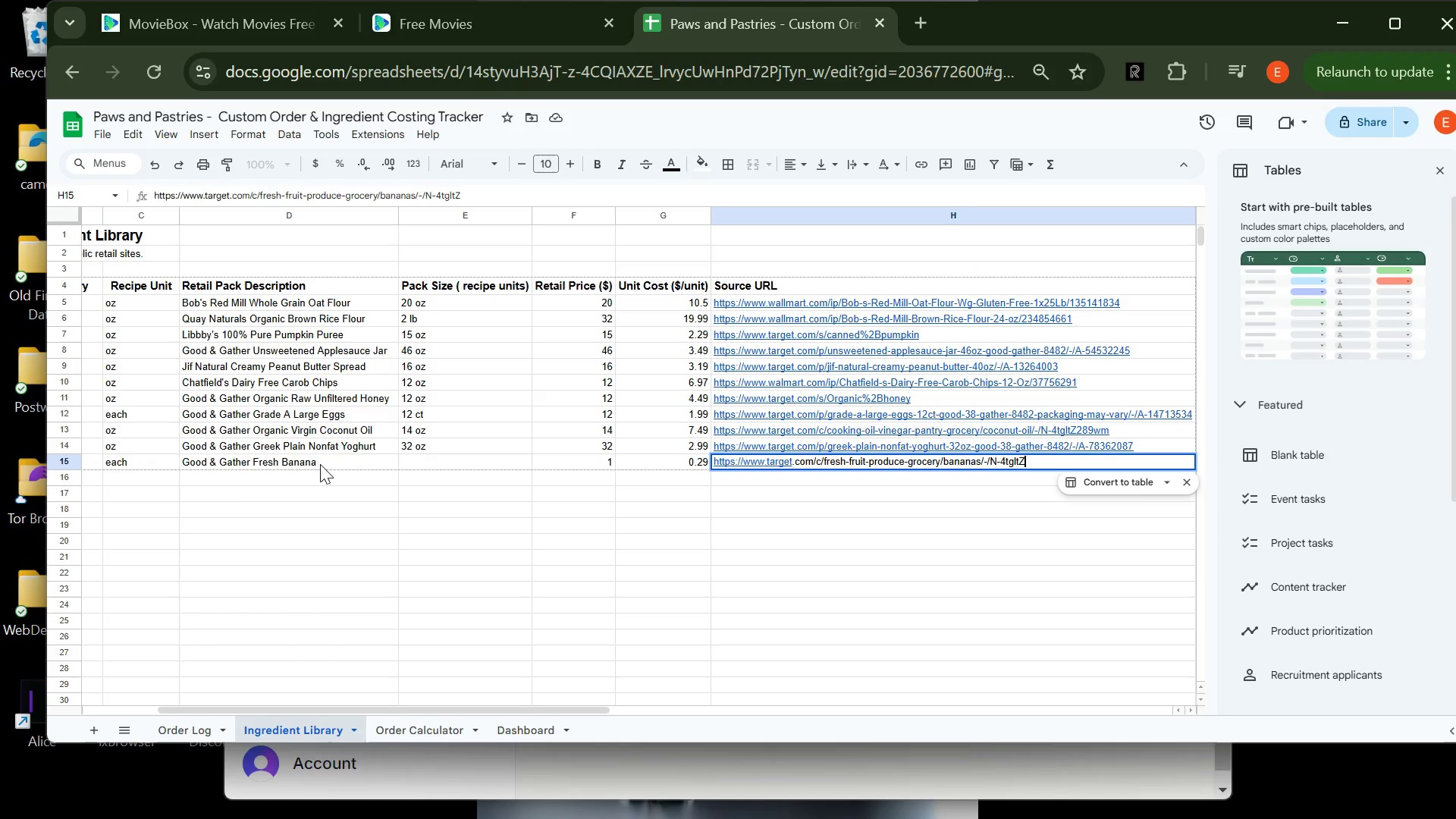 
type(289wm)
 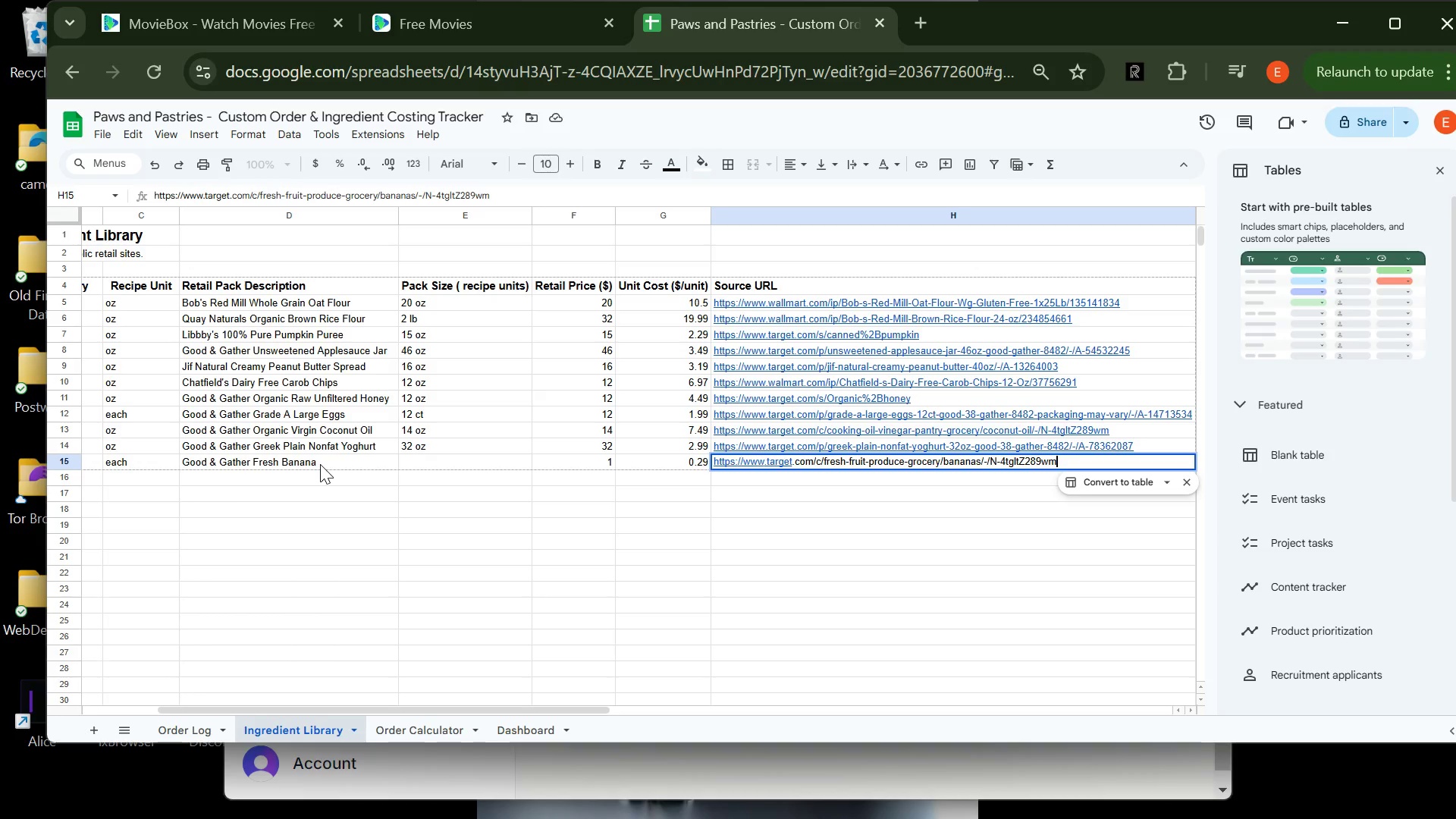 
key(Enter)
 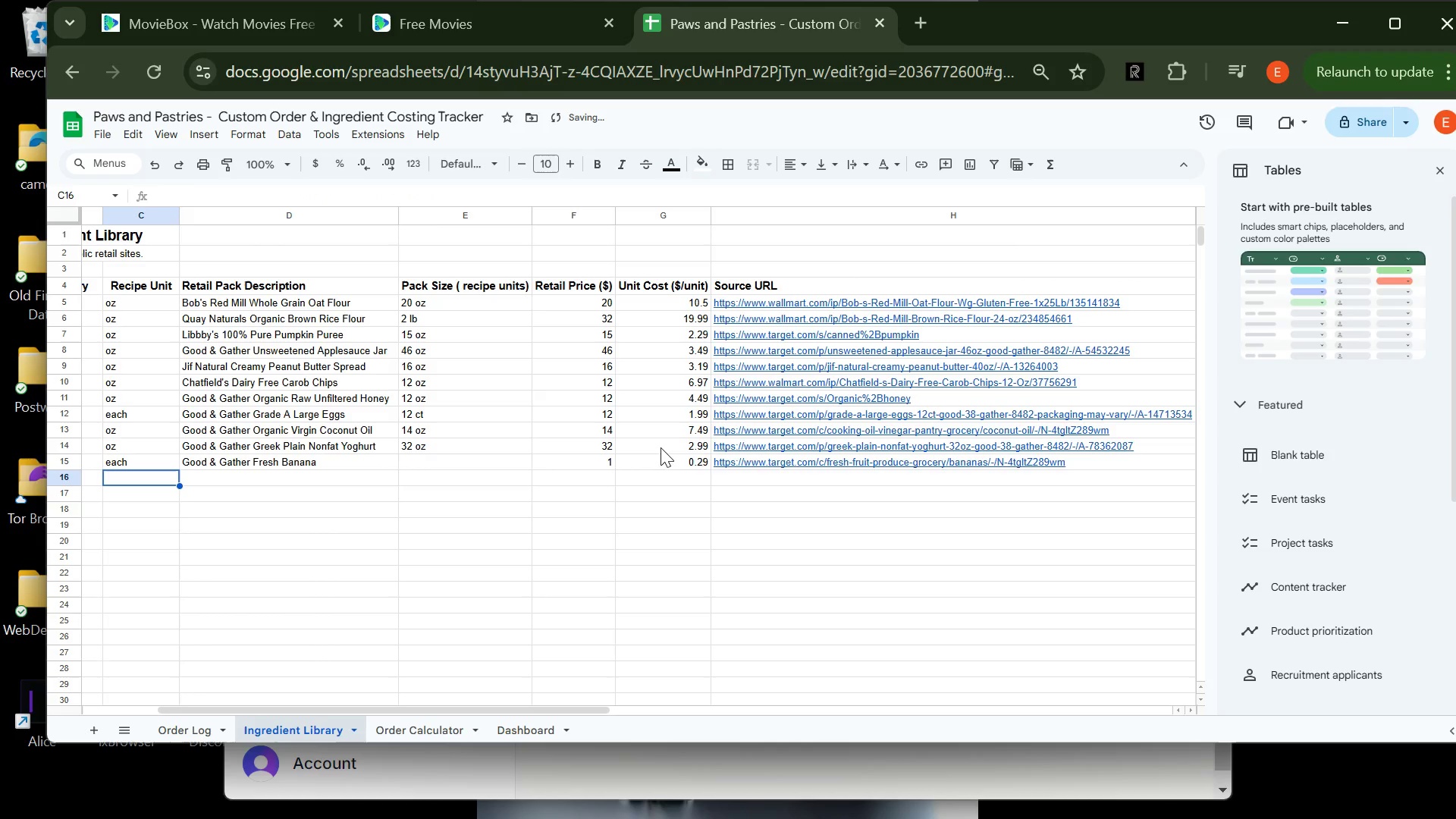 
mouse_move([761, 461])
 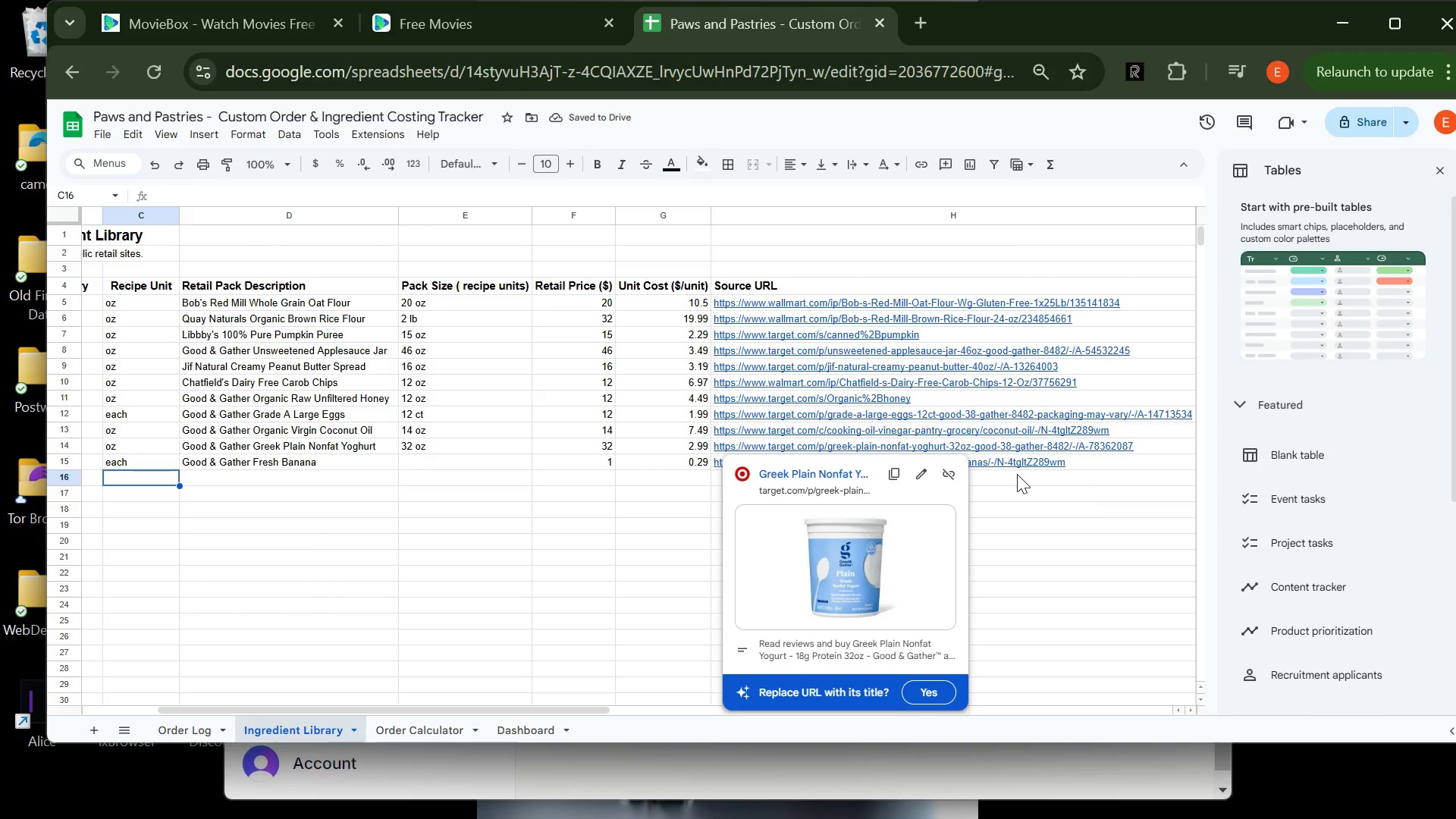 
mouse_move([988, 467])
 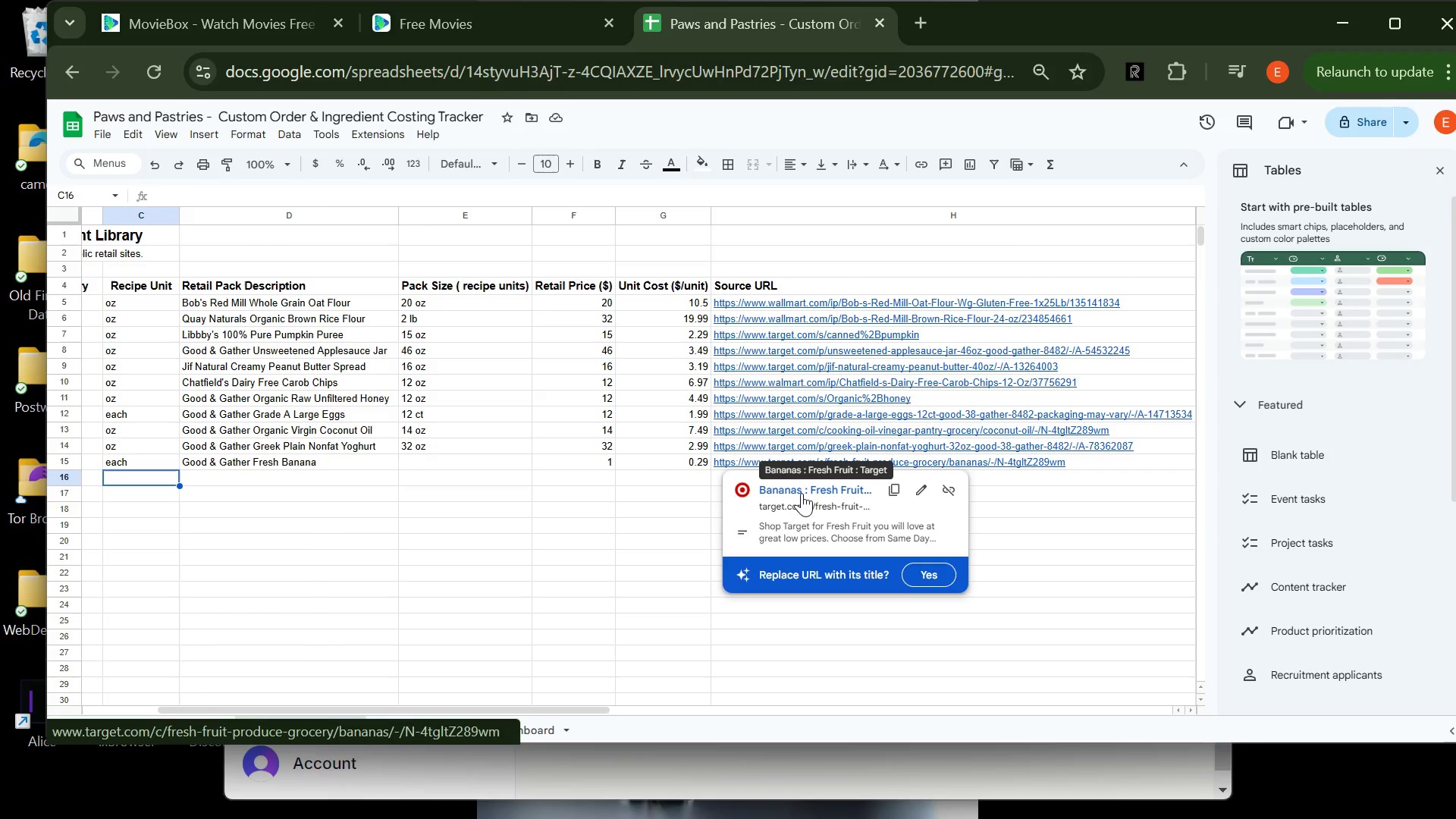 
left_click([802, 493])
 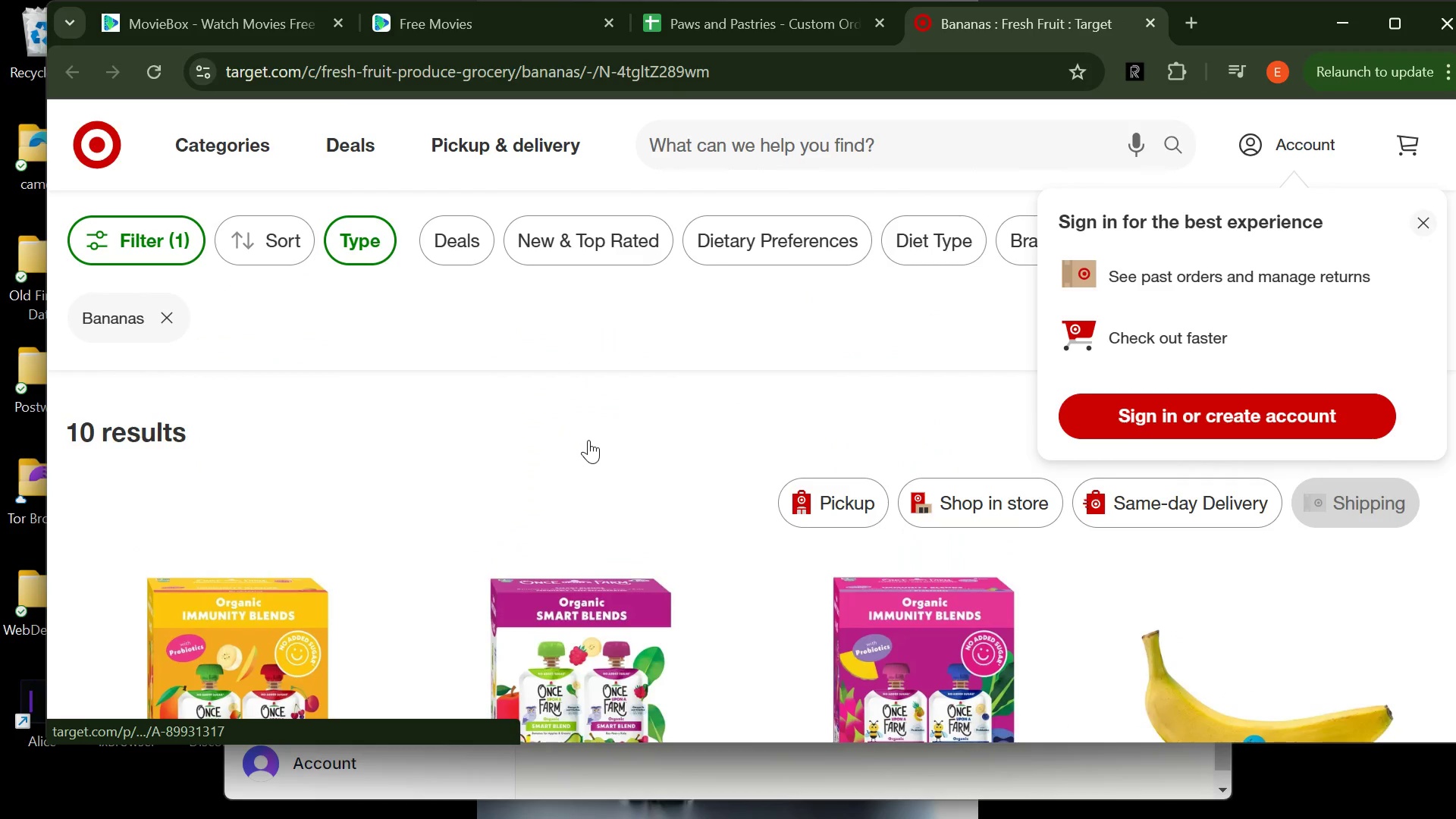 
wait(16.34)
 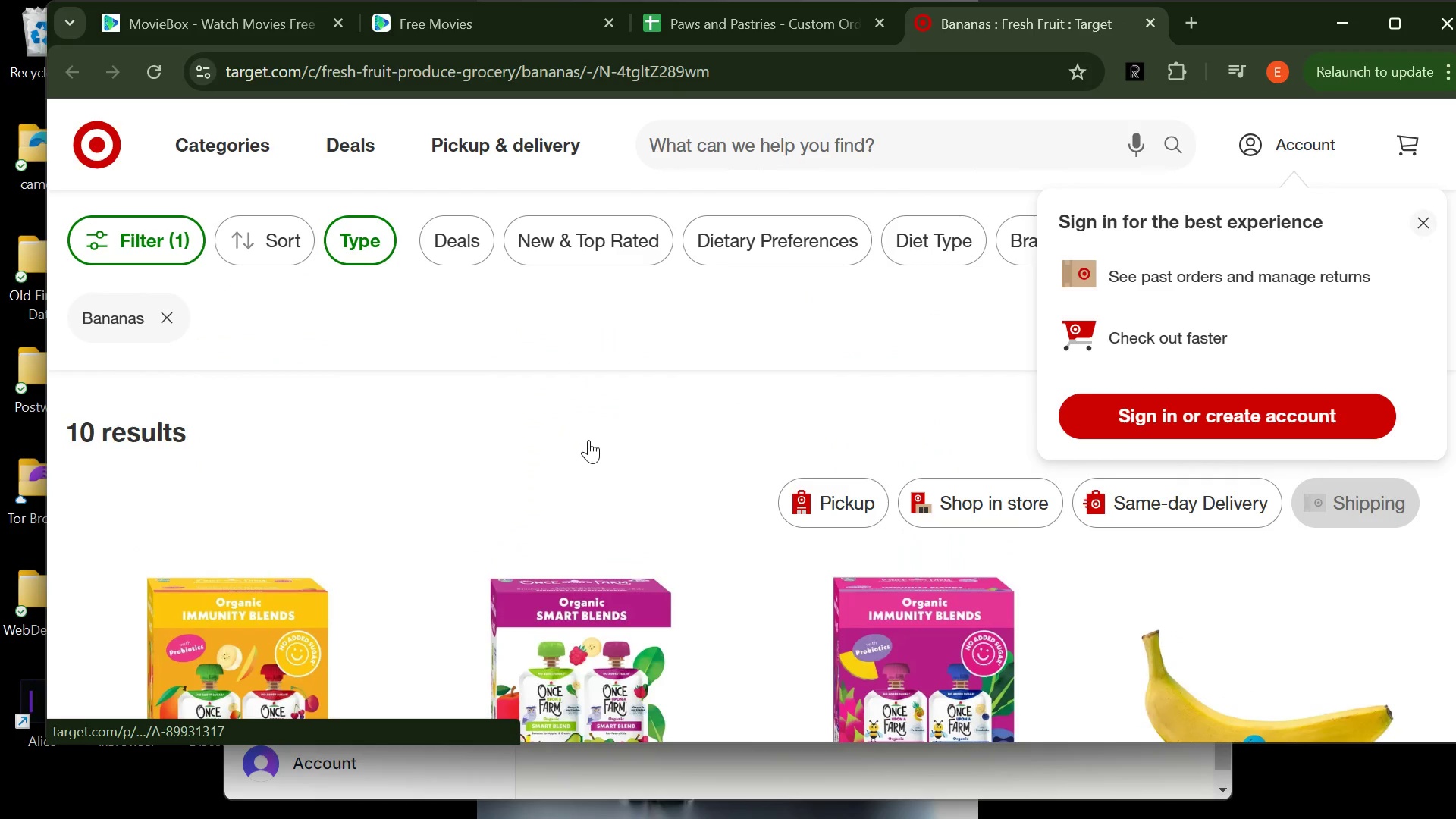 
left_click([1155, 18])
 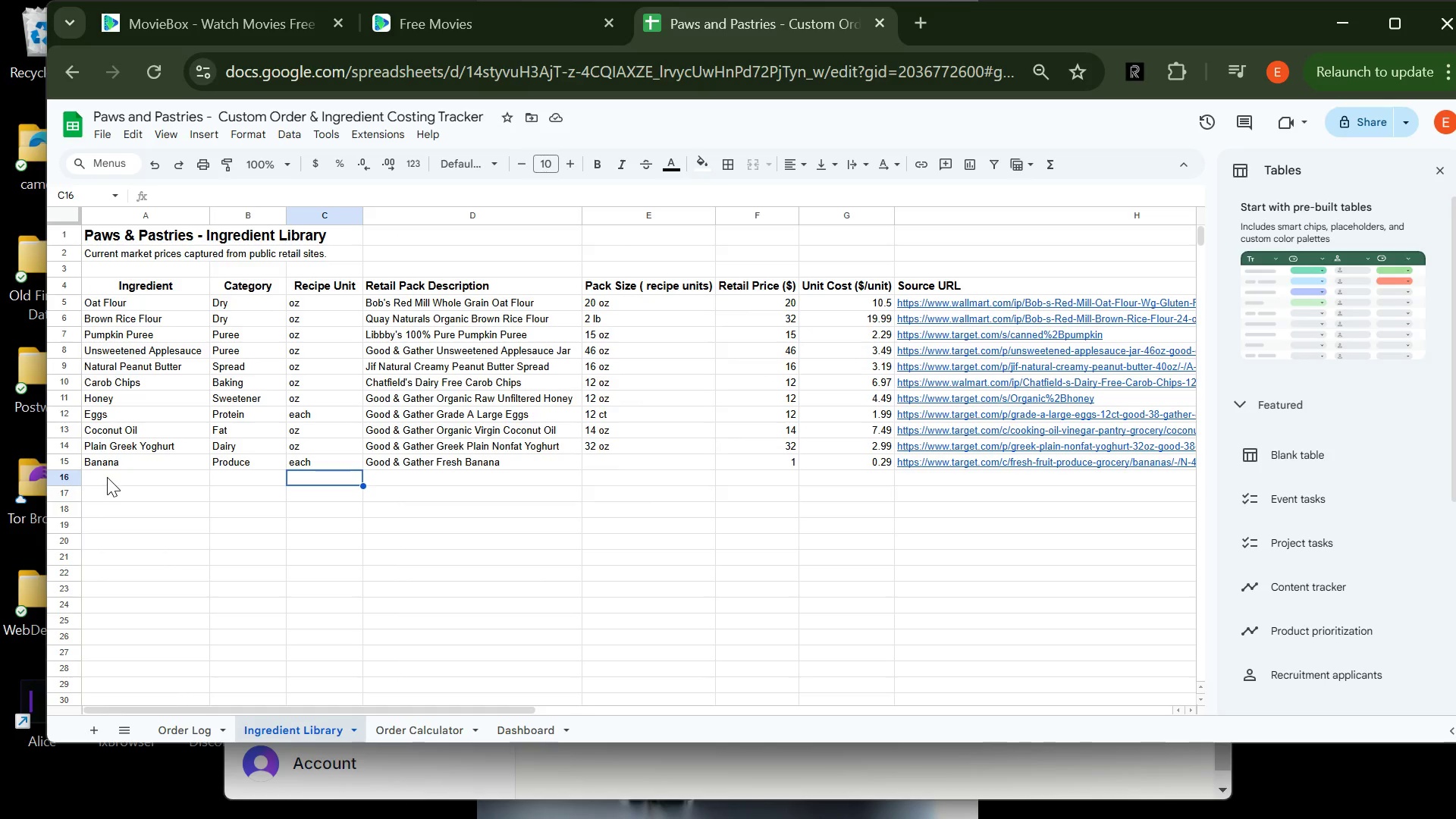 
left_click([121, 482])
 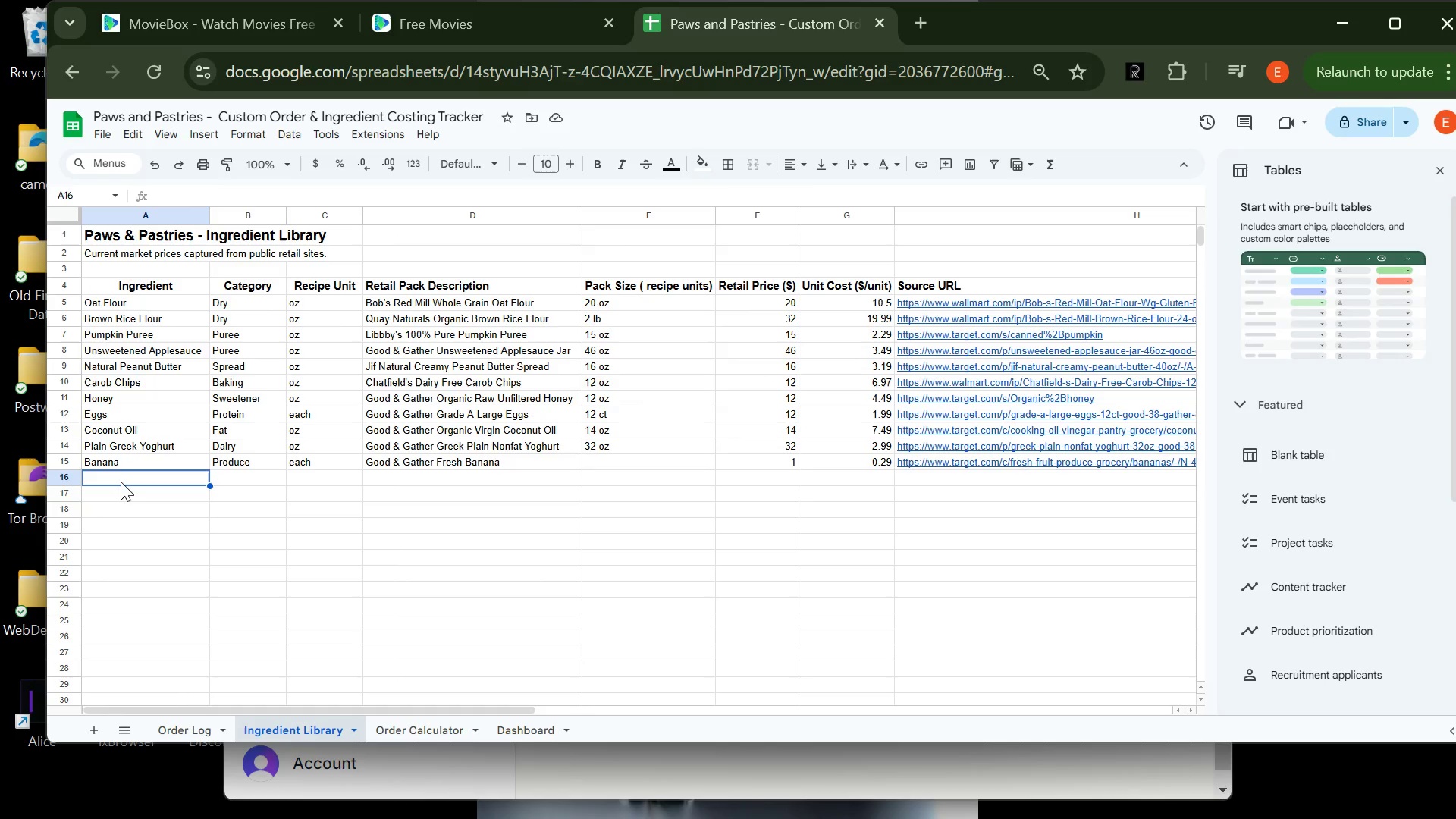 
type(N)
key(Backspace)
key(Backspace)
type(Baby Carrots)
key(Tab)
type(Produce)
key(Tab)
type(oz)
key(Tab)
type(Good & Gather )
 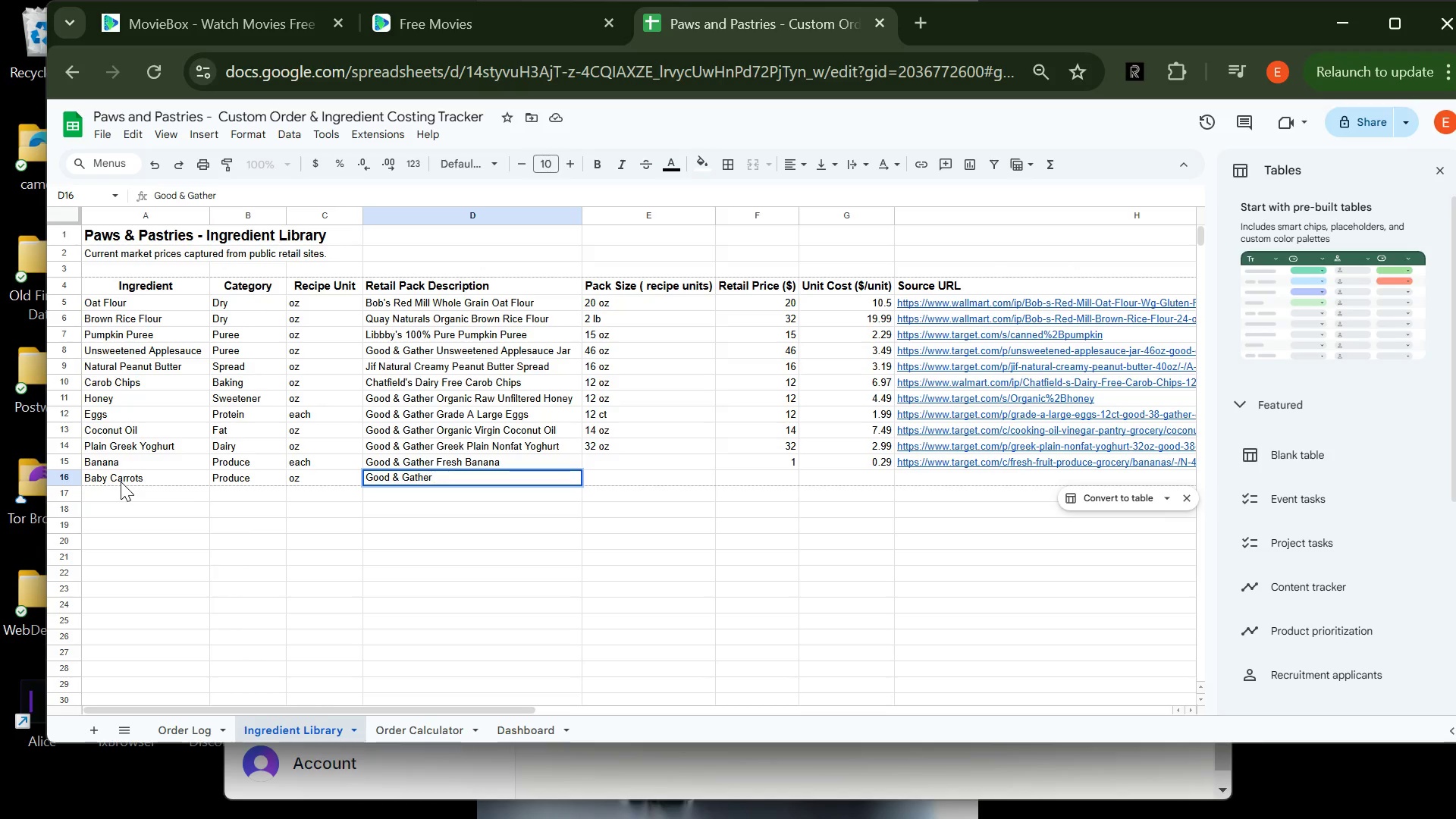 
type(Fresh Baby-Cut Carrots)
key(Tab)
type(1 lb)
key(Tab)
type(16)
key(Tab)
 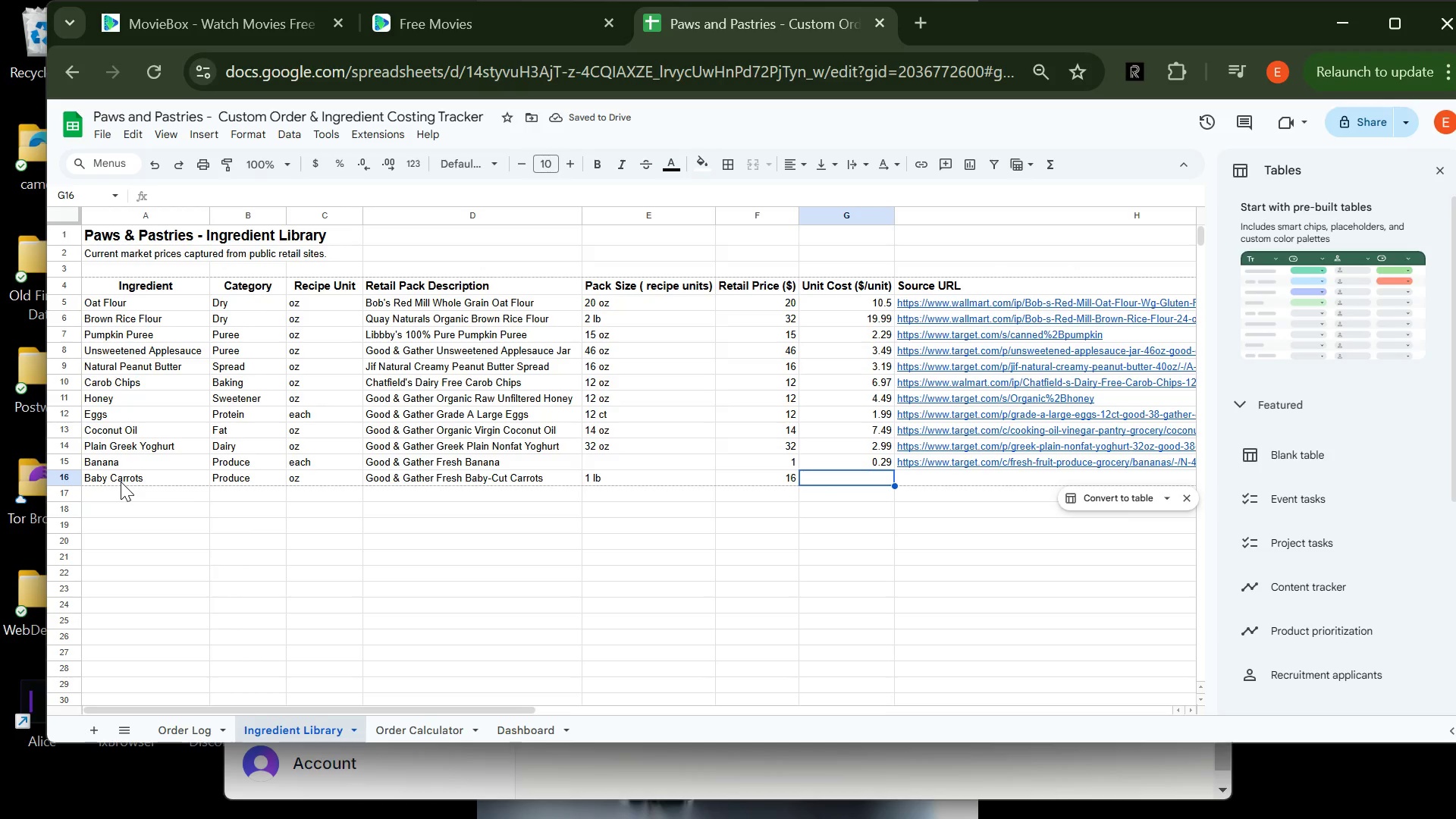 
type(1.29)
key(Tab)
type(https://)
 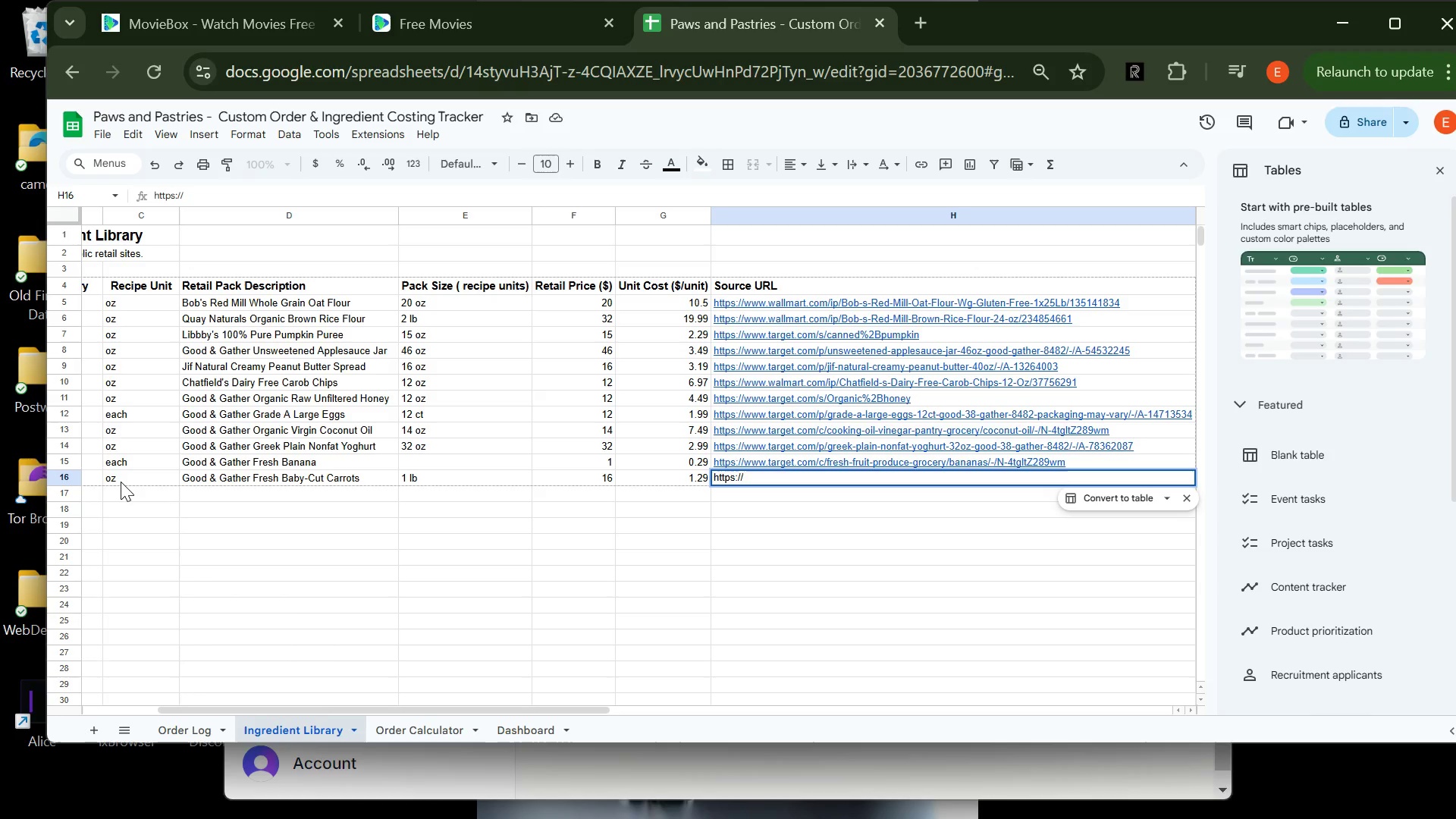 
wait(7.64)
 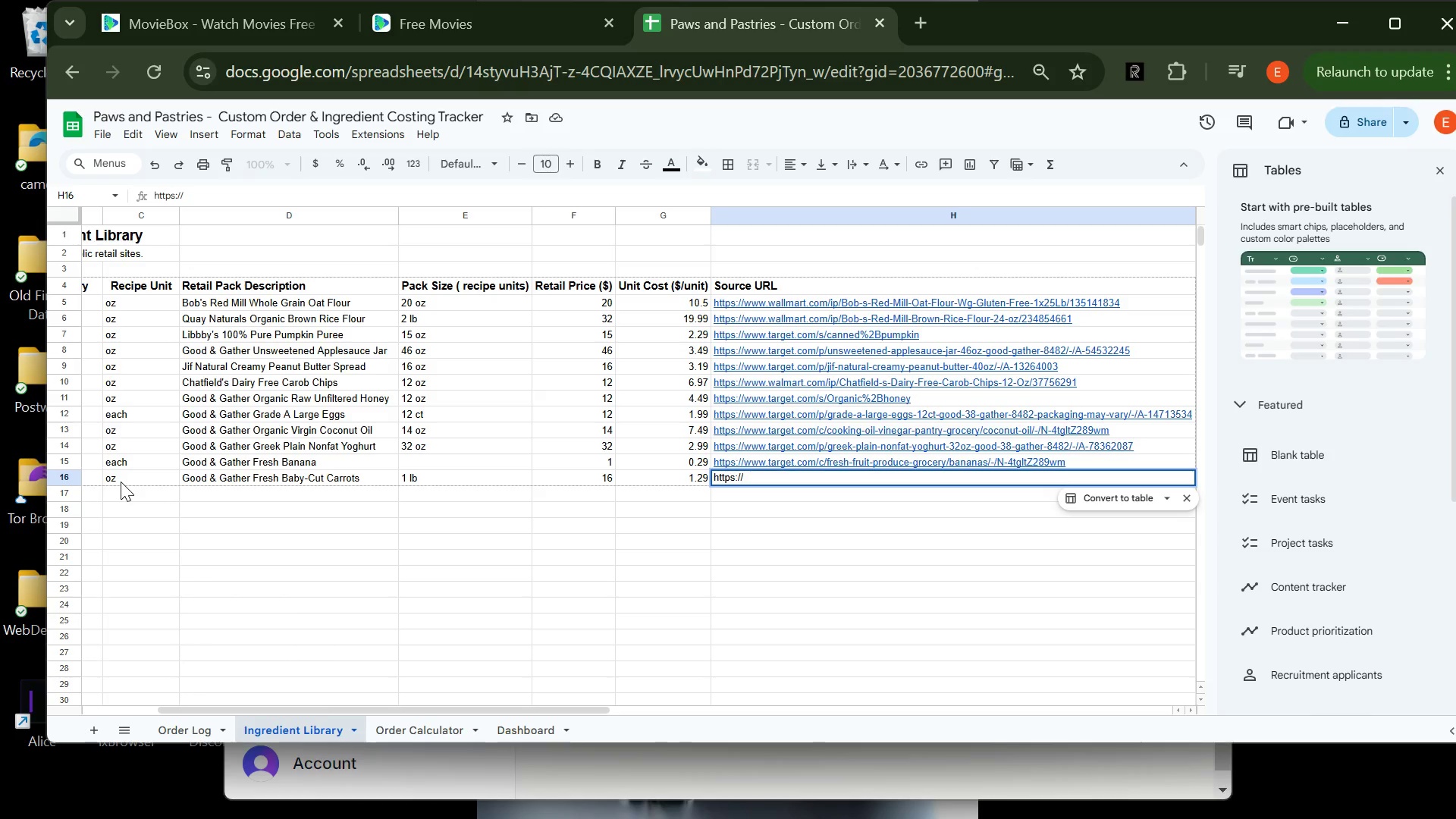 
type(www.target)
 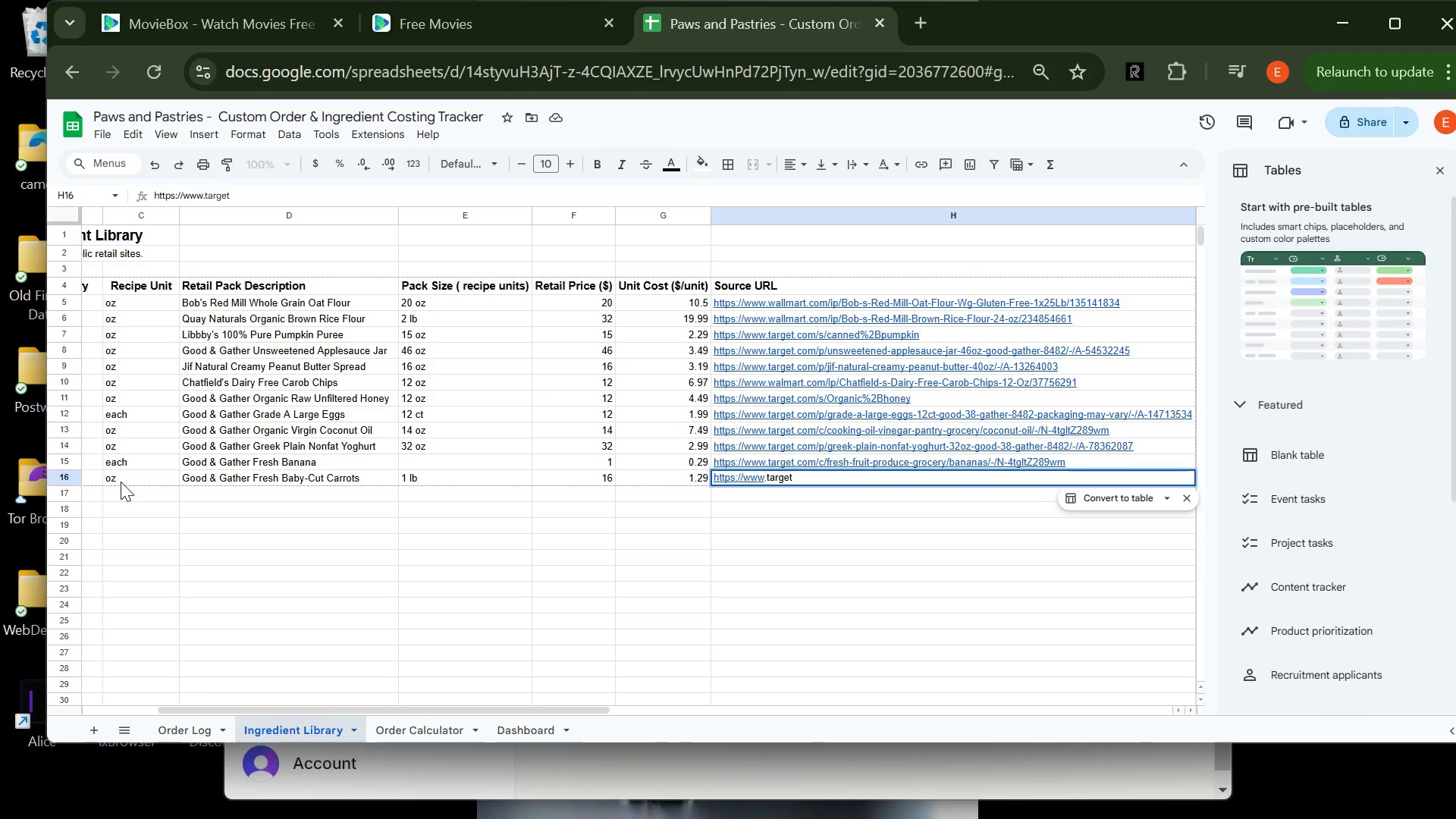 
type(.com/s/g)
key(Backspace)
type(fresh%2BCarrots)
 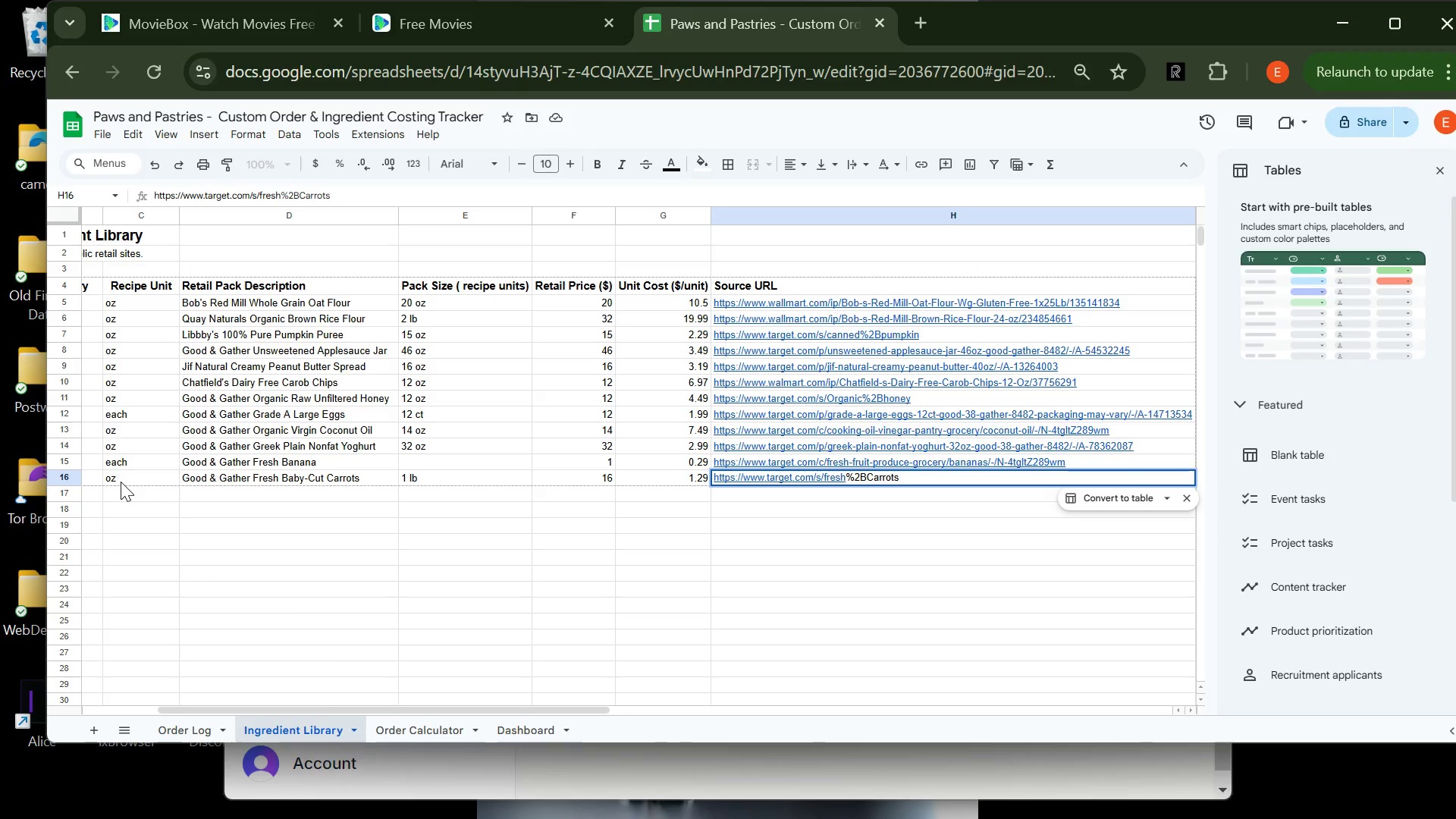 
wait(6.56)
 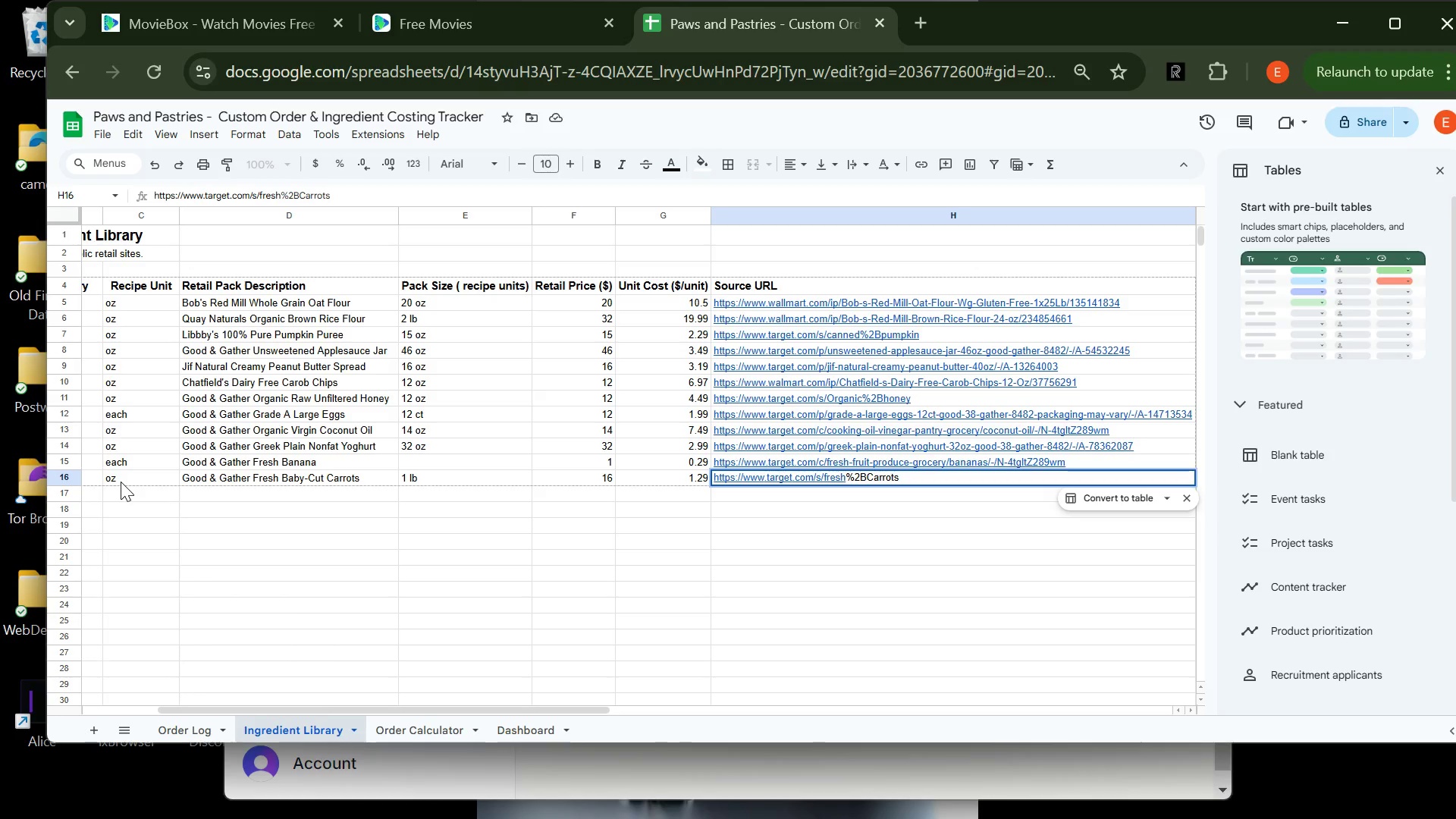 
left_click([874, 475])
 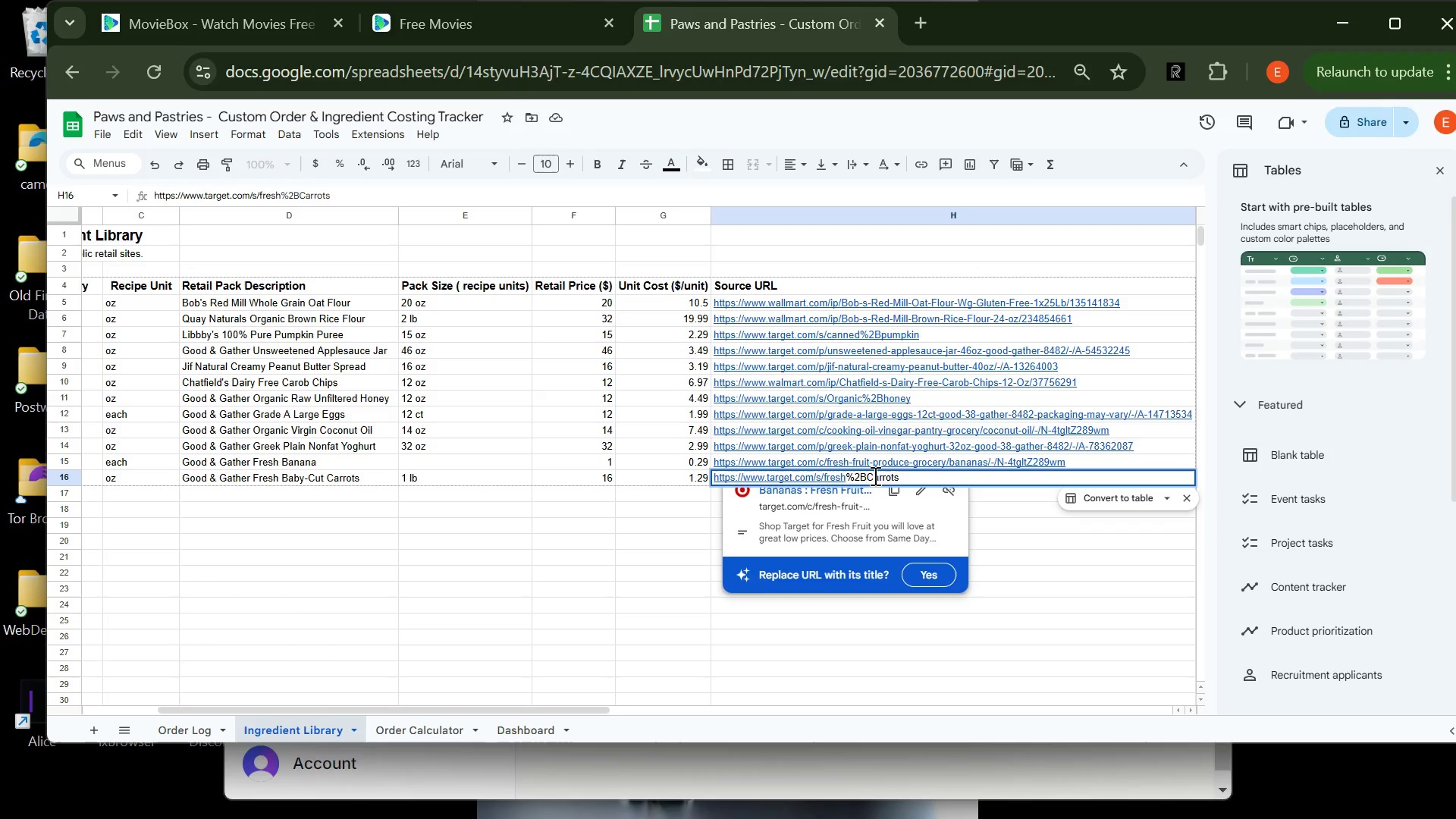 
key(Backspace)
 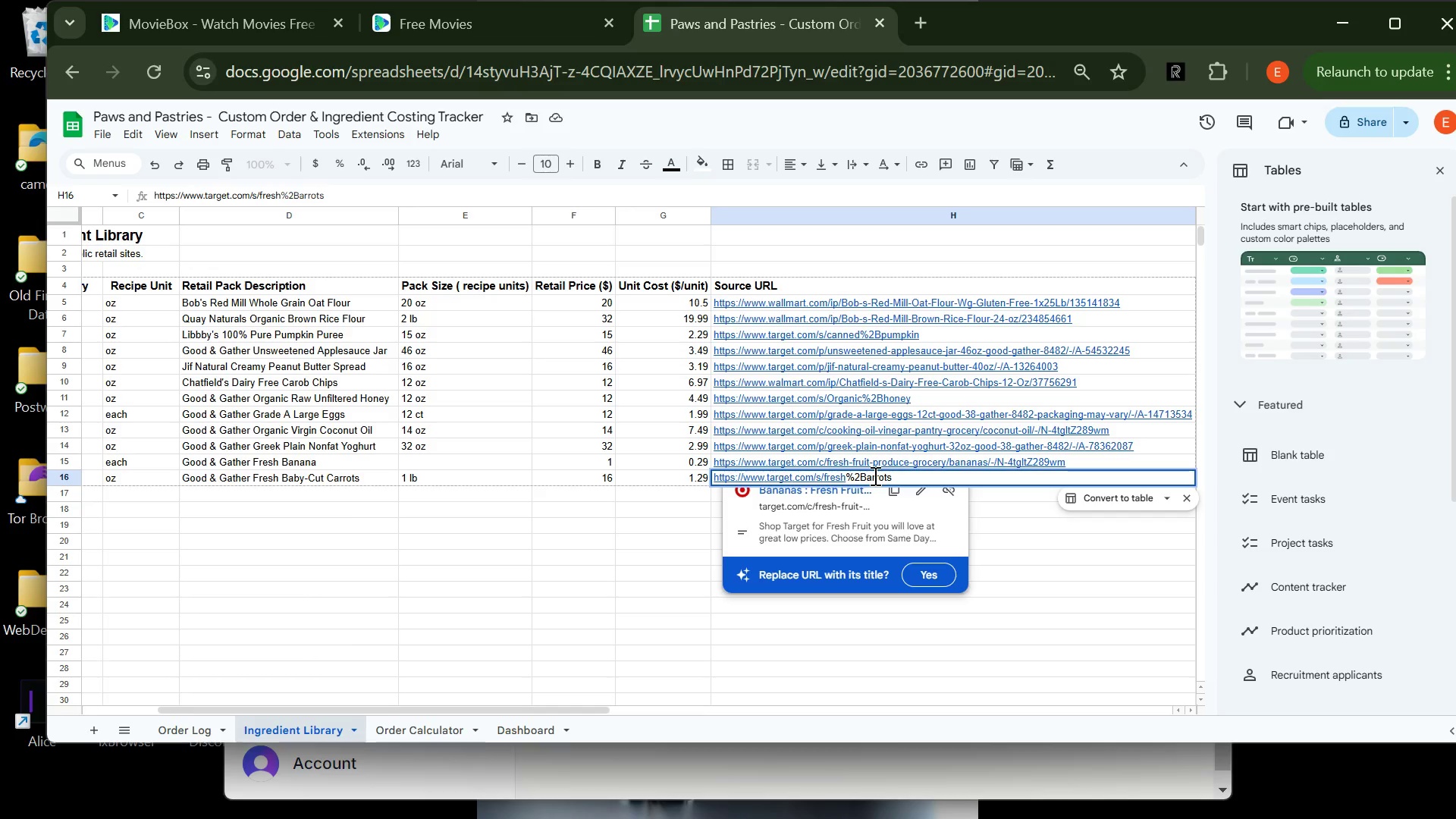 
key(C)
 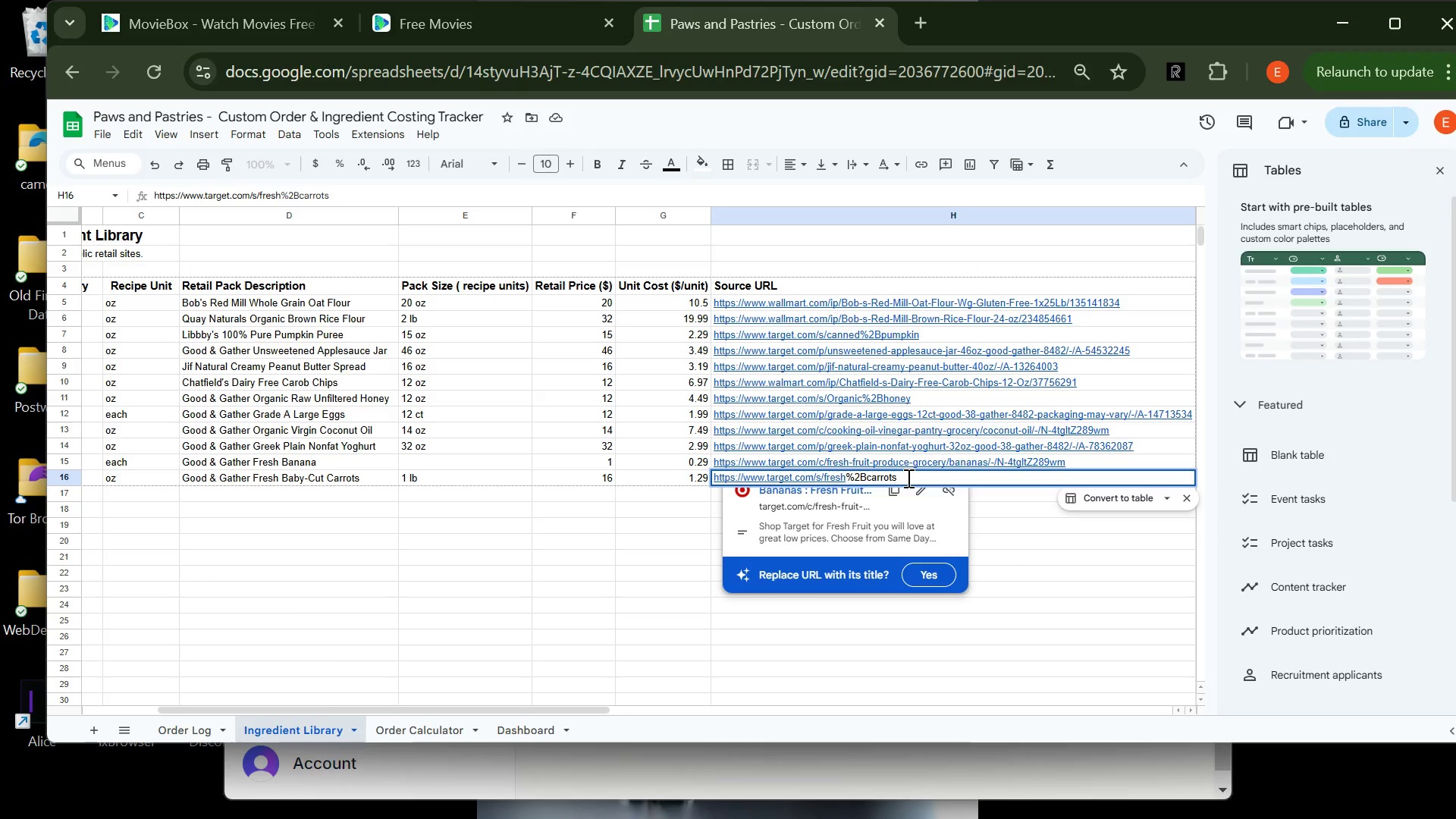 
left_click([907, 478])
 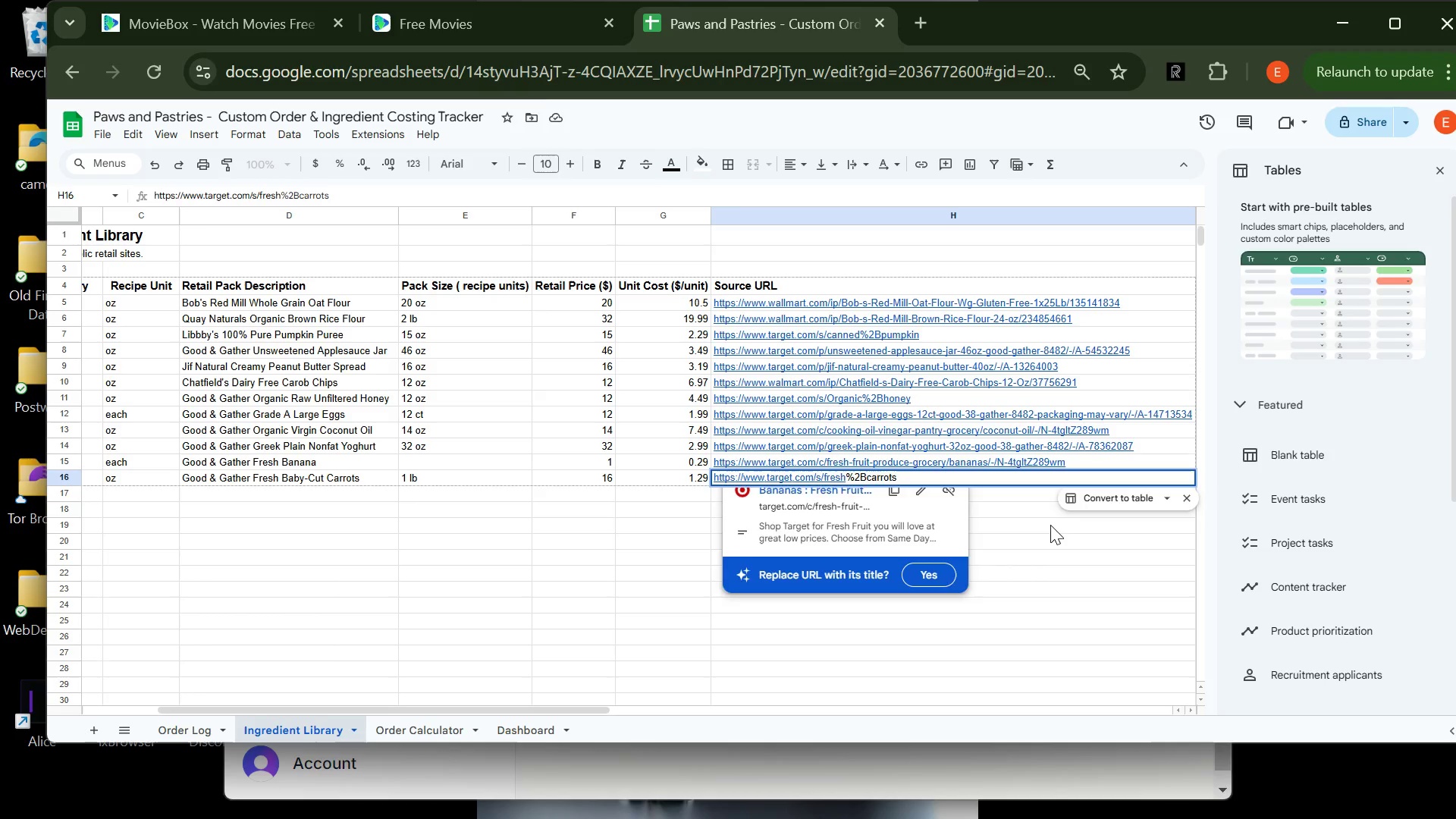 
left_click([1050, 525])
 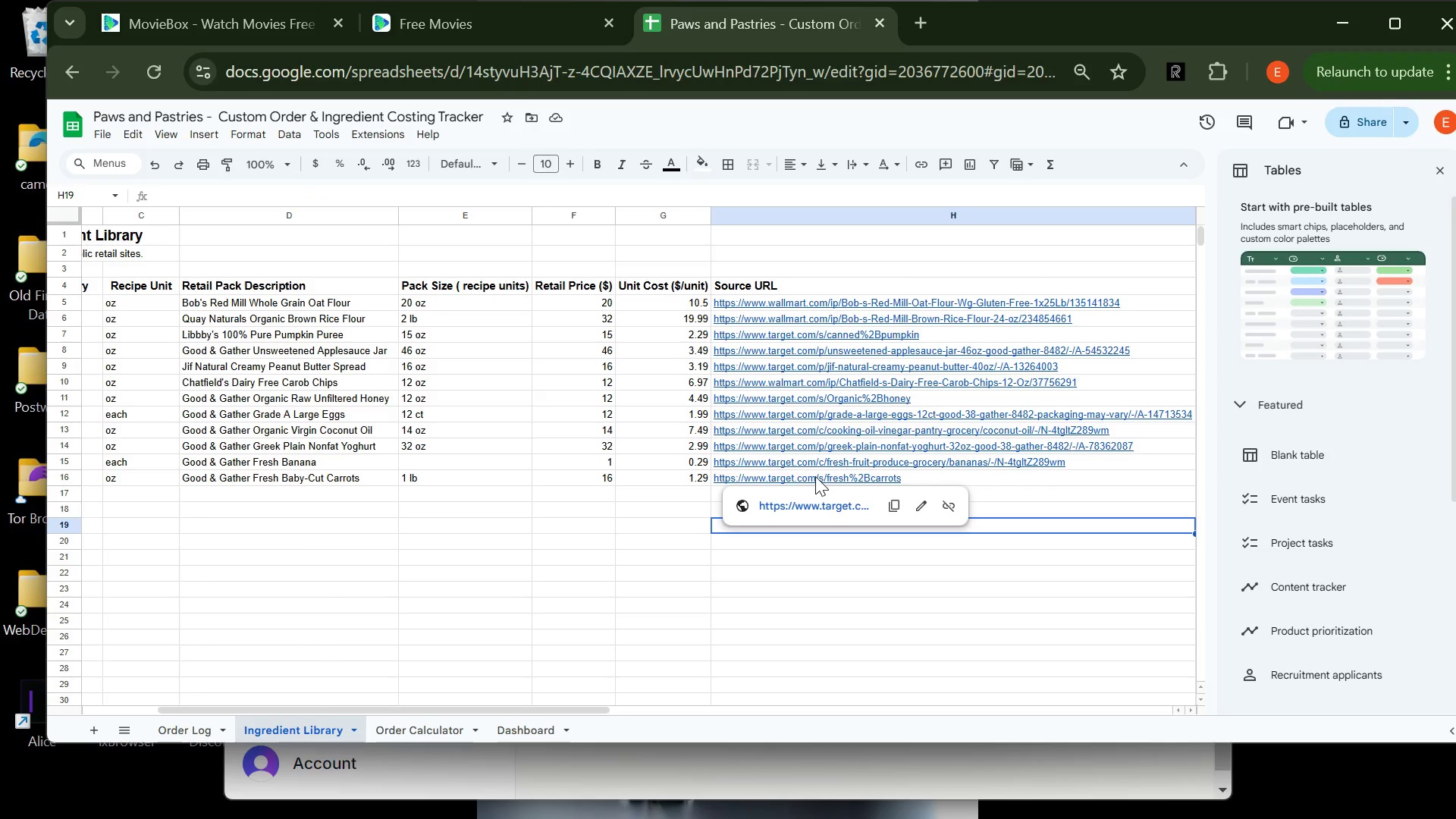 
wait(12.28)
 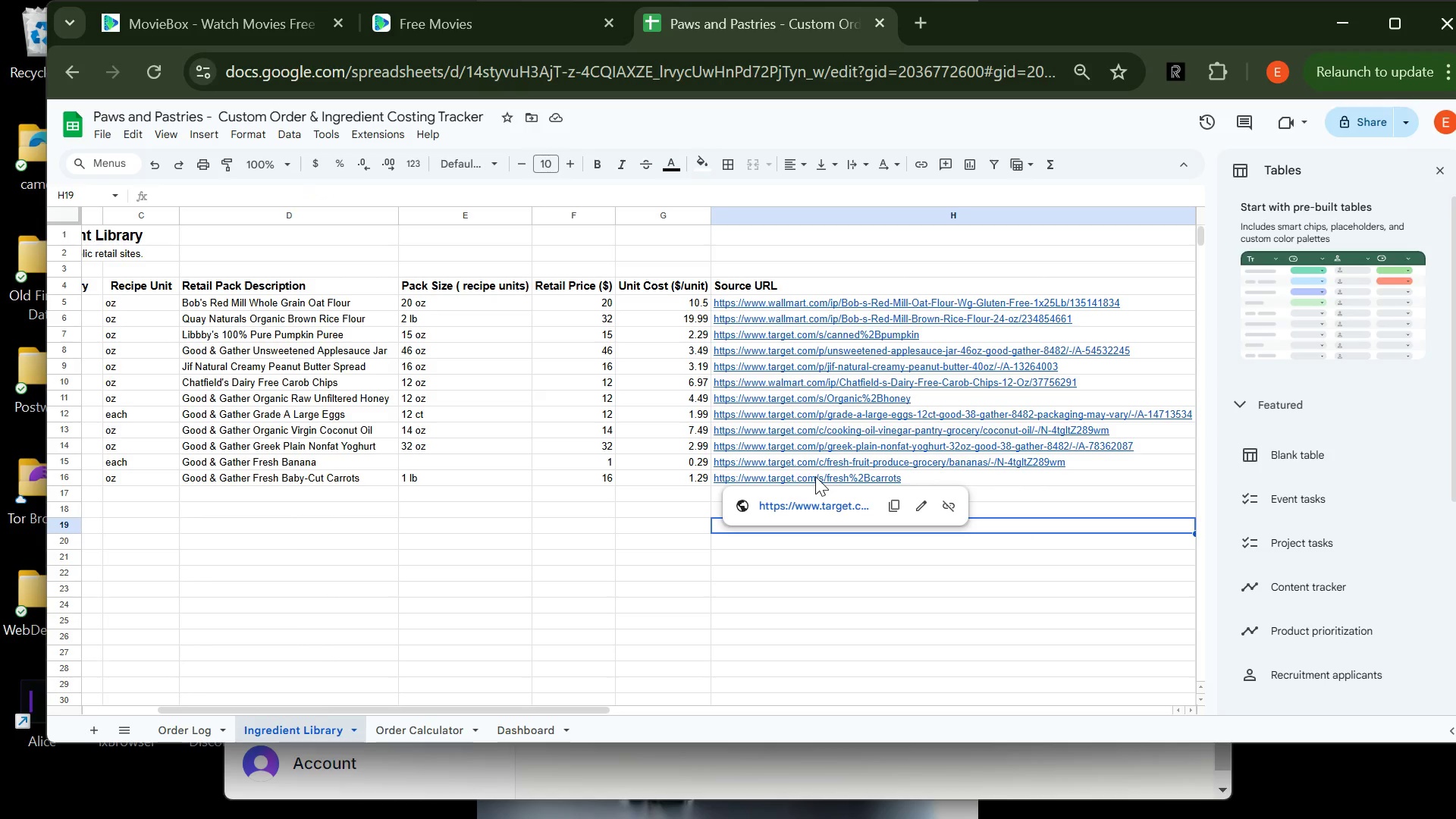 
left_click([122, 488])
 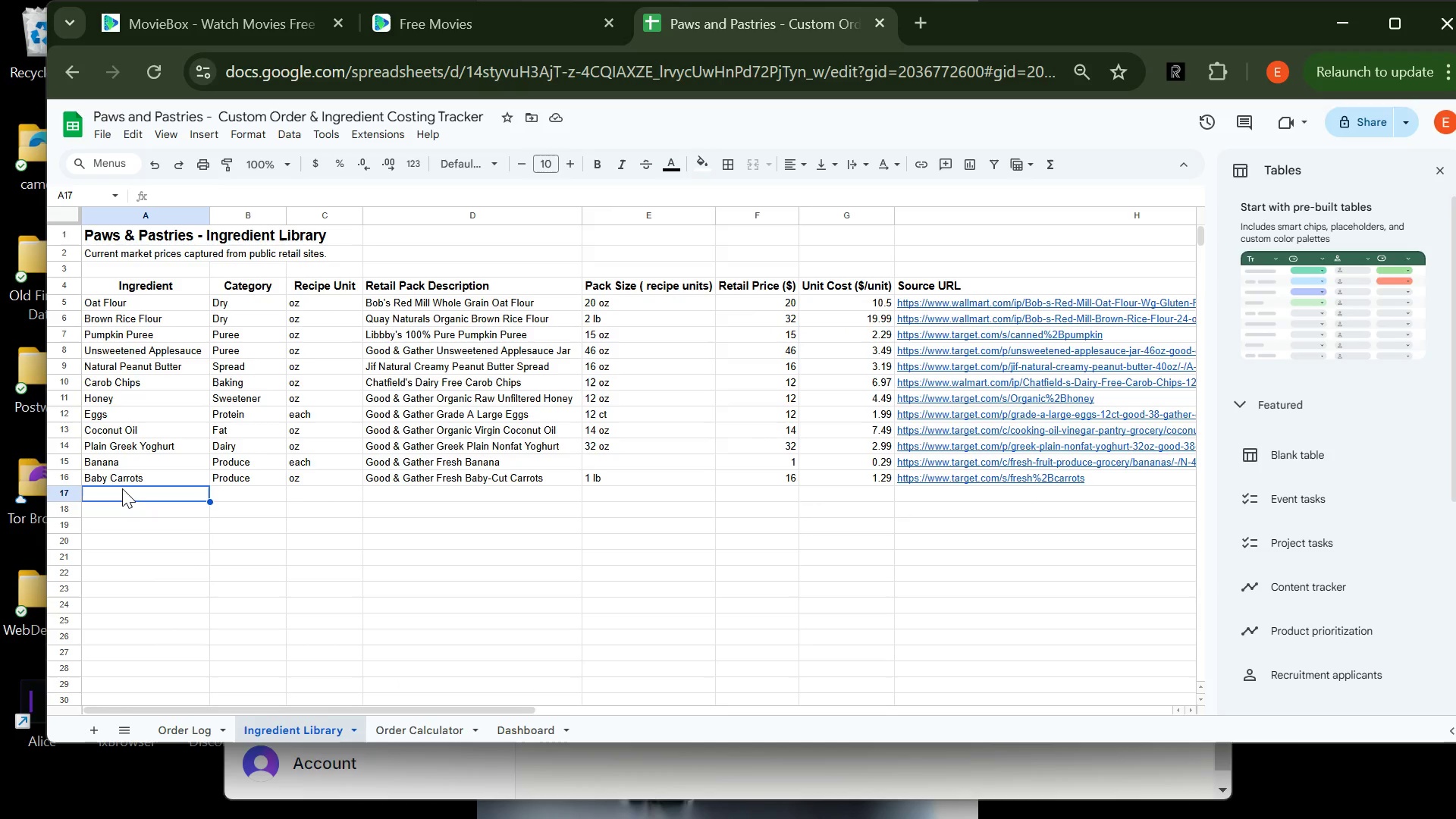 
wait(7.06)
 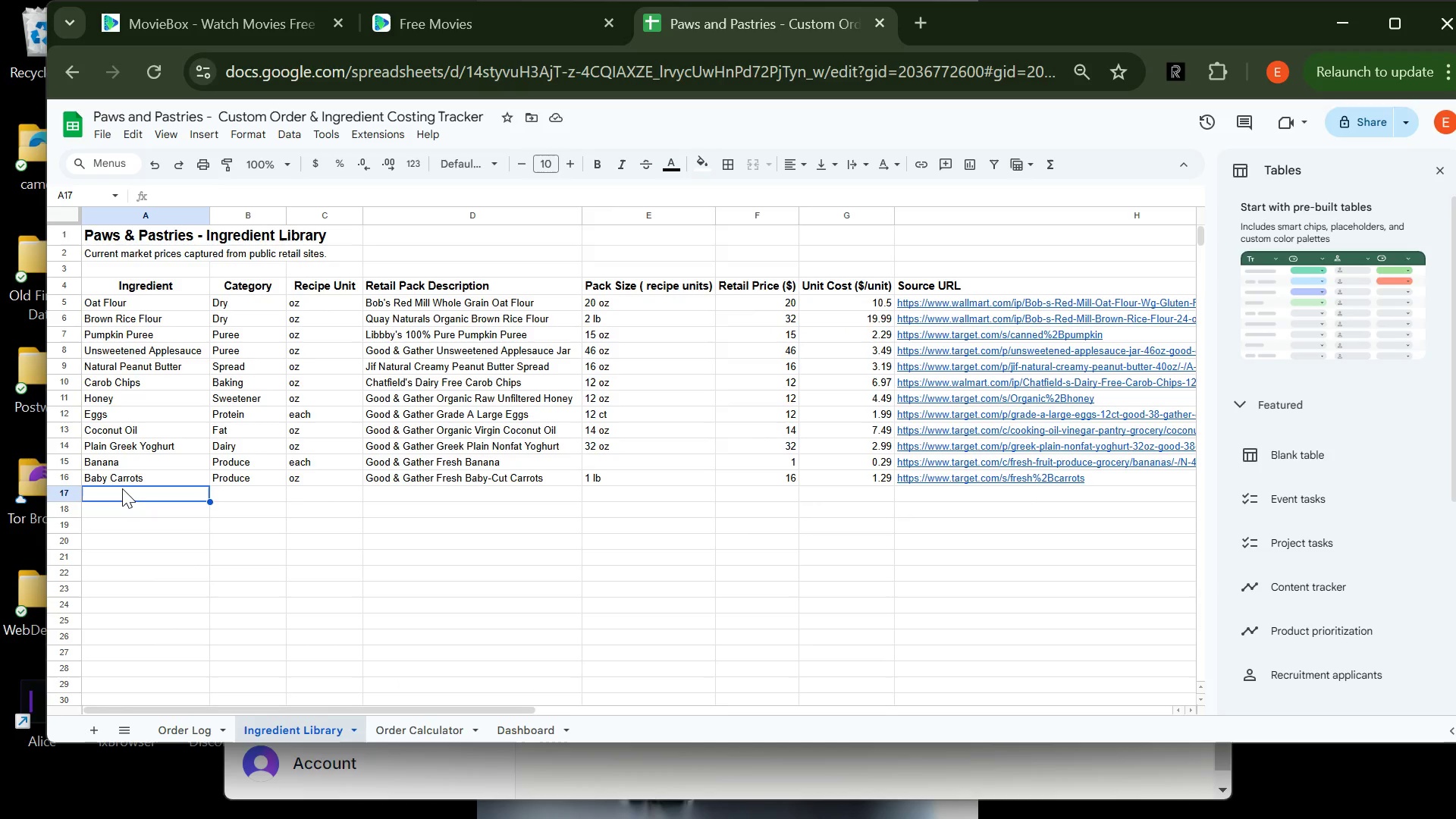 
type(Tuna in Water)
 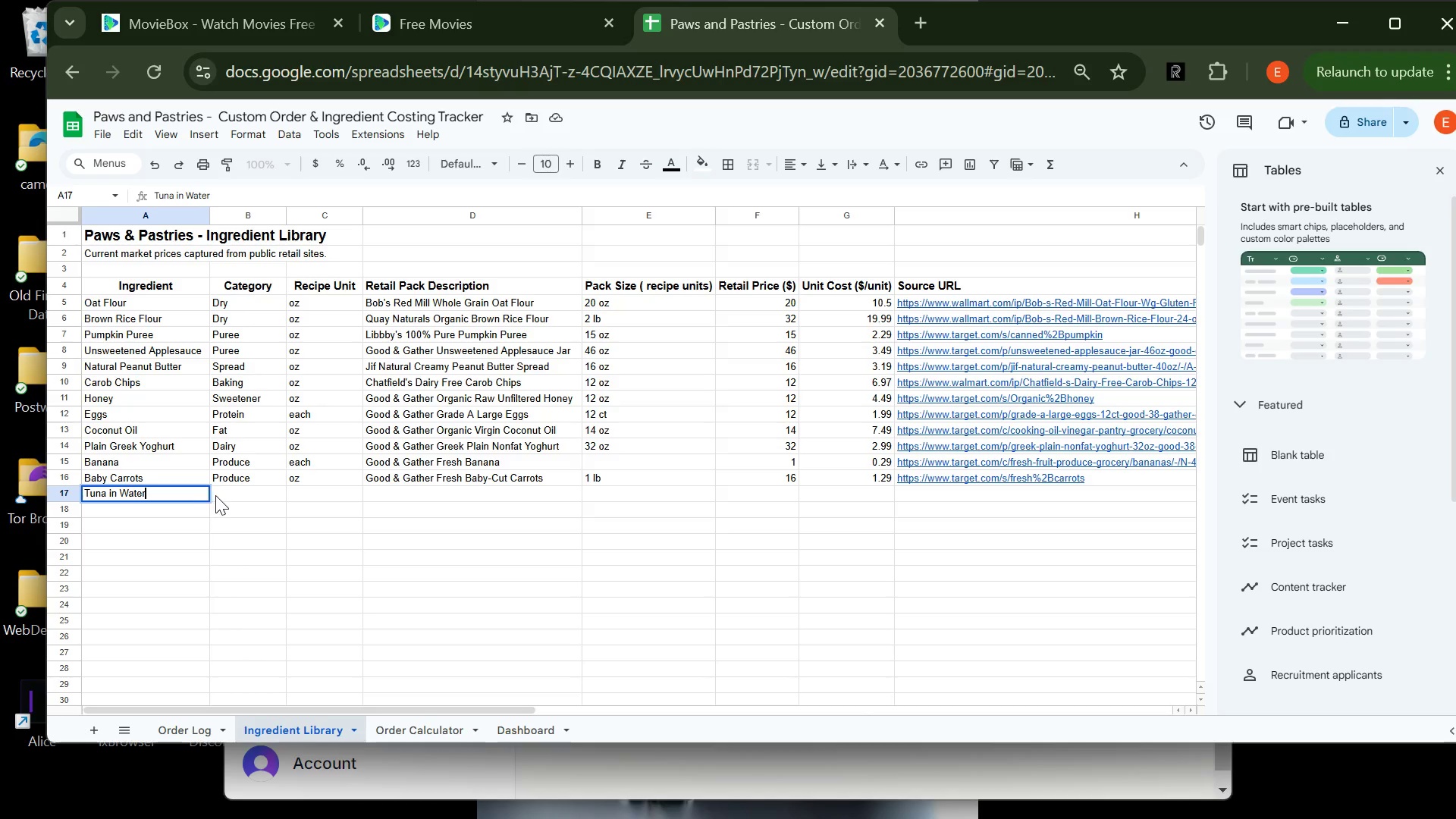 
key(Tab)
 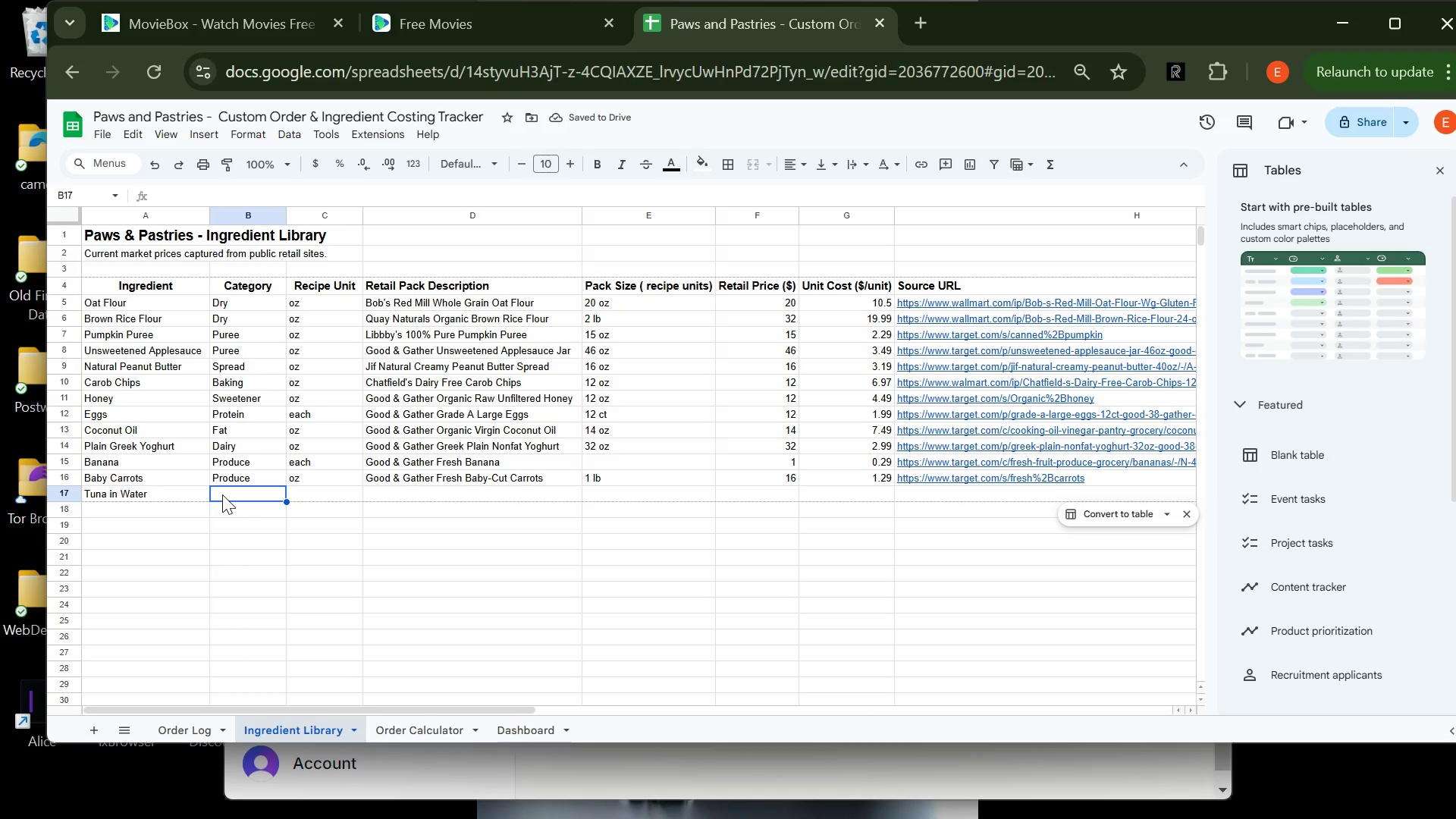 
type(Protein)
key(Tab)
 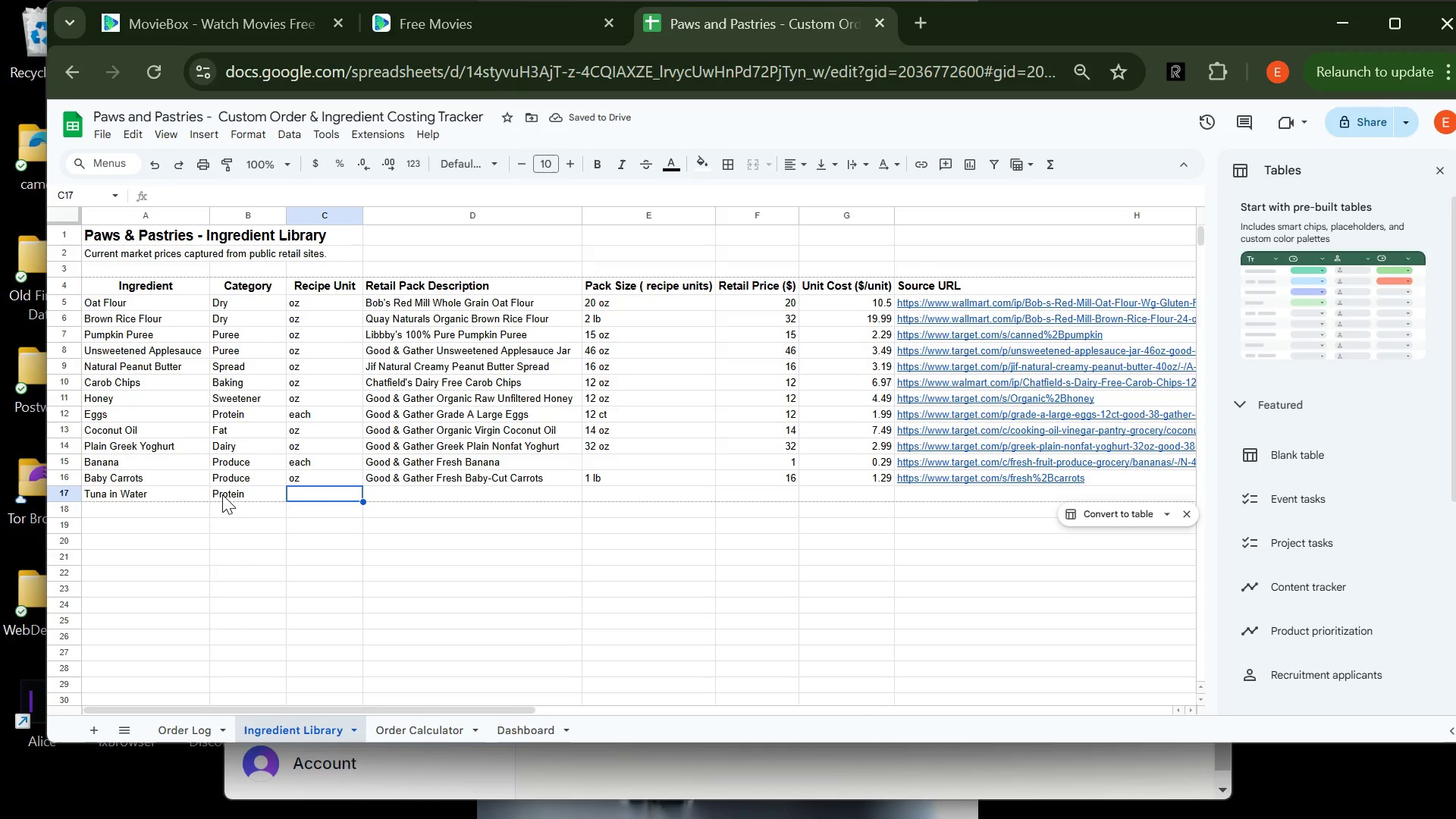 
type(oz)
key(Tab)
type(Quaker)
 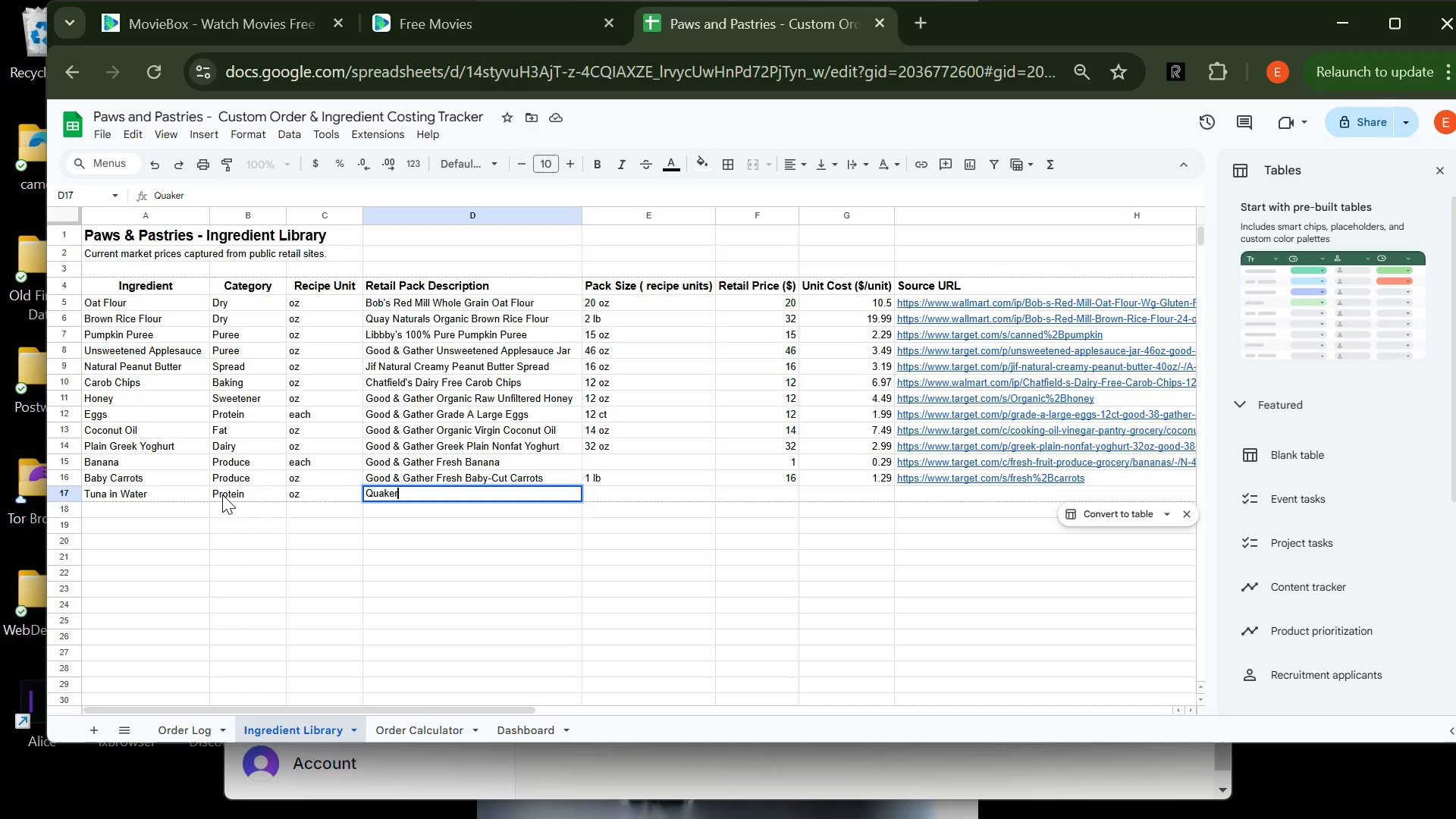 
key(Space)
 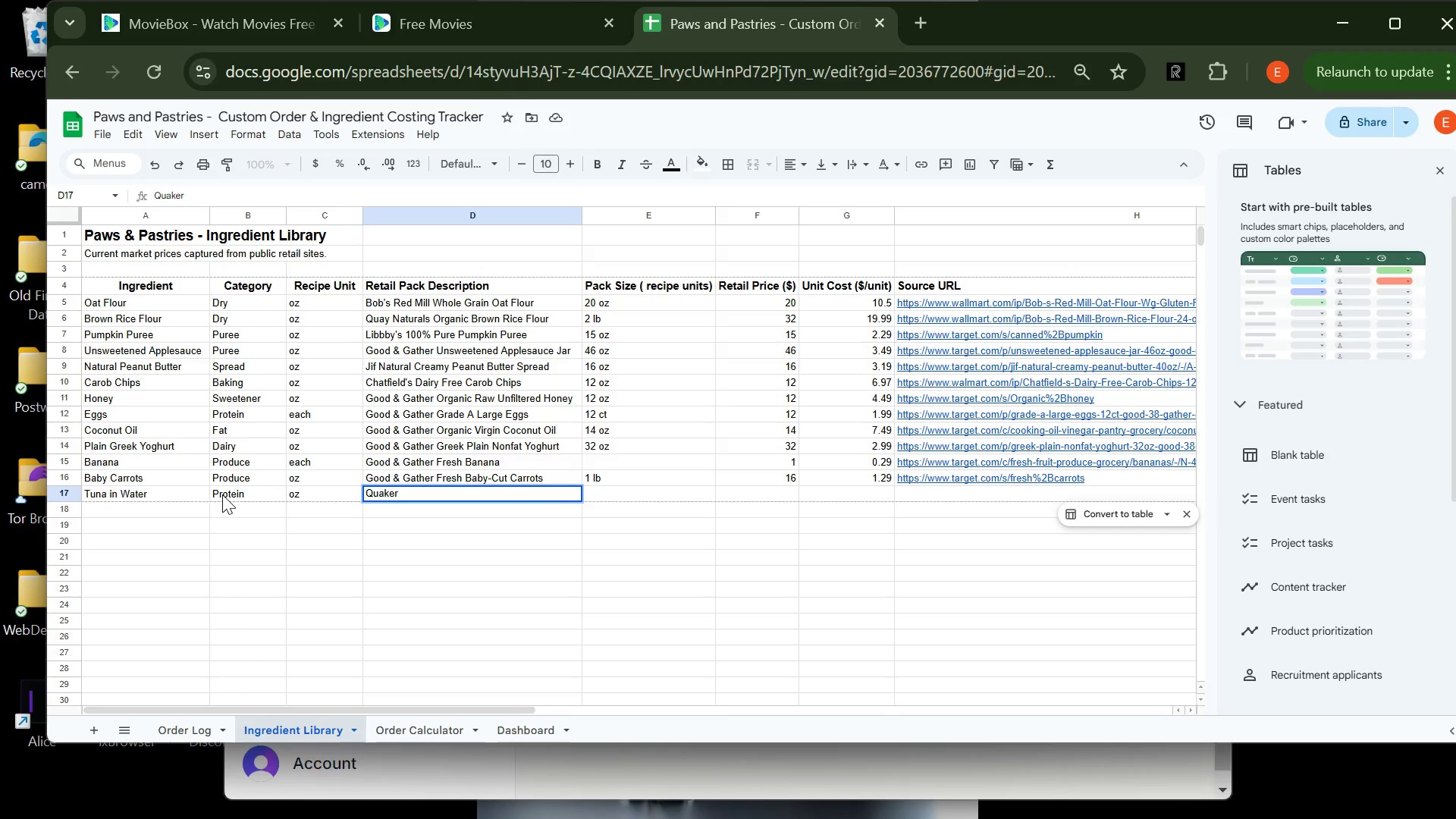 
key(Backspace)
key(Backspace)
key(Backspace)
key(Backspace)
key(Backspace)
key(Backspace)
key(Backspace)
type(Good & Gather Chunk Light Tuna in Water)
 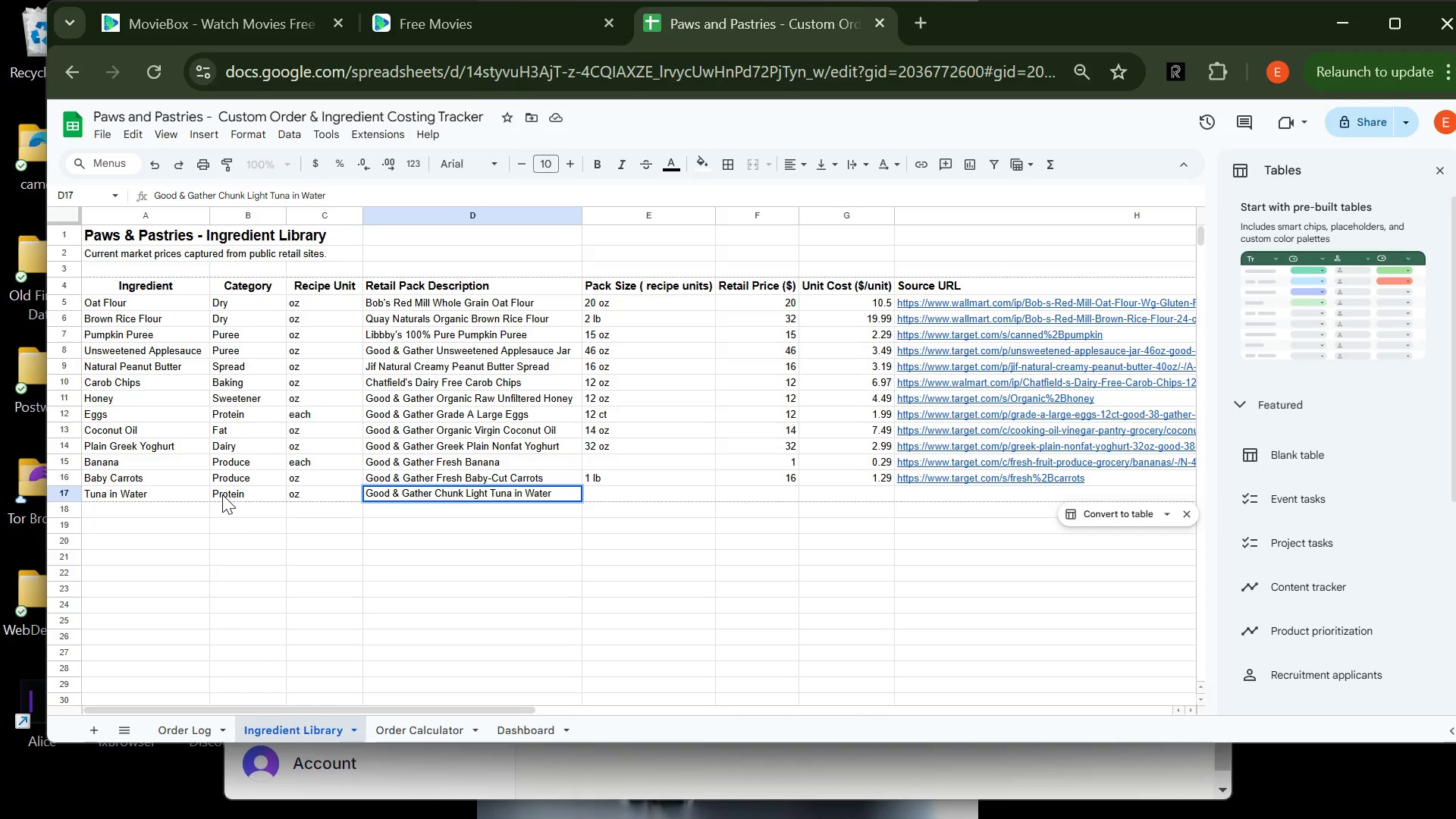 
hold_key(key=CapsLock, duration=0.36)
 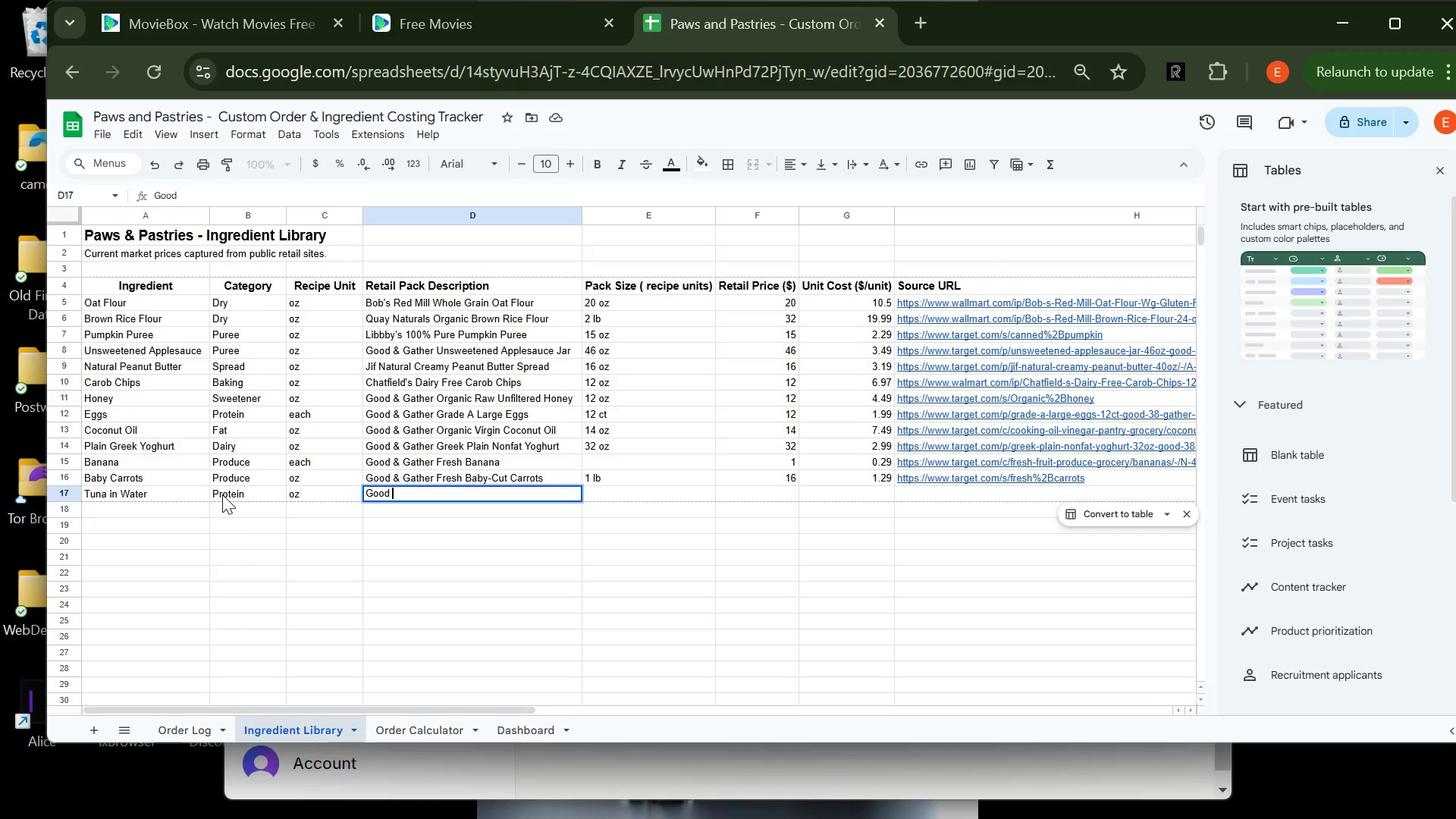 
wait(8.11)
 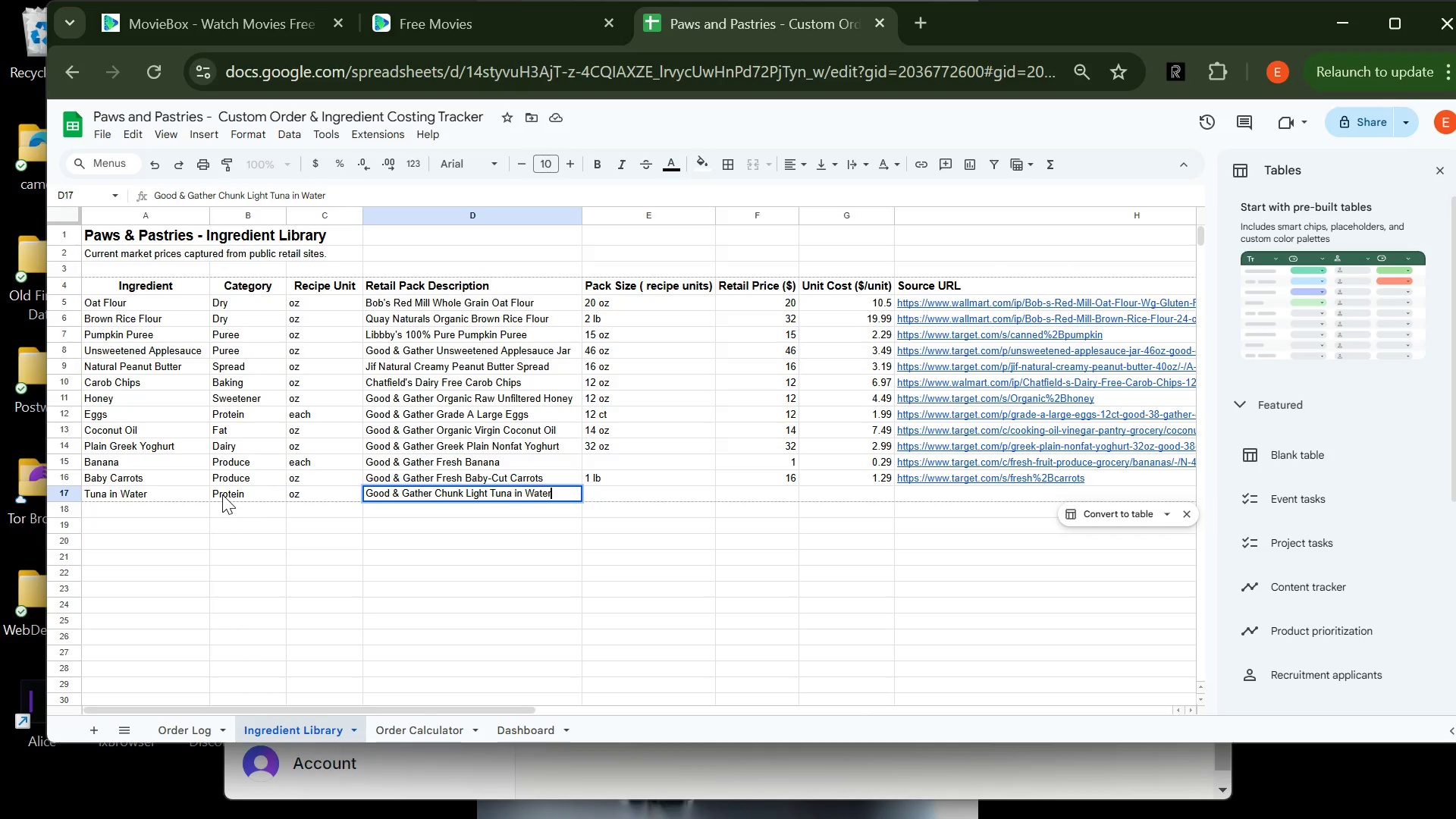 
key(Tab)
type(5 OZ)
key(Tab)
type(5)
key(Tab)
 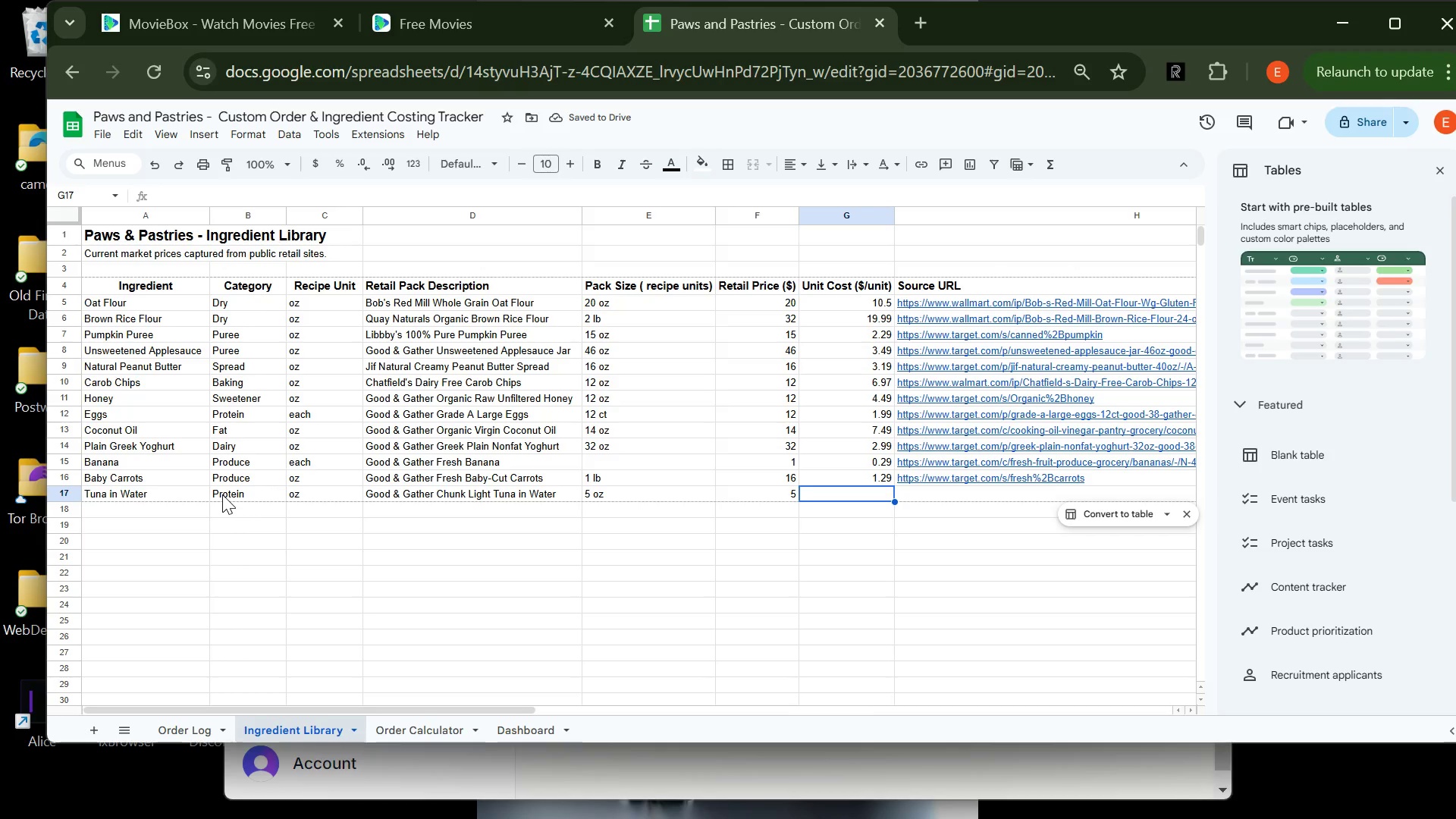 
wait(5.33)
 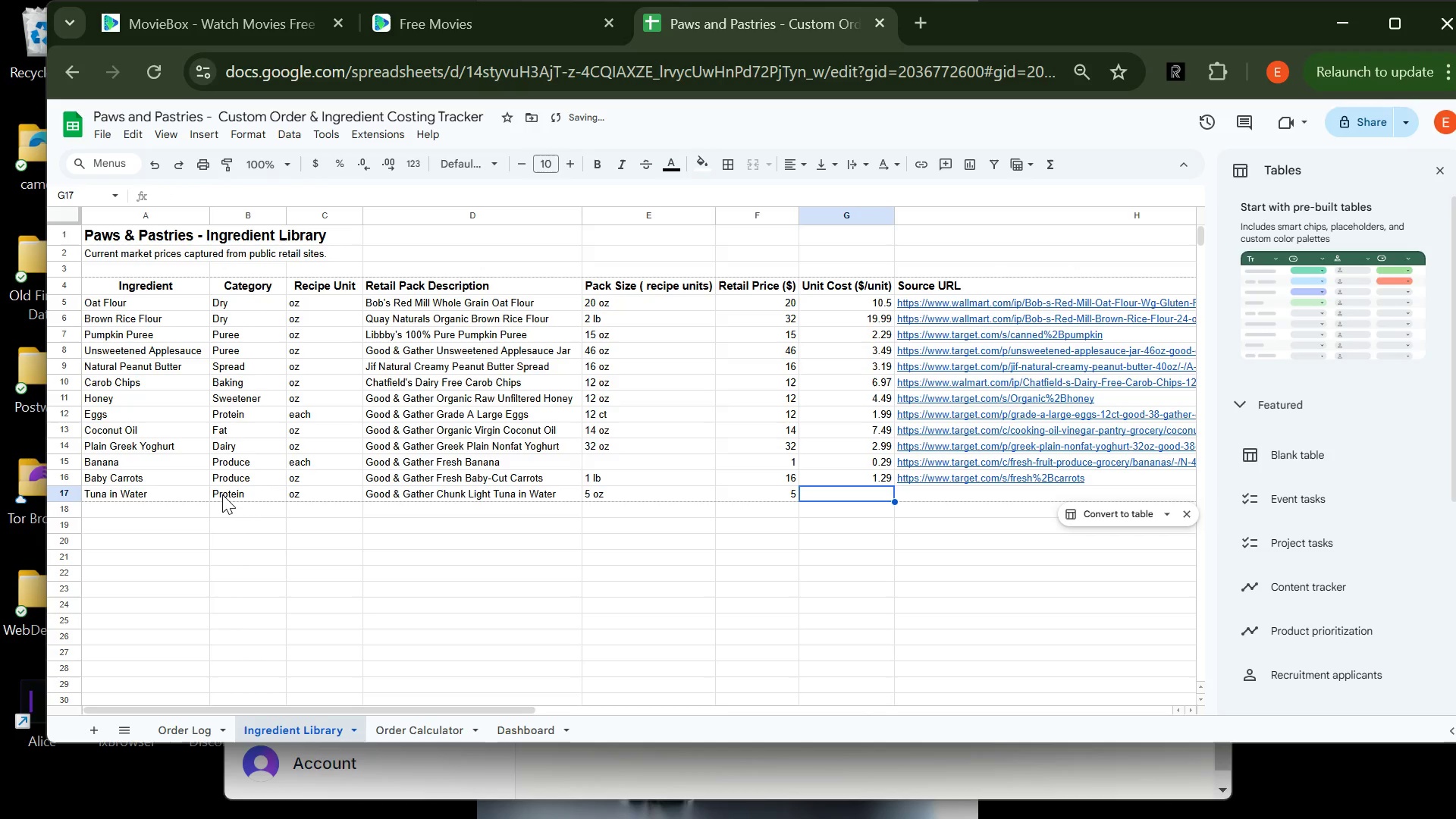 
type(1.29)
key(Tab)
type(HTTPS://)
 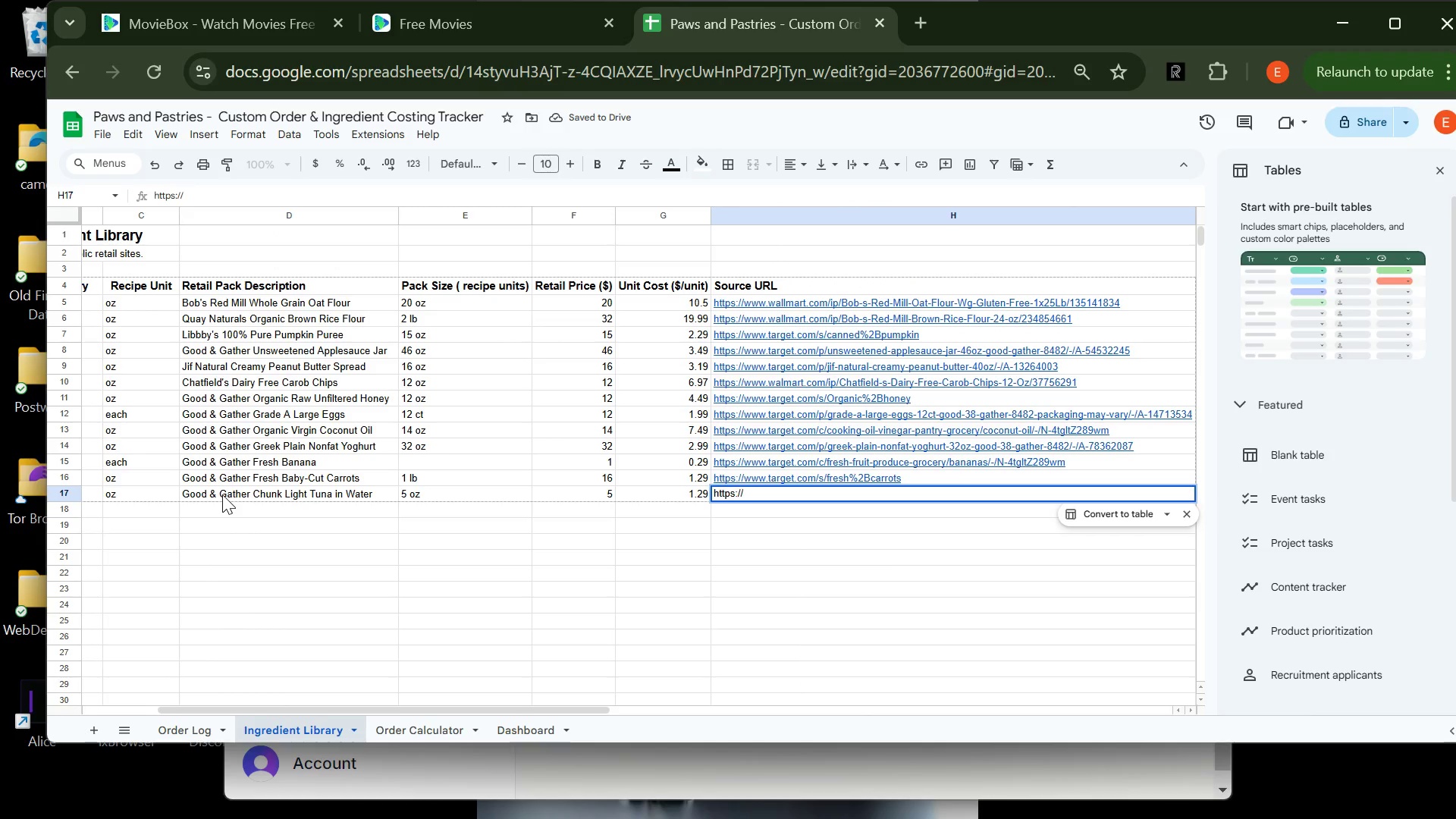 
type(WWW.TARGET)
 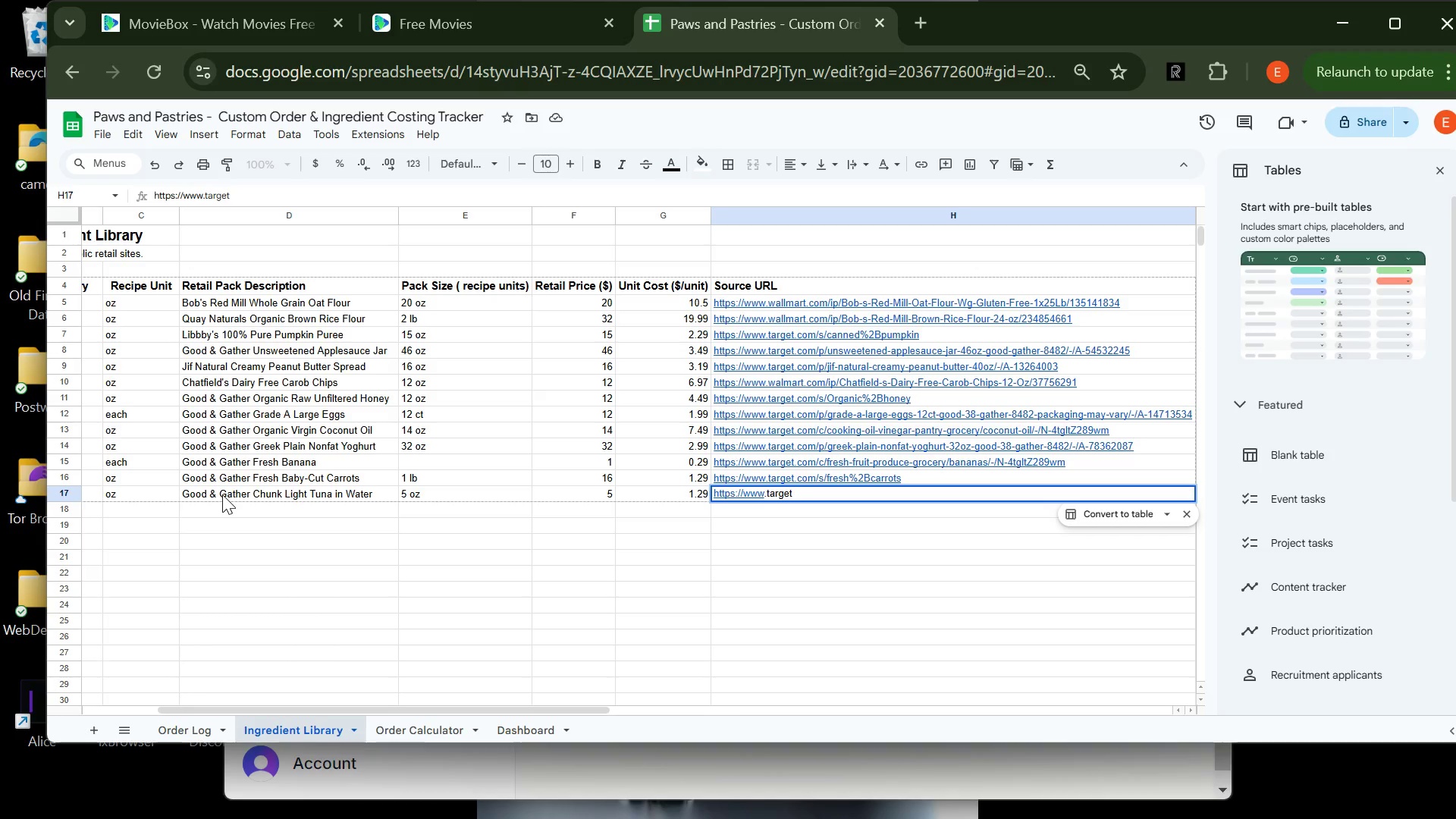 
wait(6.41)
 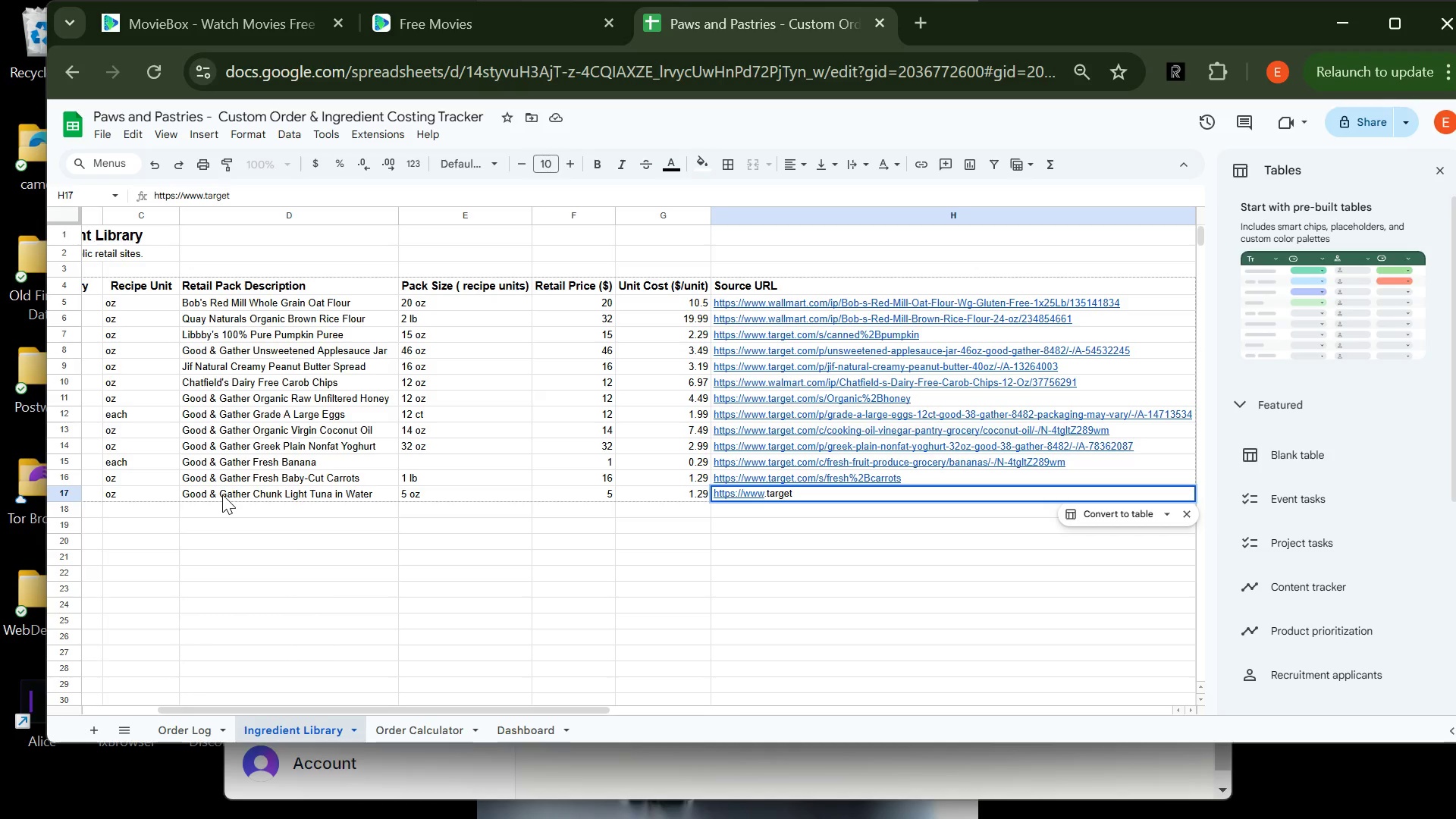 
type(.COM/P)
 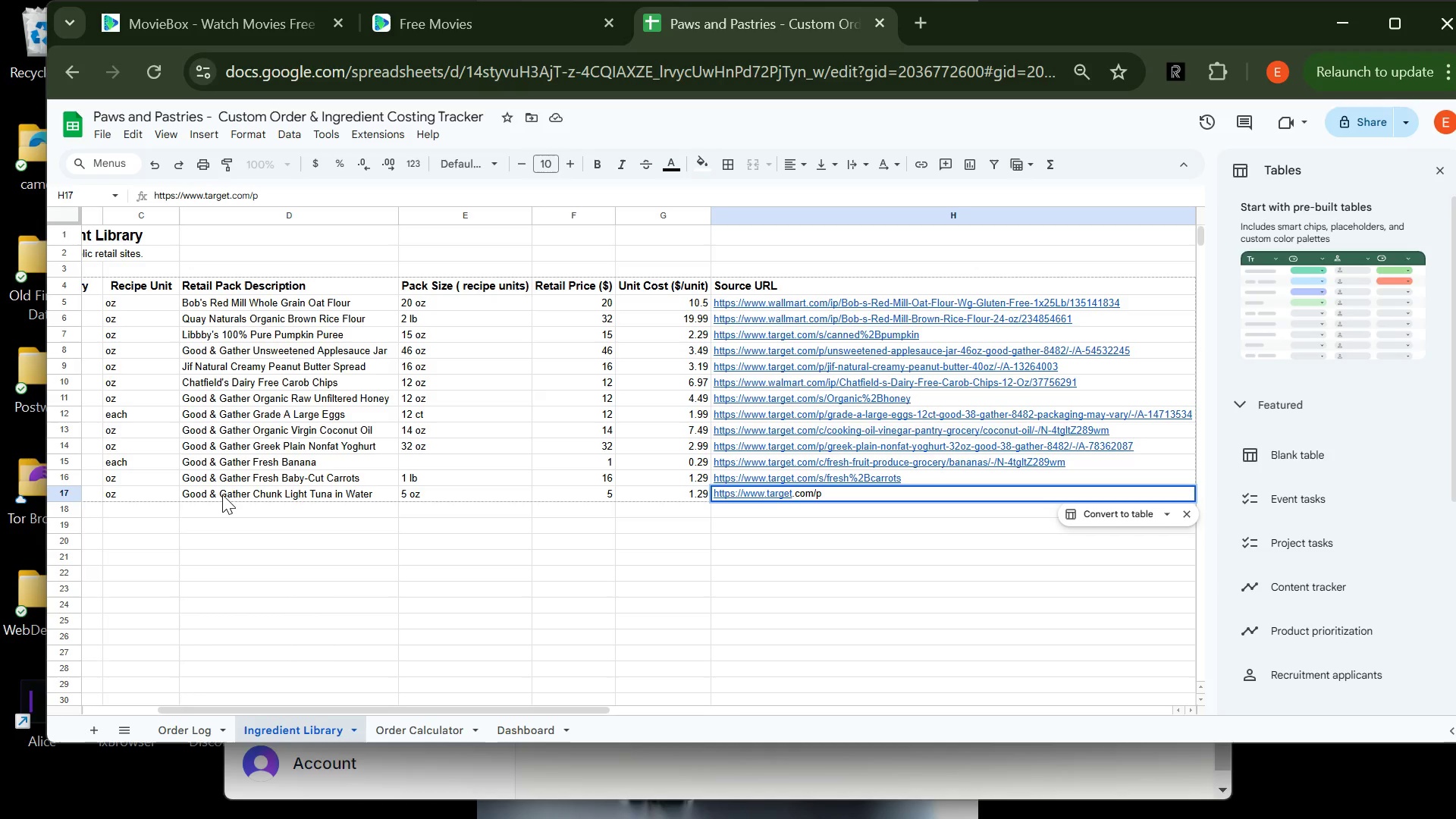 
key(Slash)
 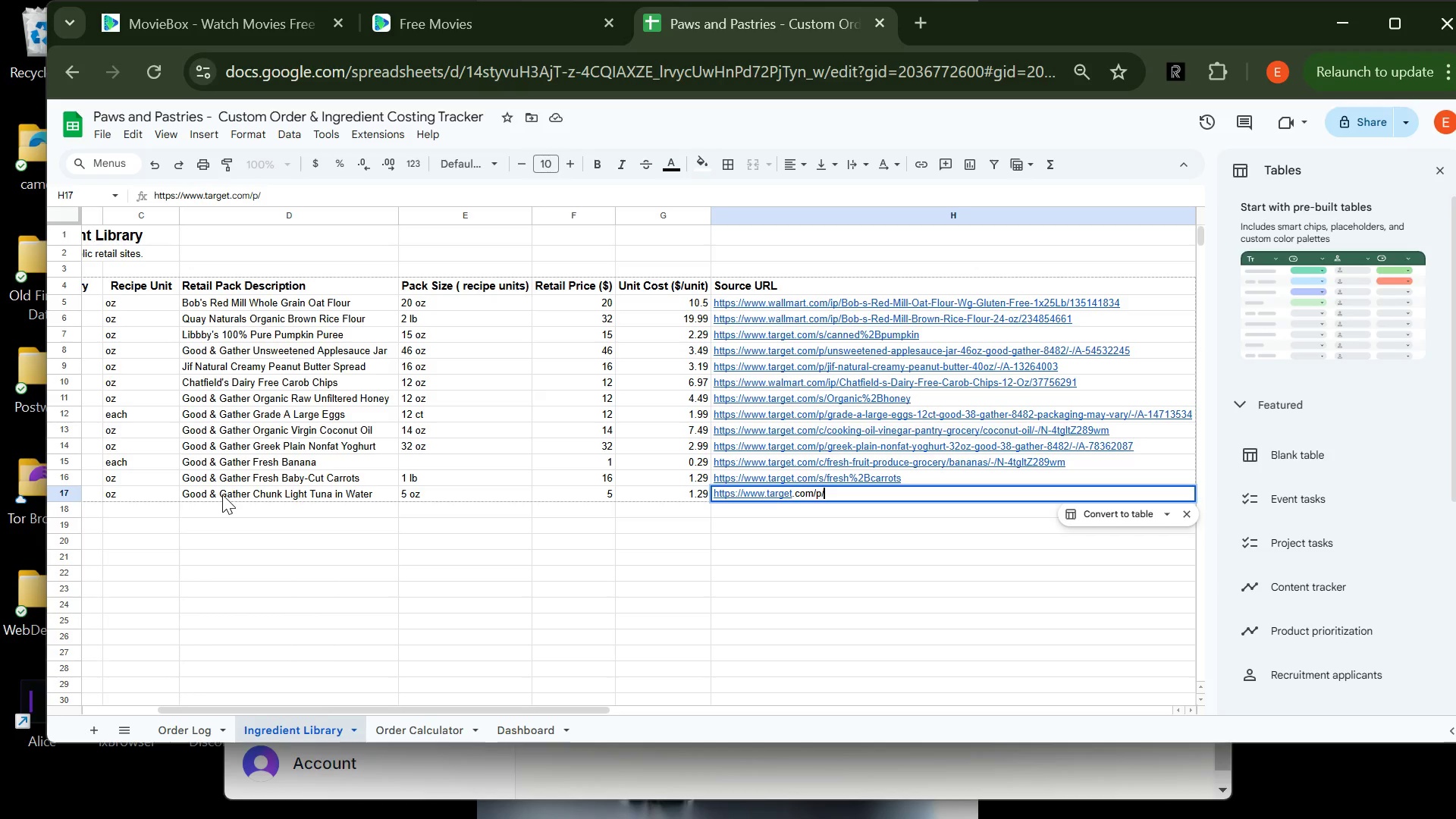 
wait(21.81)
 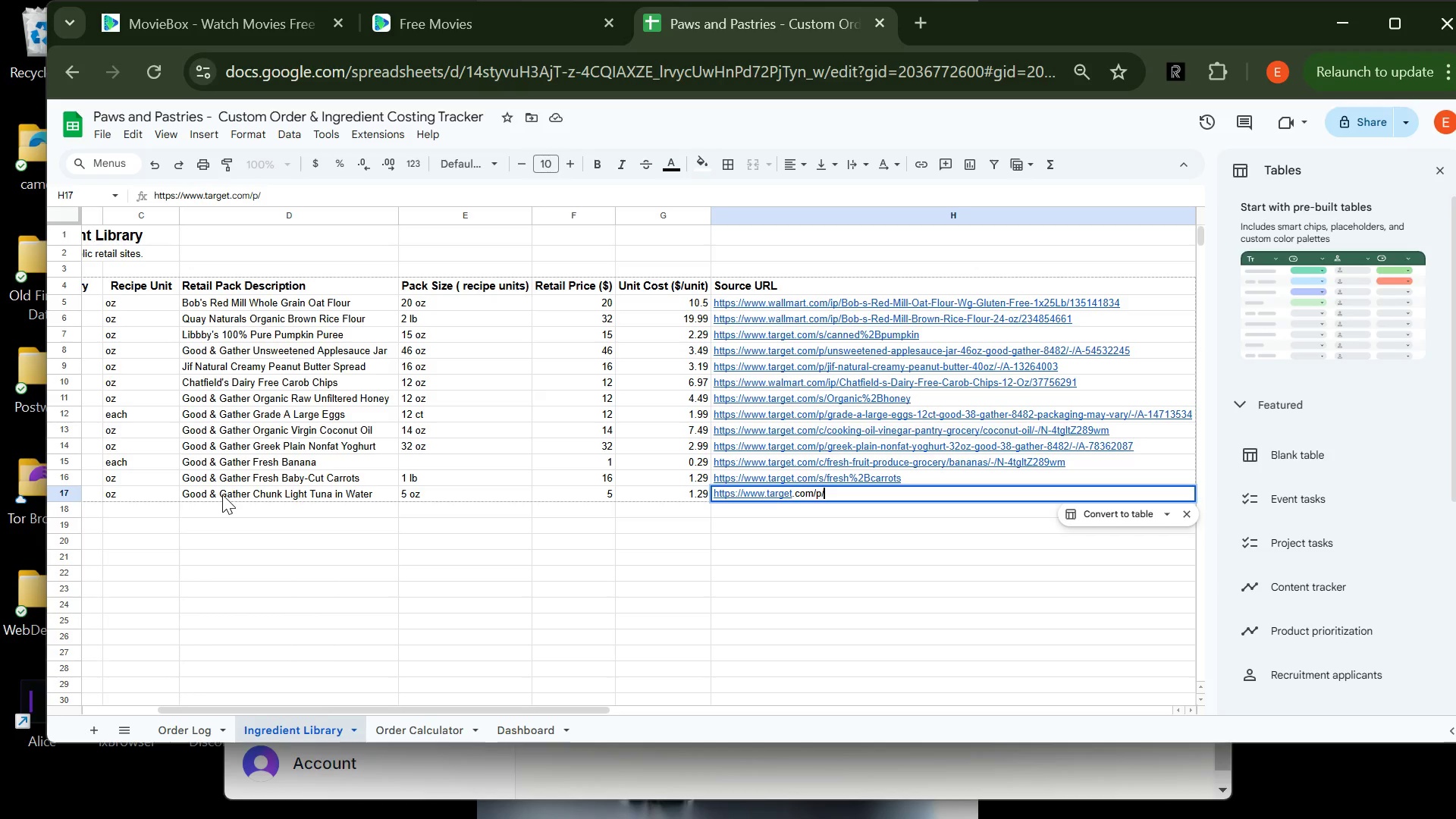 
type(SUSTAINABLY-CAUGHT-CHUNK)
 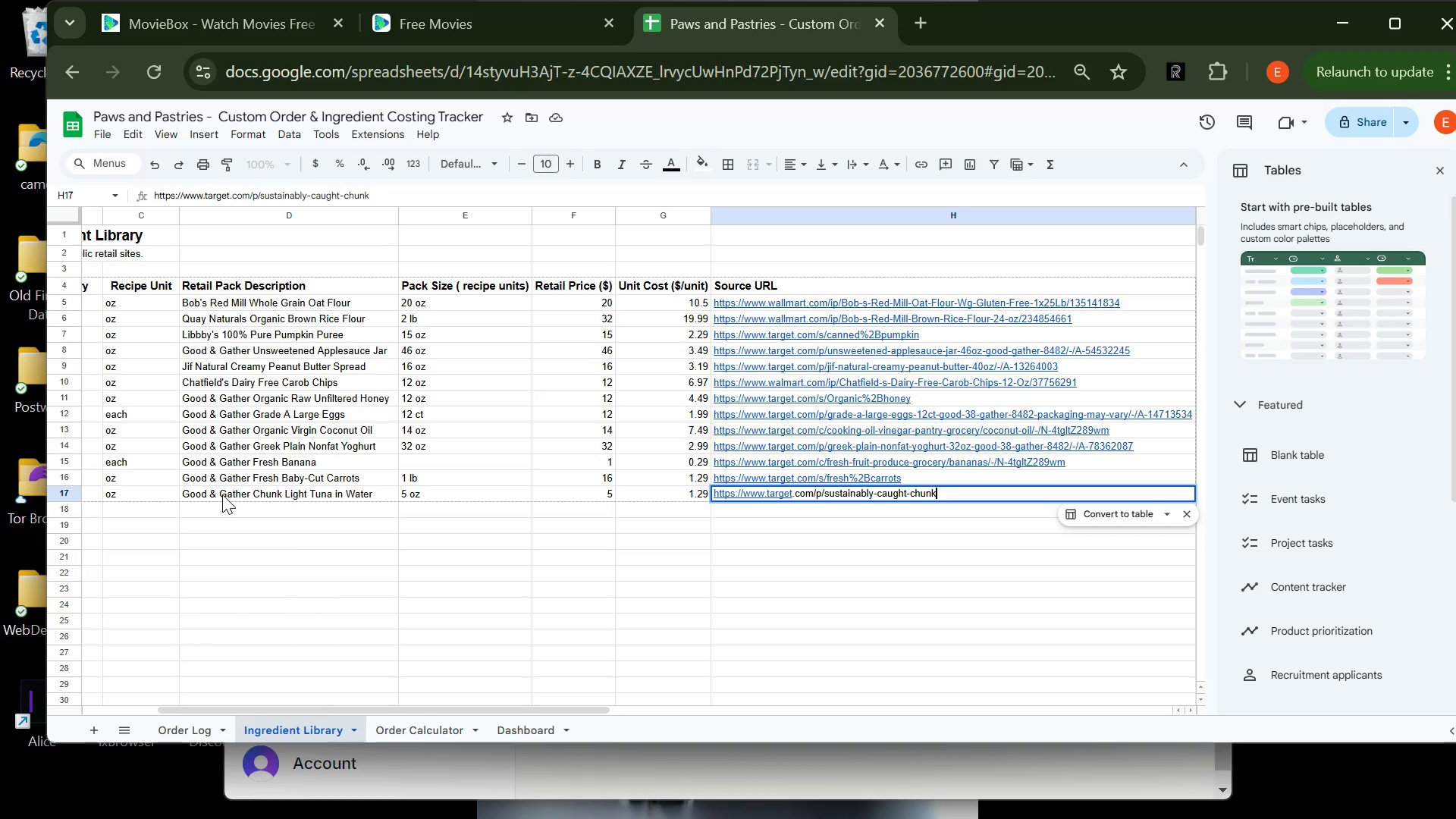 
wait(23.0)
 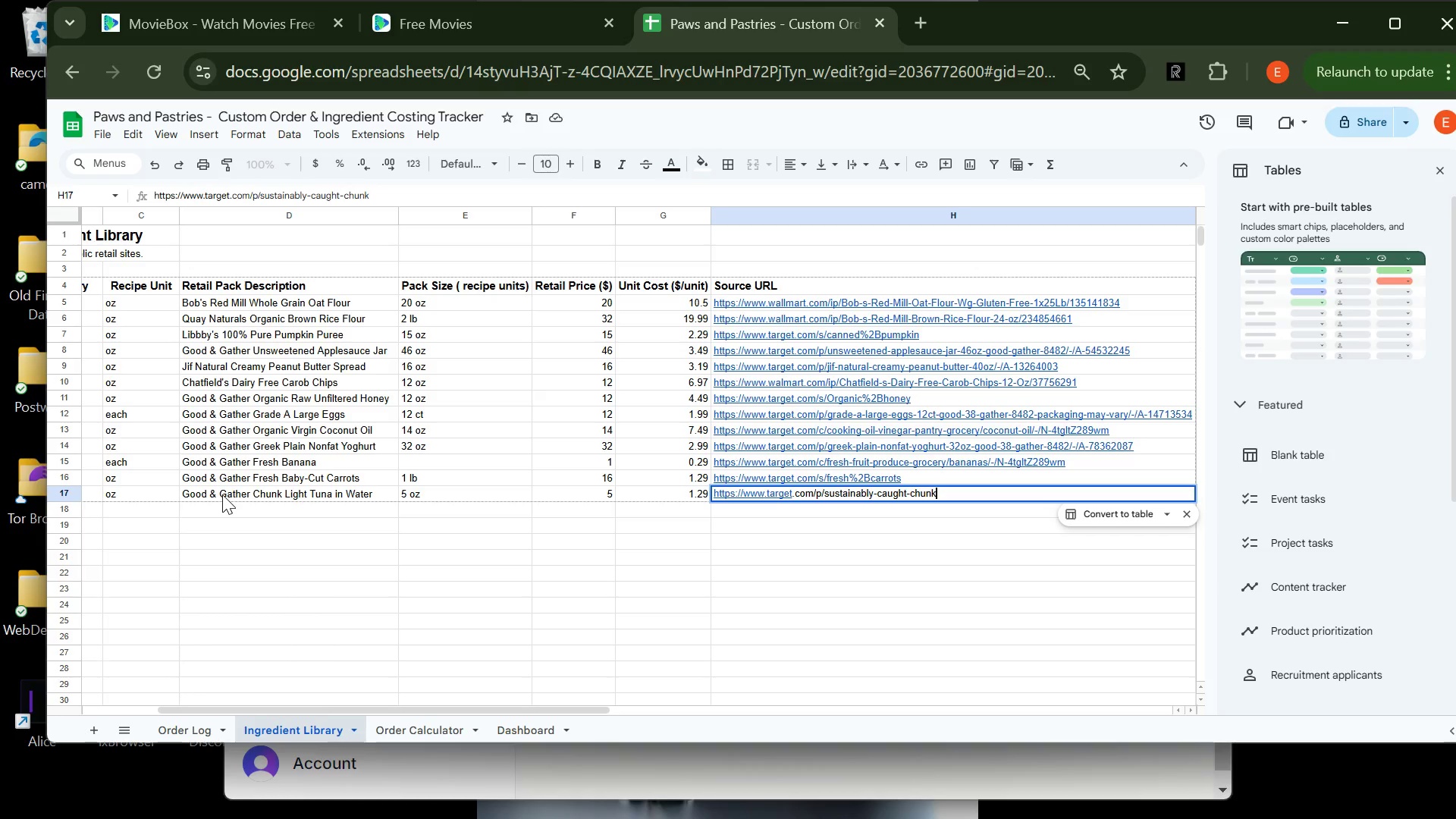 
type(-LIGHT)
 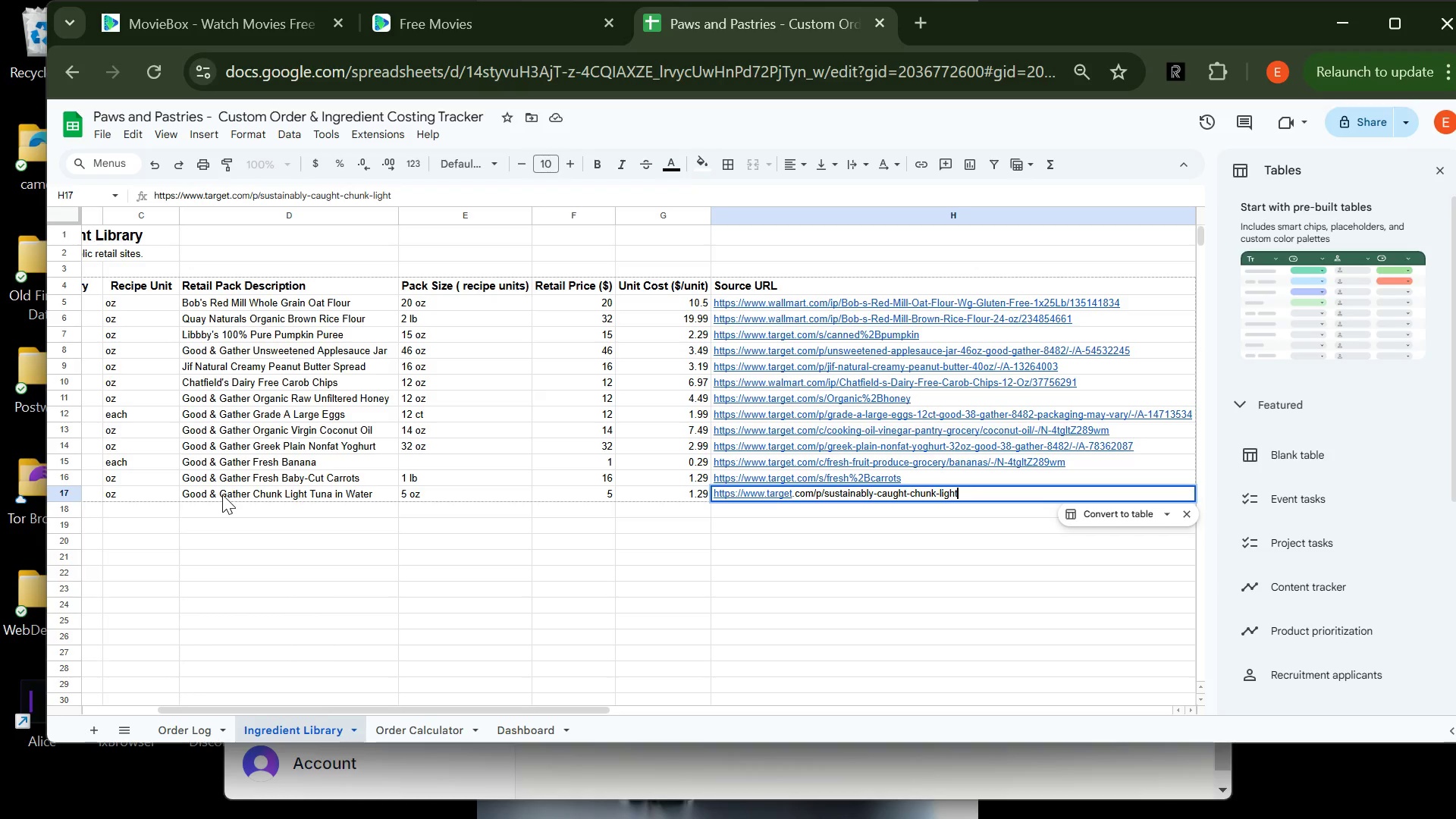 
wait(7.05)
 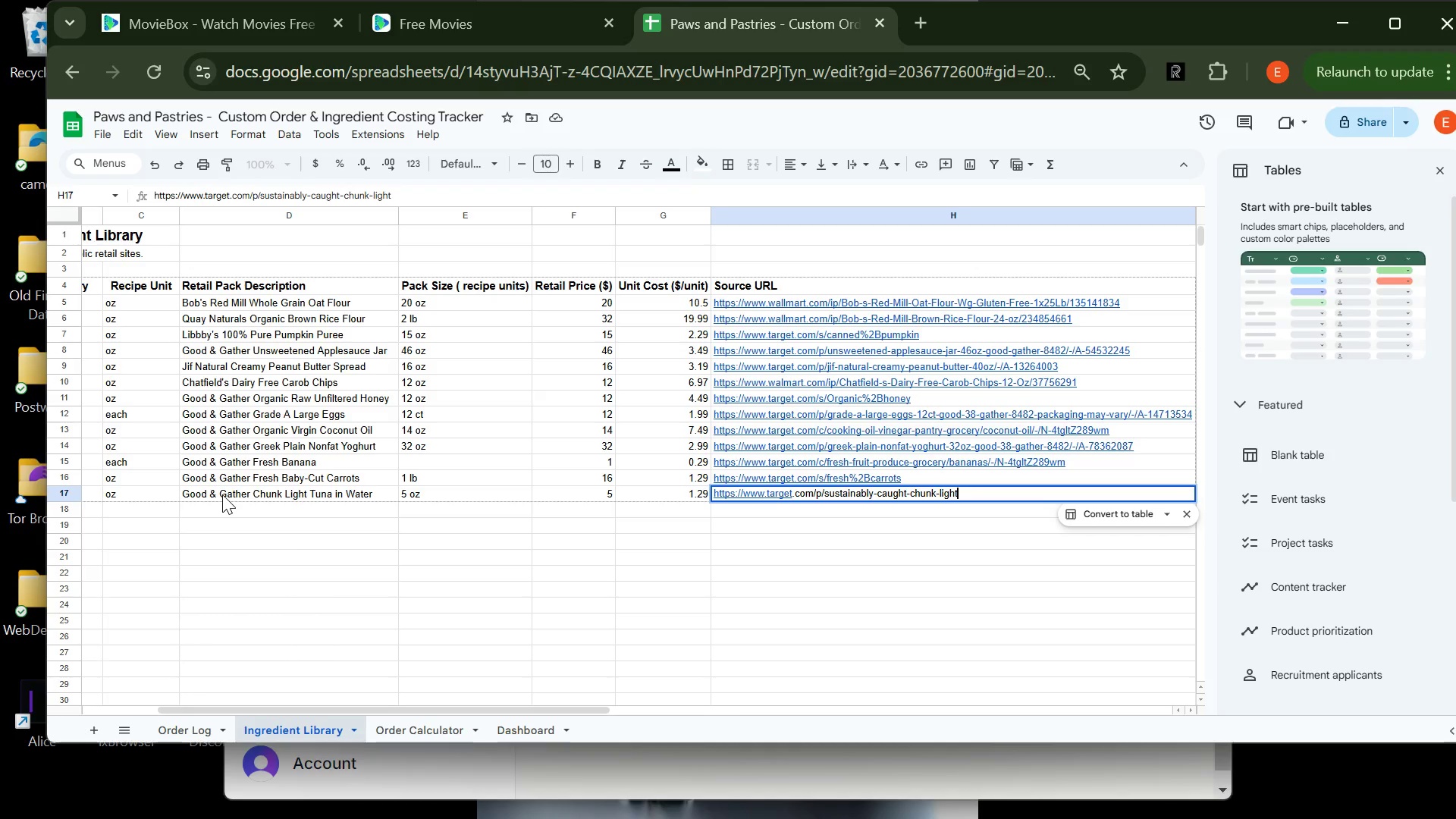 
type(-TUNA-IN-WATER-5OZ)
 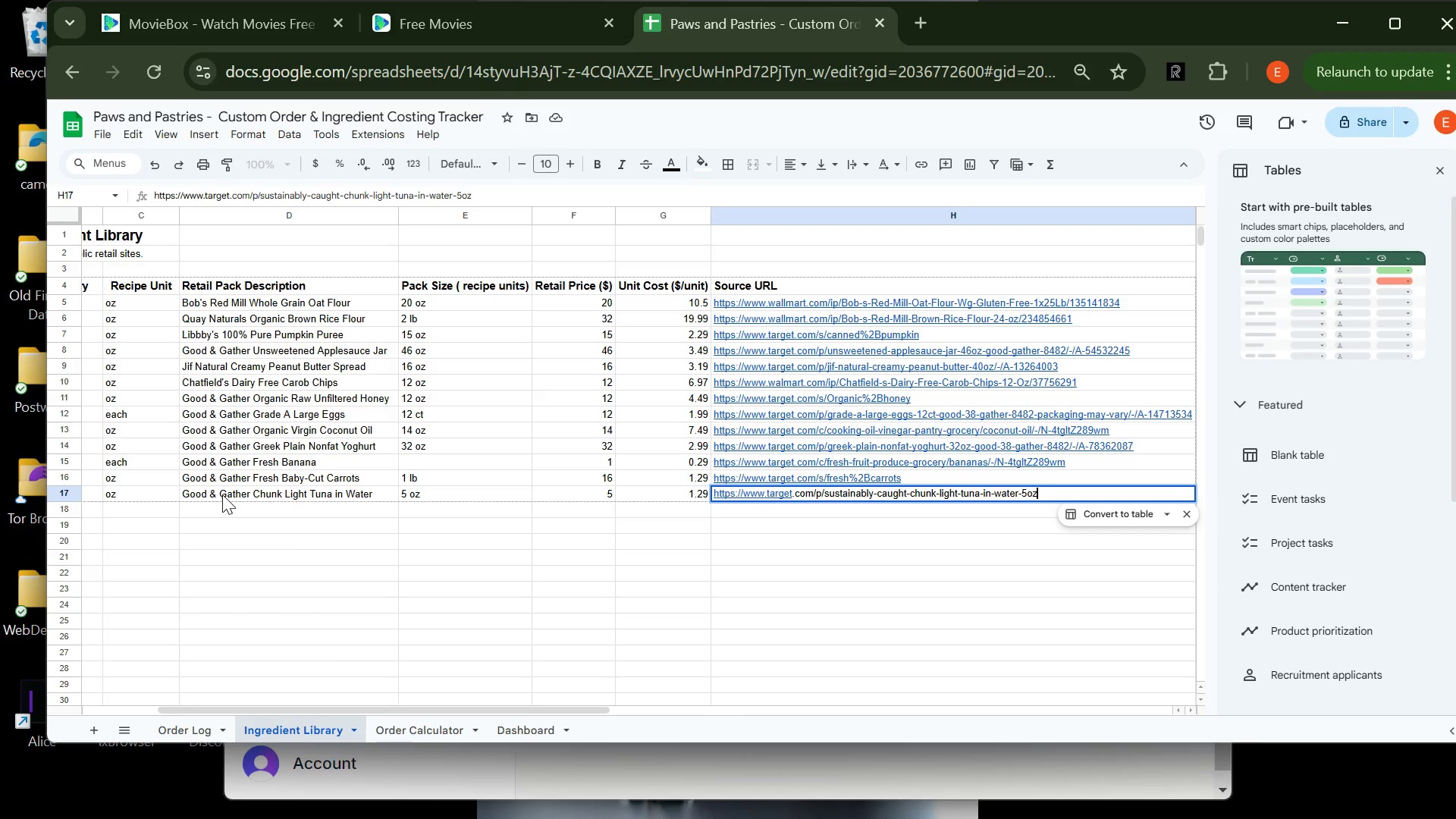 
type(-GOOD-)
 